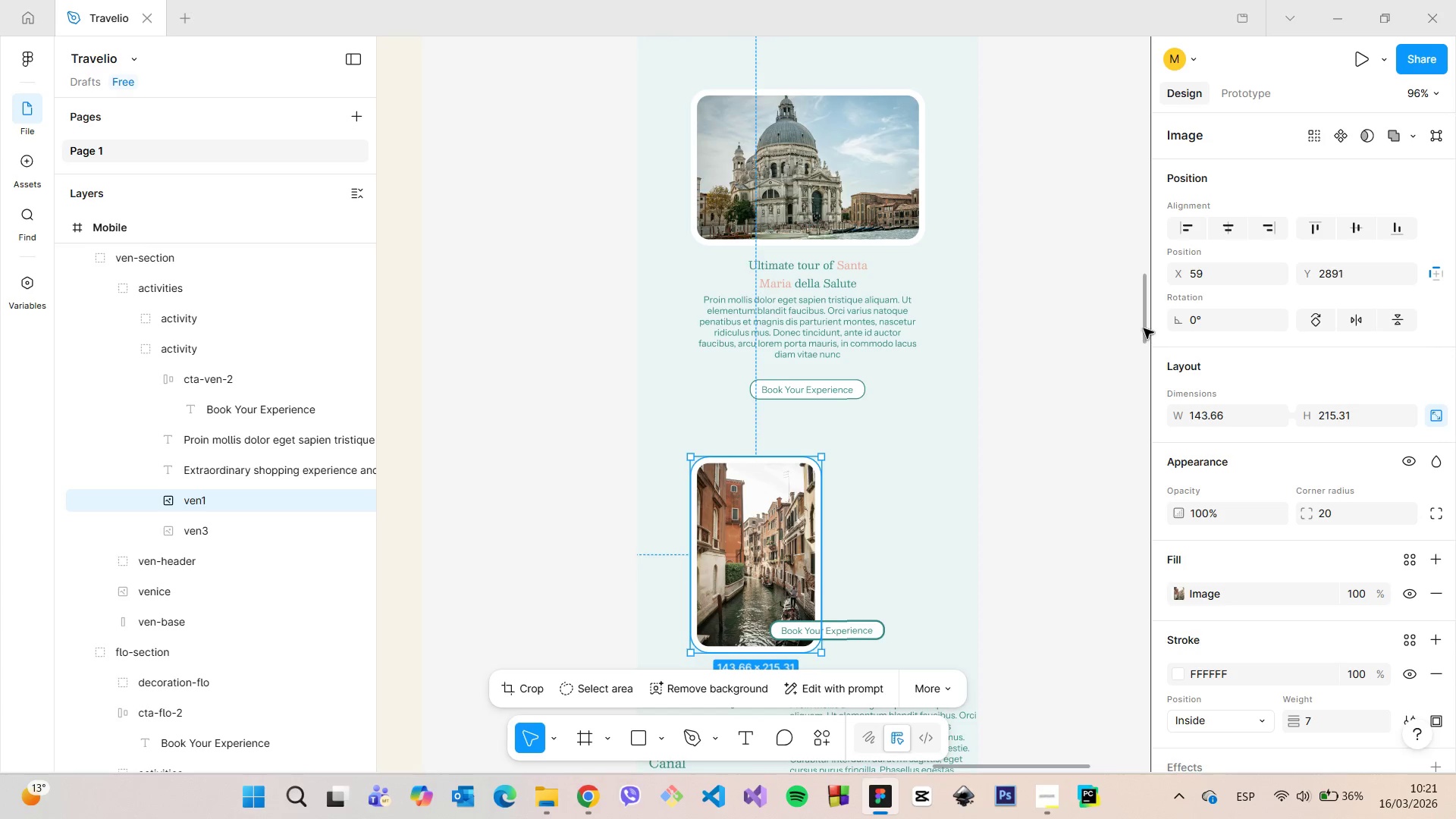 
left_click_drag(start_coordinate=[1143, 328], to_coordinate=[1146, 357])
 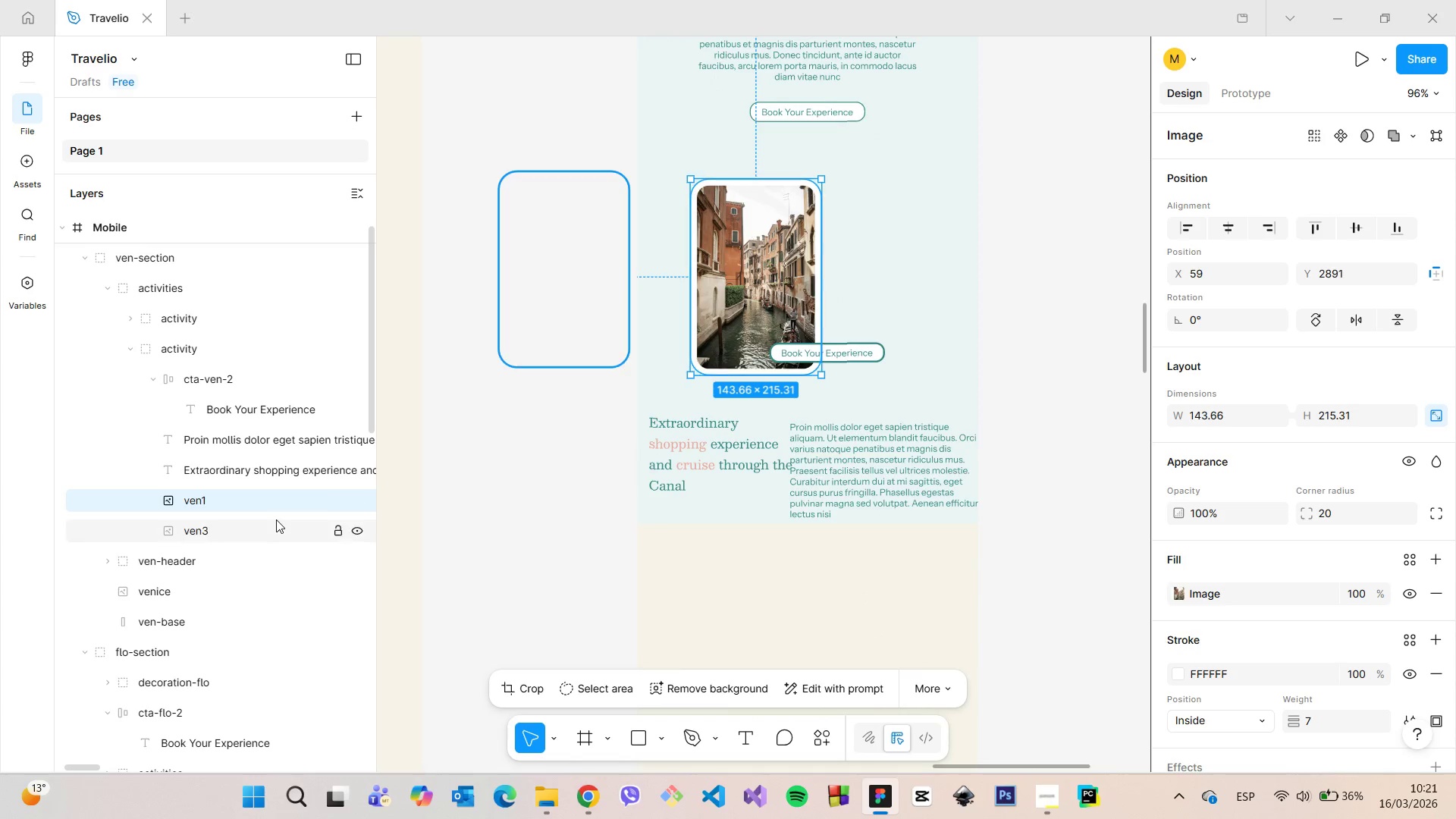 
left_click([276, 523])
 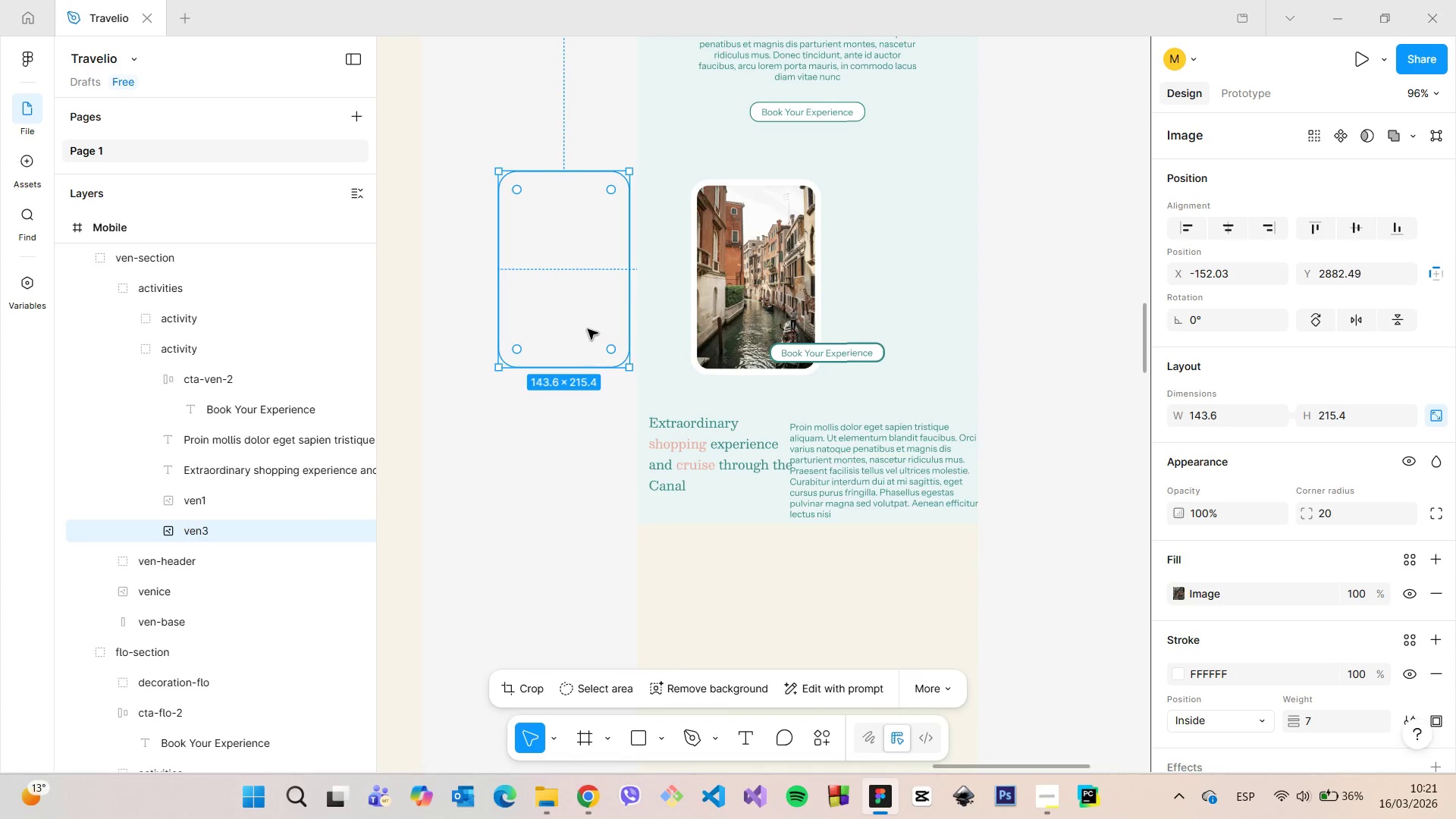 
left_click_drag(start_coordinate=[571, 325], to_coordinate=[890, 332])
 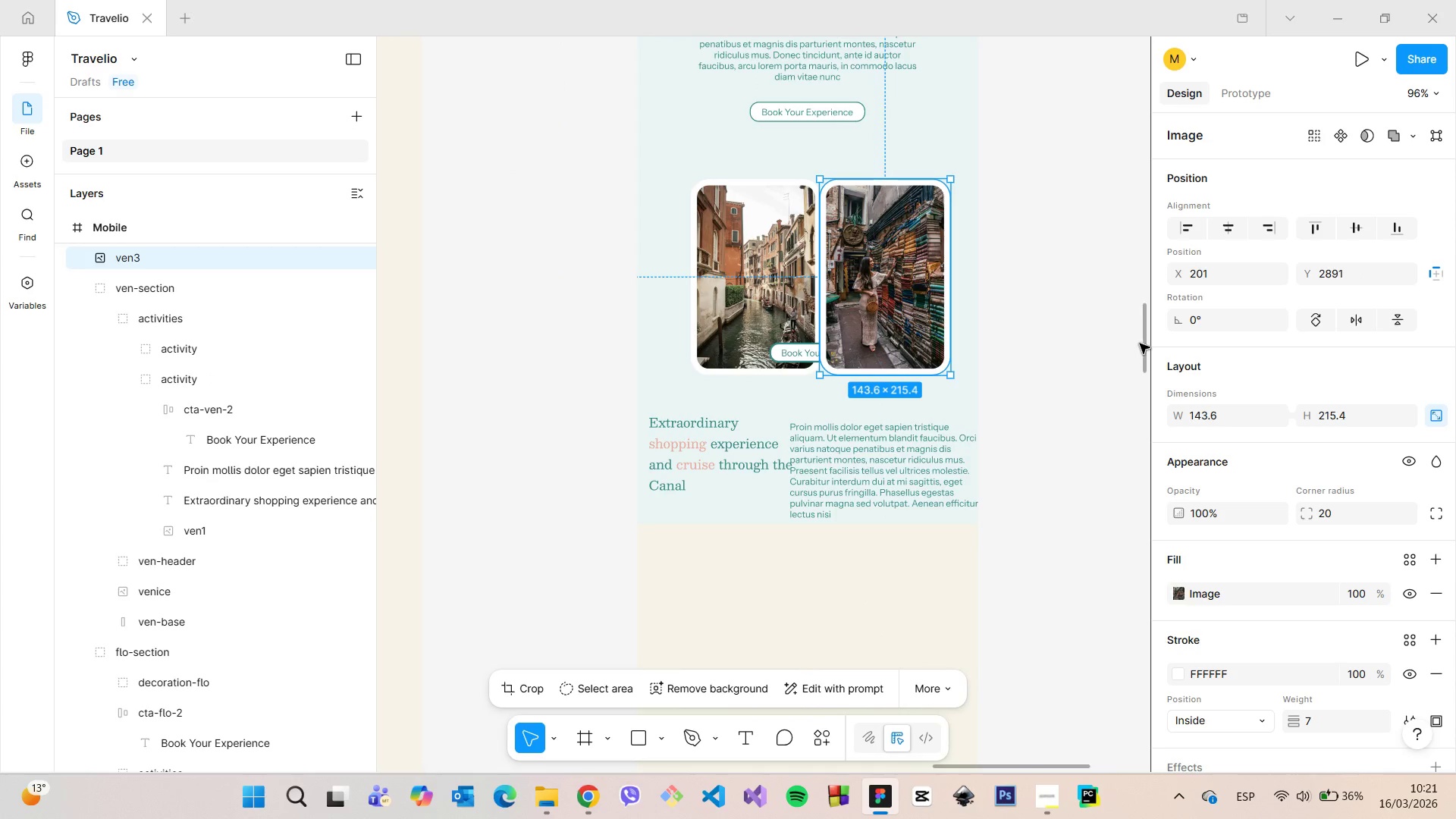 
left_click_drag(start_coordinate=[1142, 344], to_coordinate=[1143, 331])
 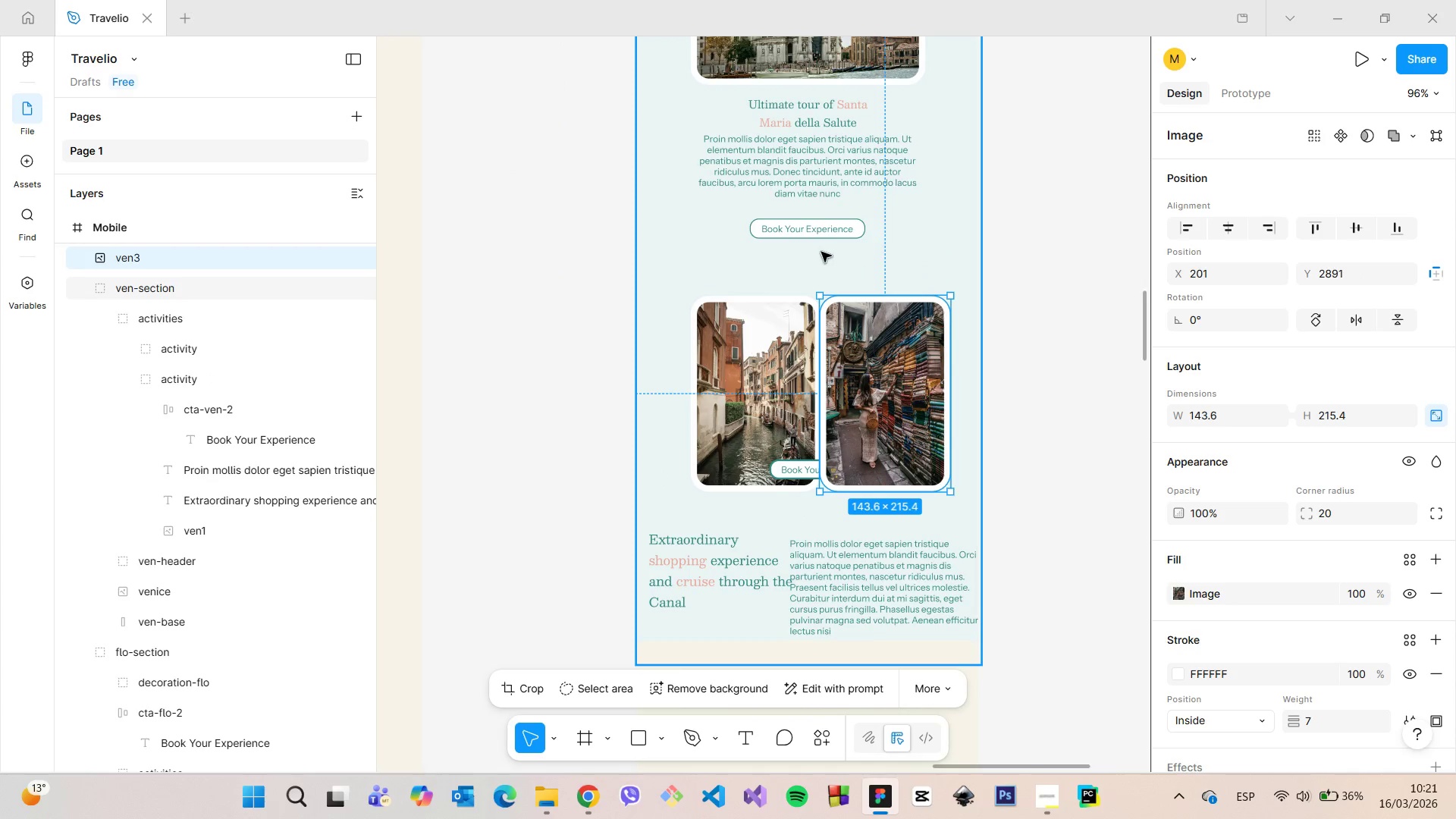 
hold_key(key=AltLeft, duration=0.91)
 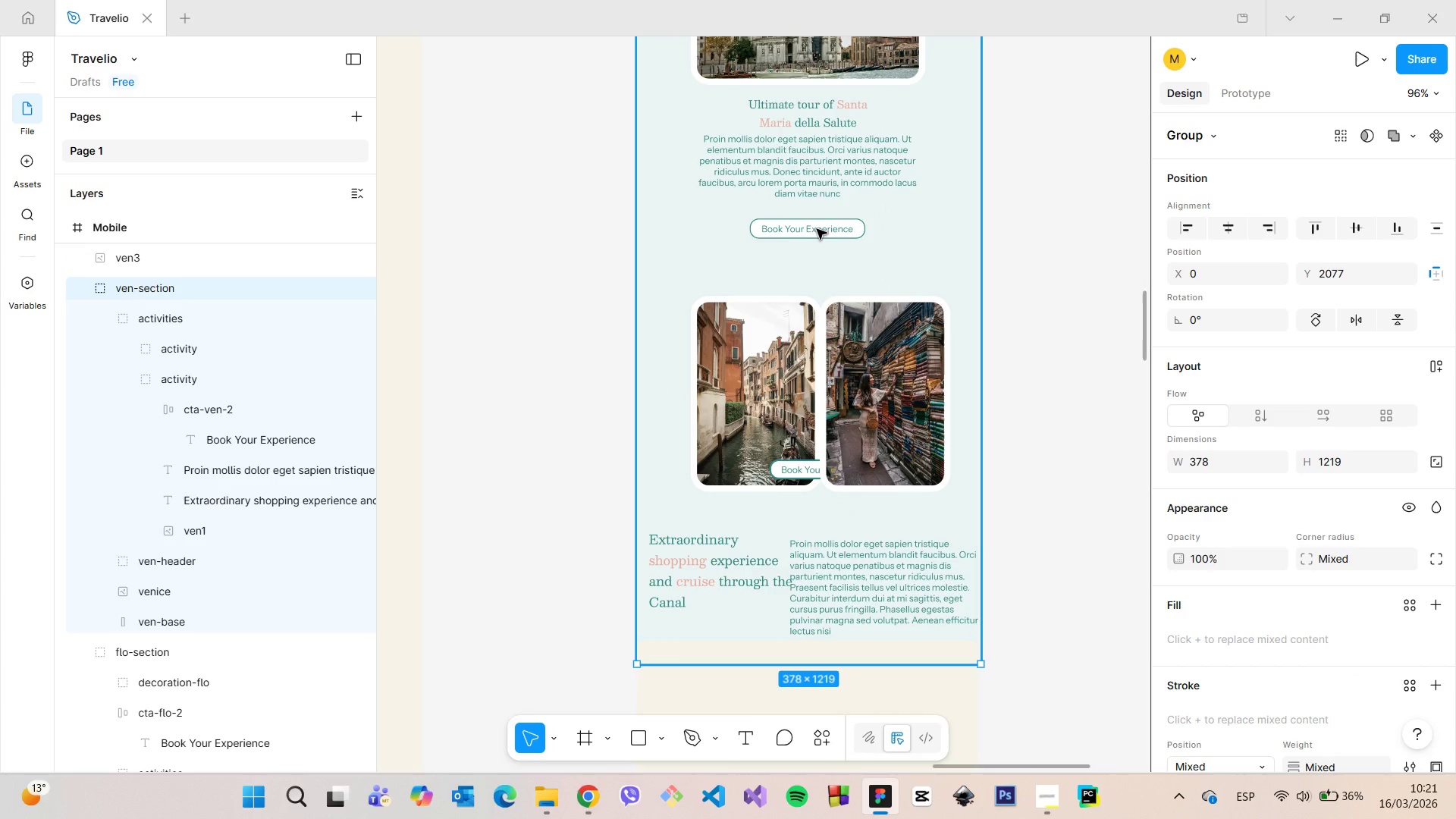 
double_click([817, 229])
 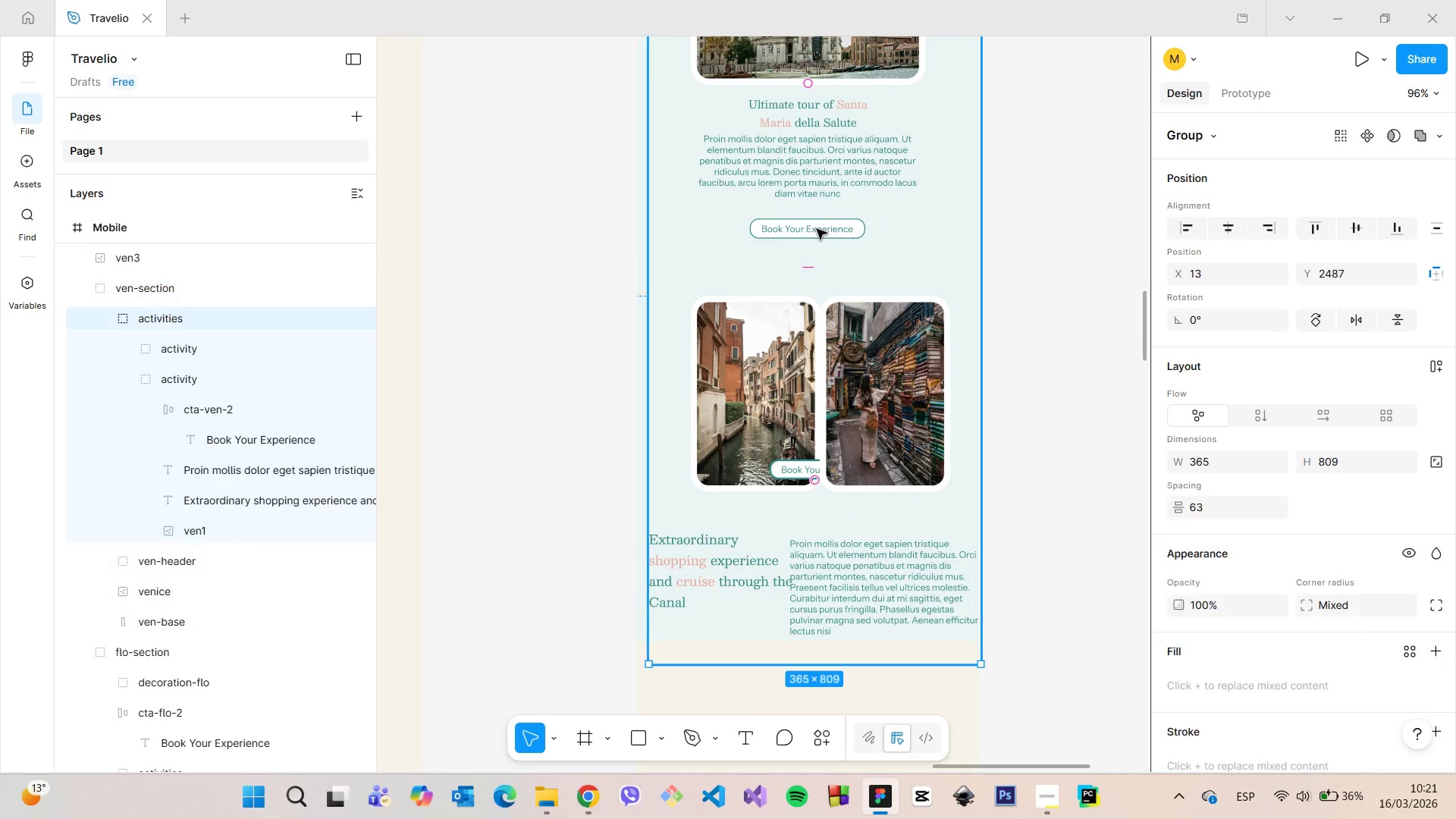 
triple_click([817, 229])
 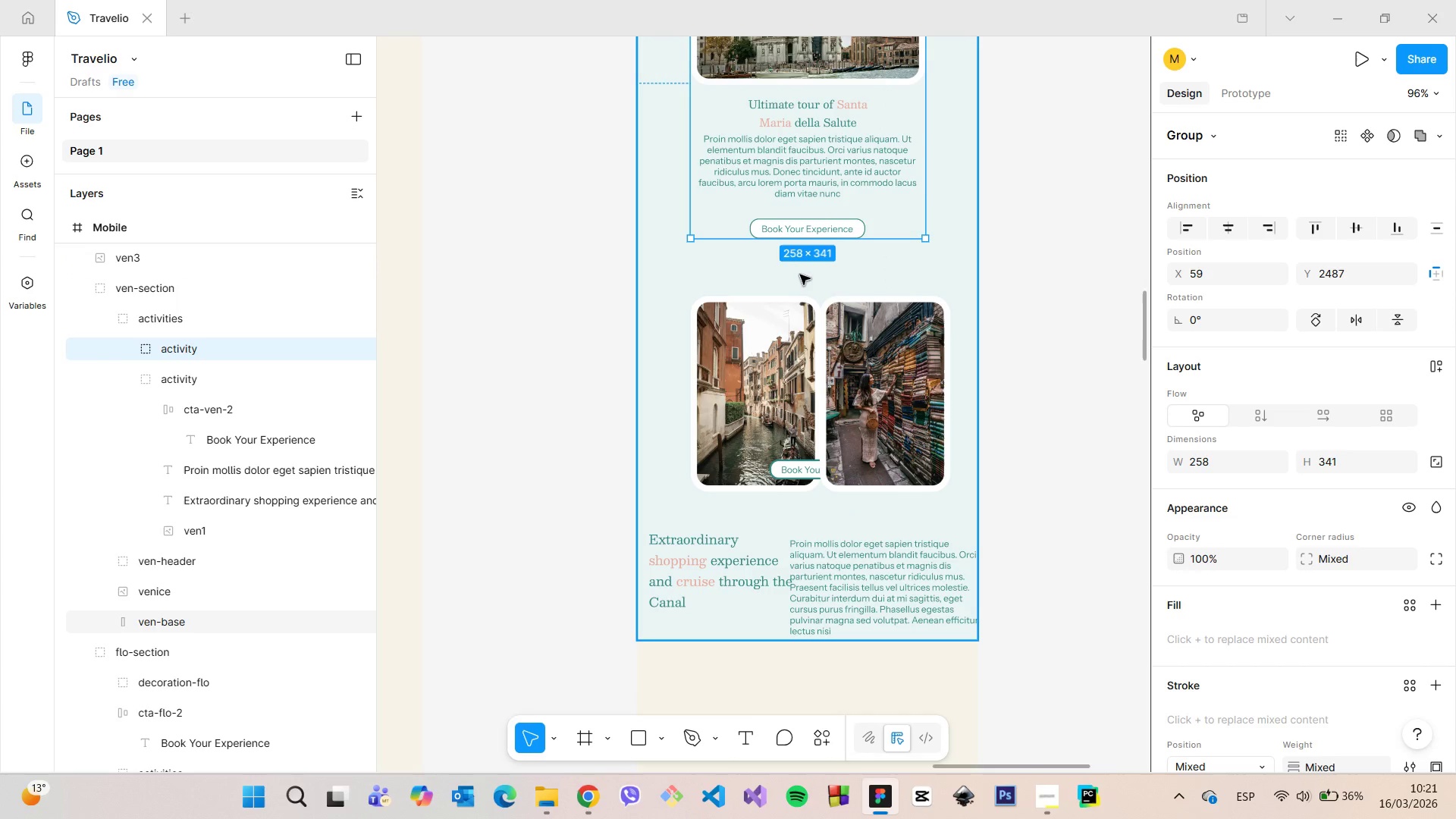 
hold_key(key=AltLeft, duration=0.86)
 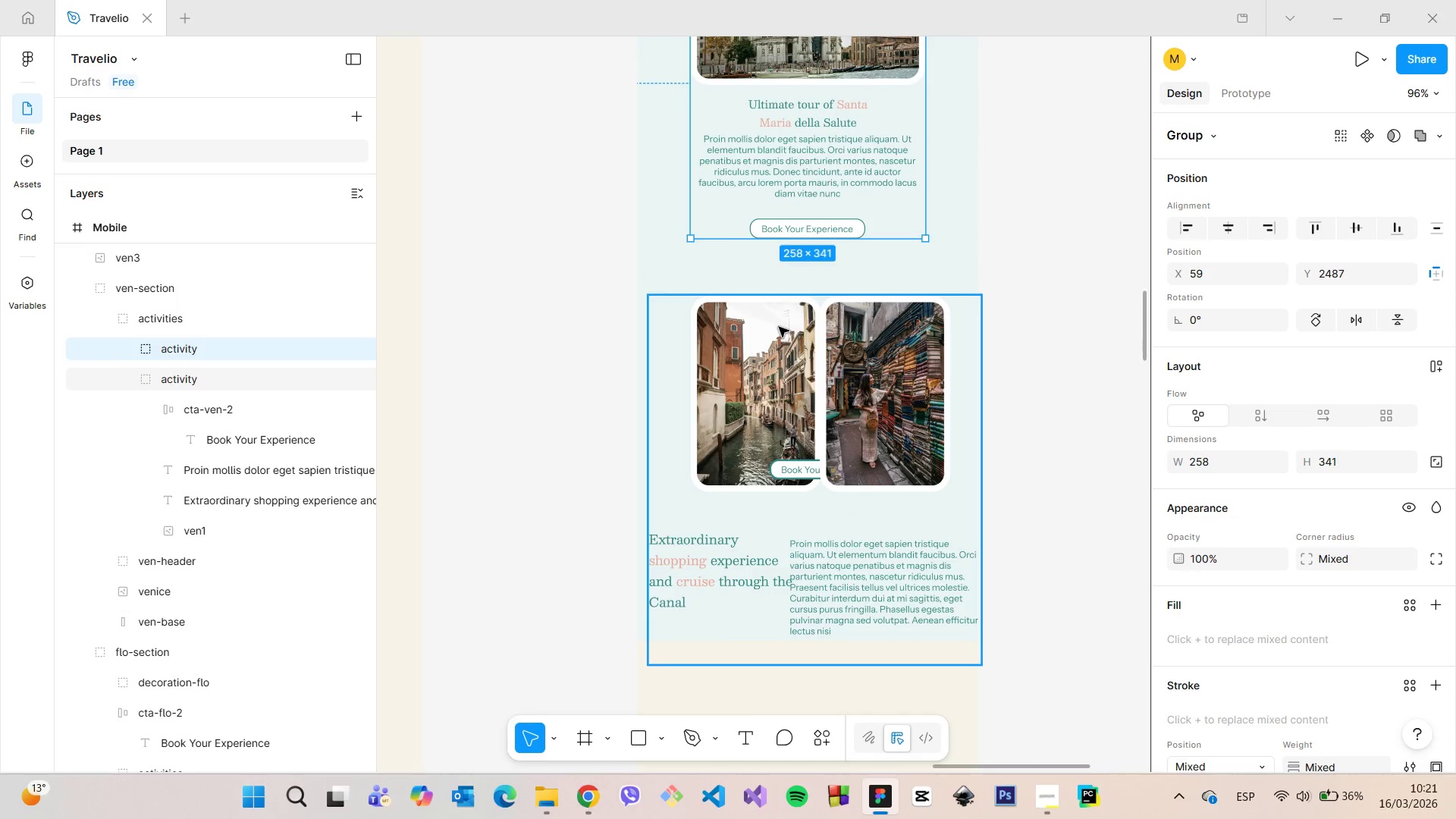 
left_click([779, 327])
 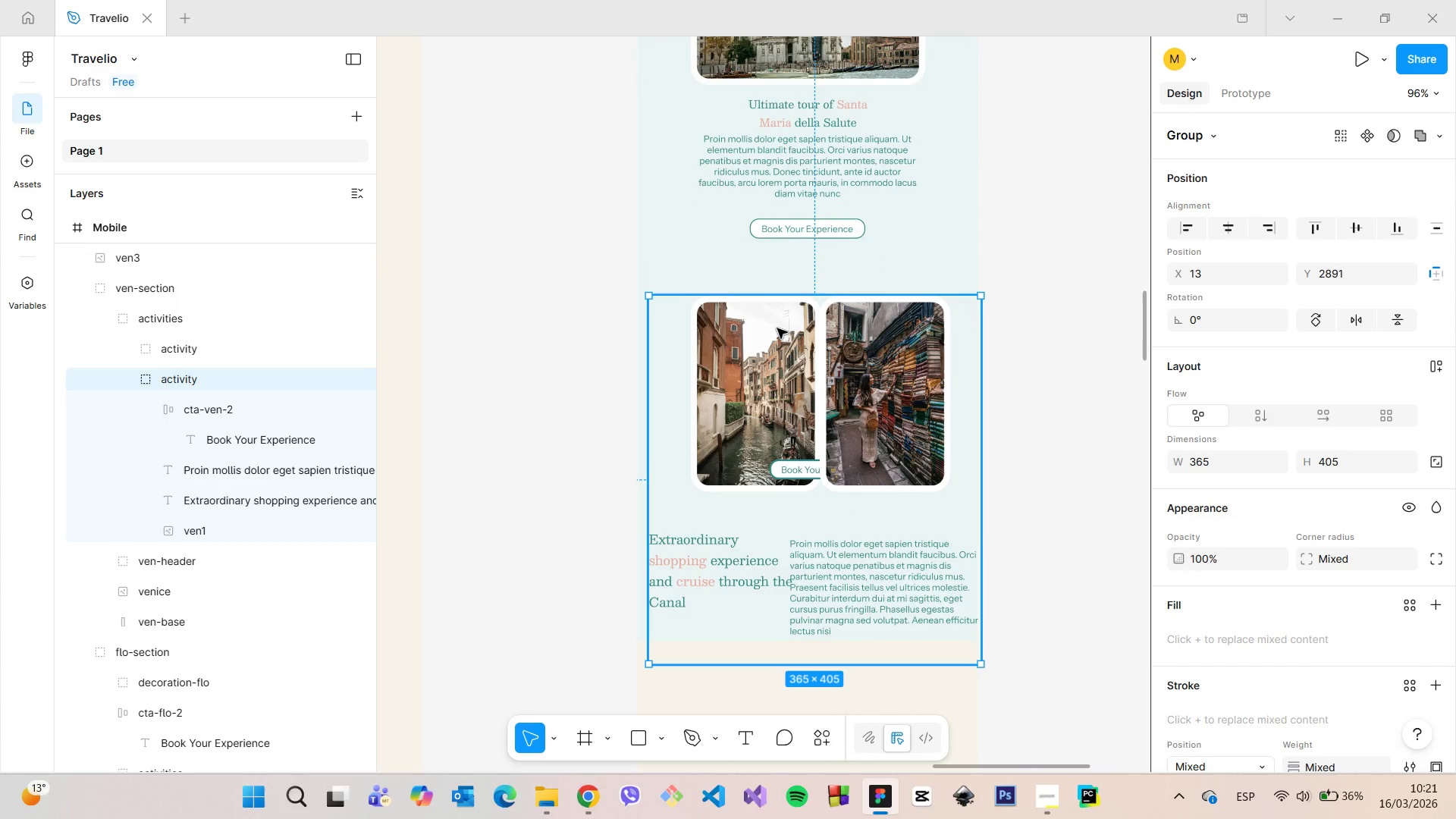 
left_click_drag(start_coordinate=[777, 328], to_coordinate=[777, 322])
 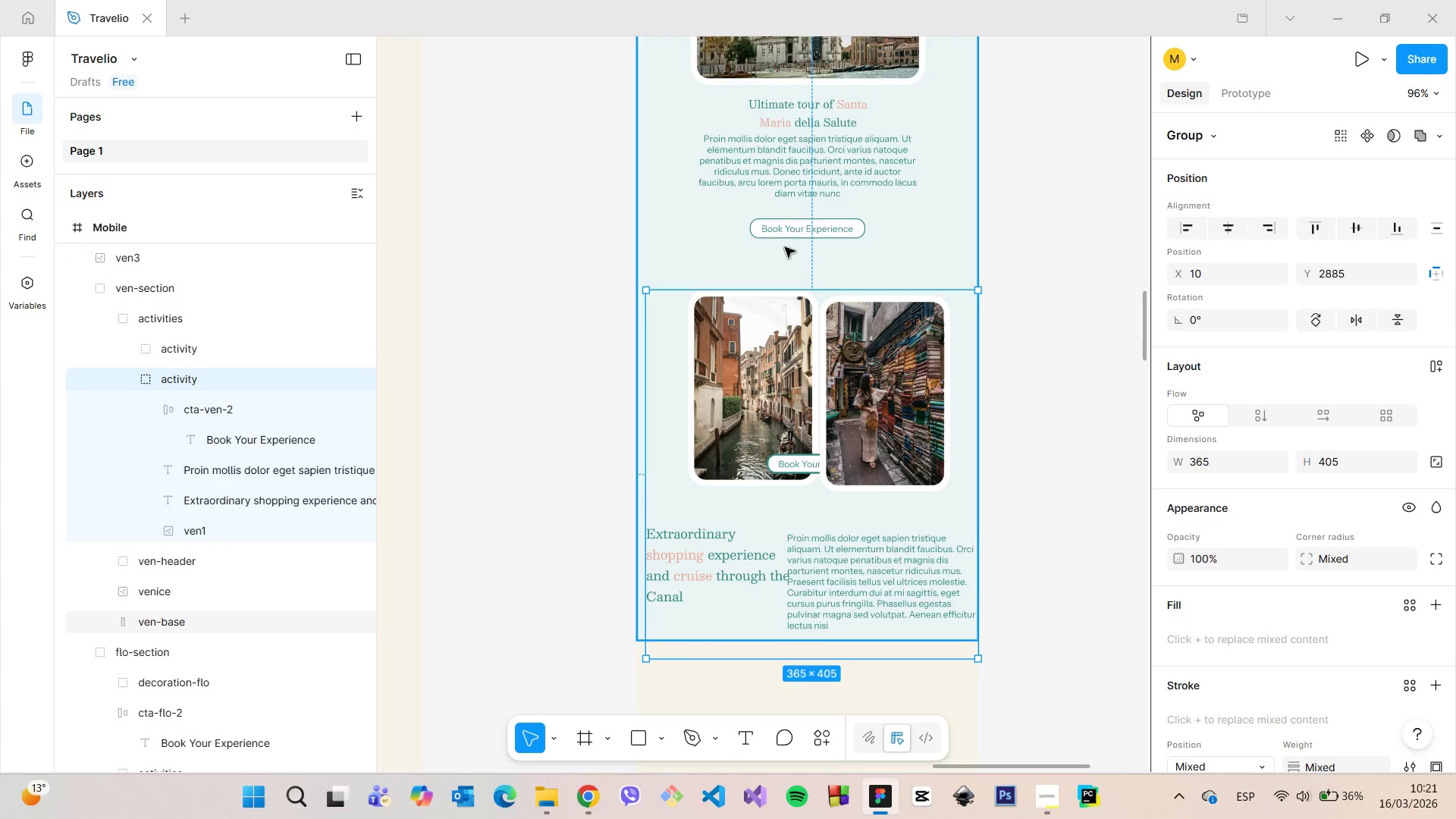 
hold_key(key=AltLeft, duration=1.5)
 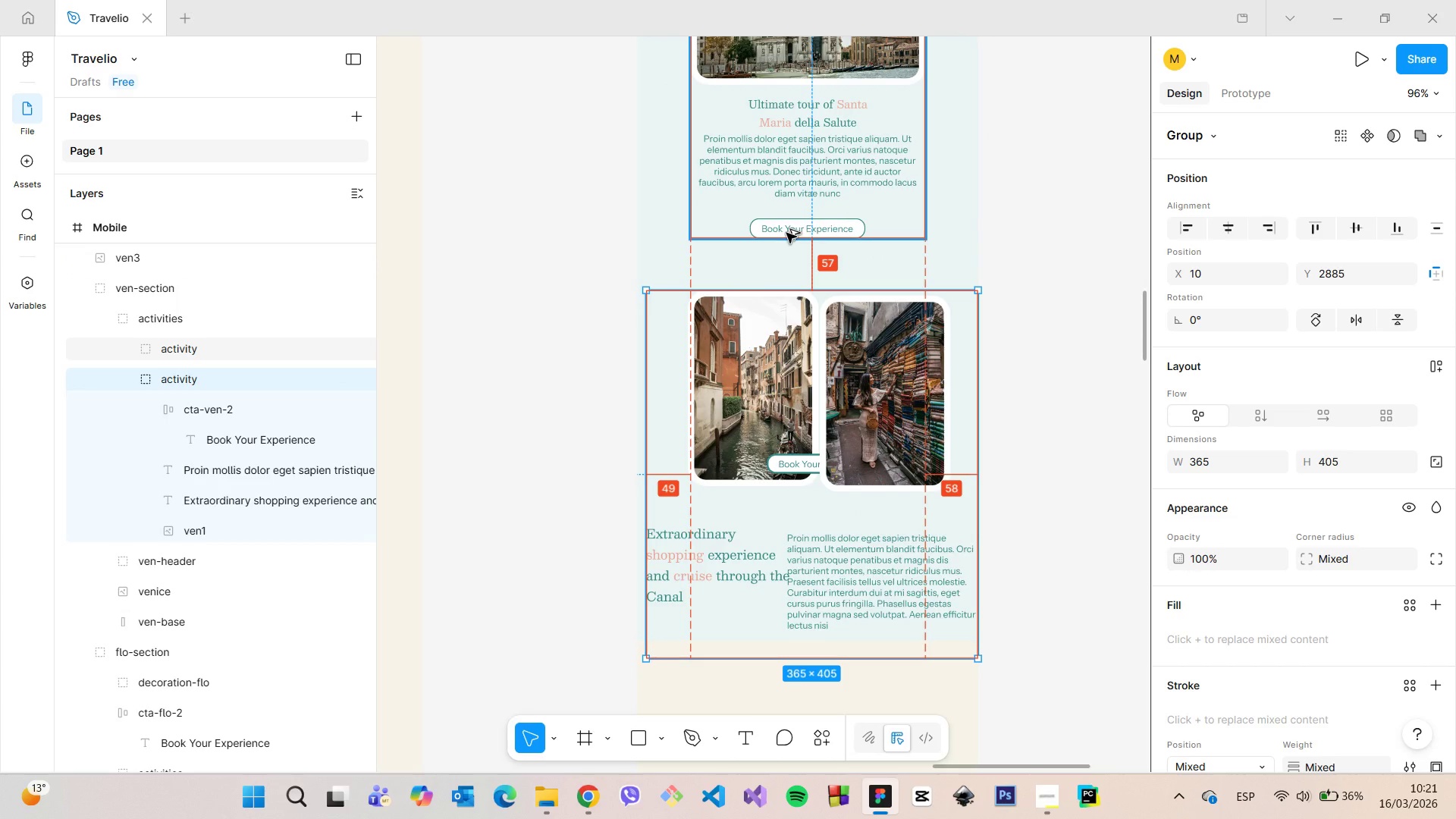 
hold_key(key=AltLeft, duration=1.5)
 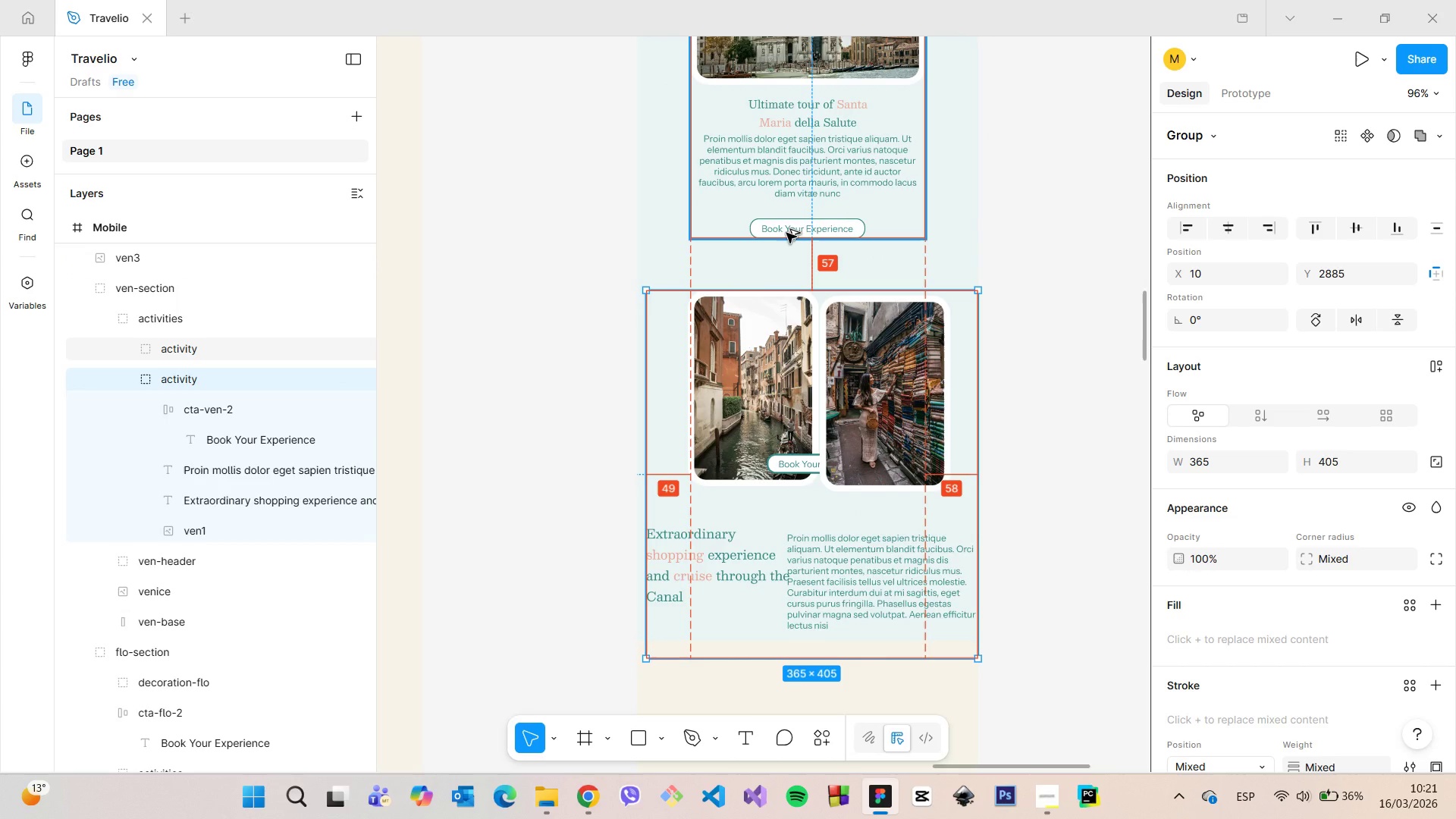 
hold_key(key=AltLeft, duration=1.0)
 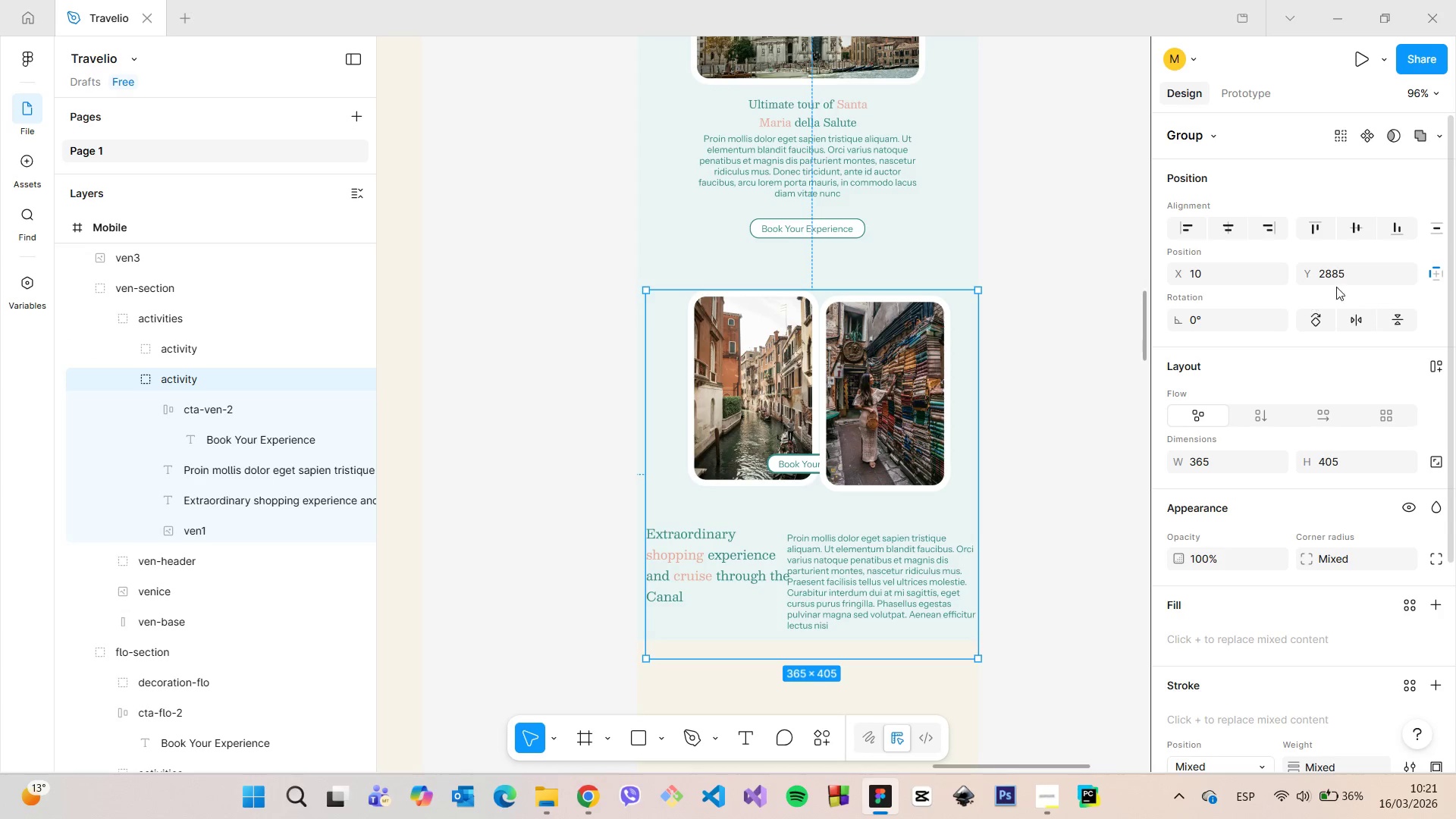 
left_click([1344, 278])
 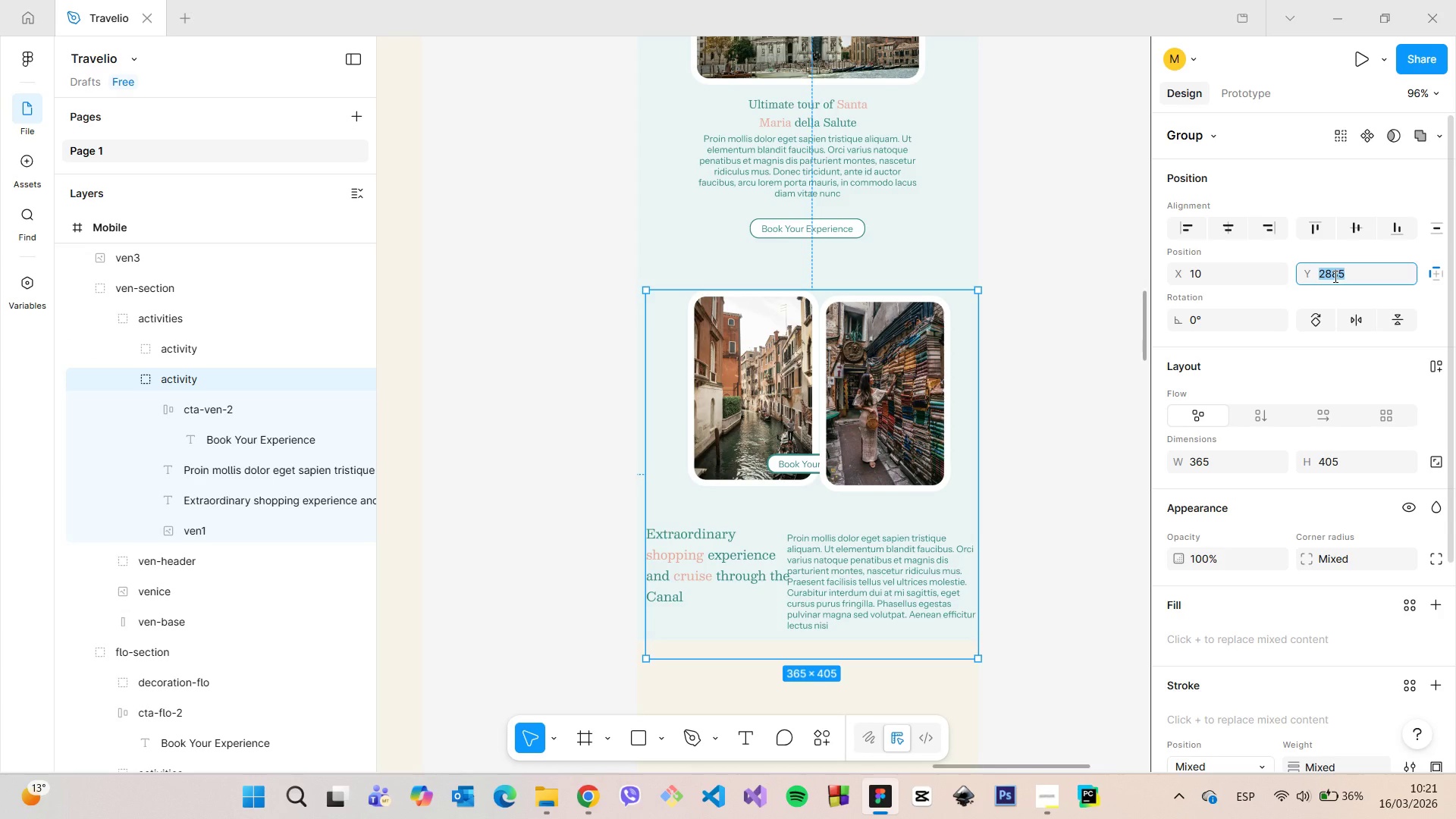 
key(ArrowUp)
 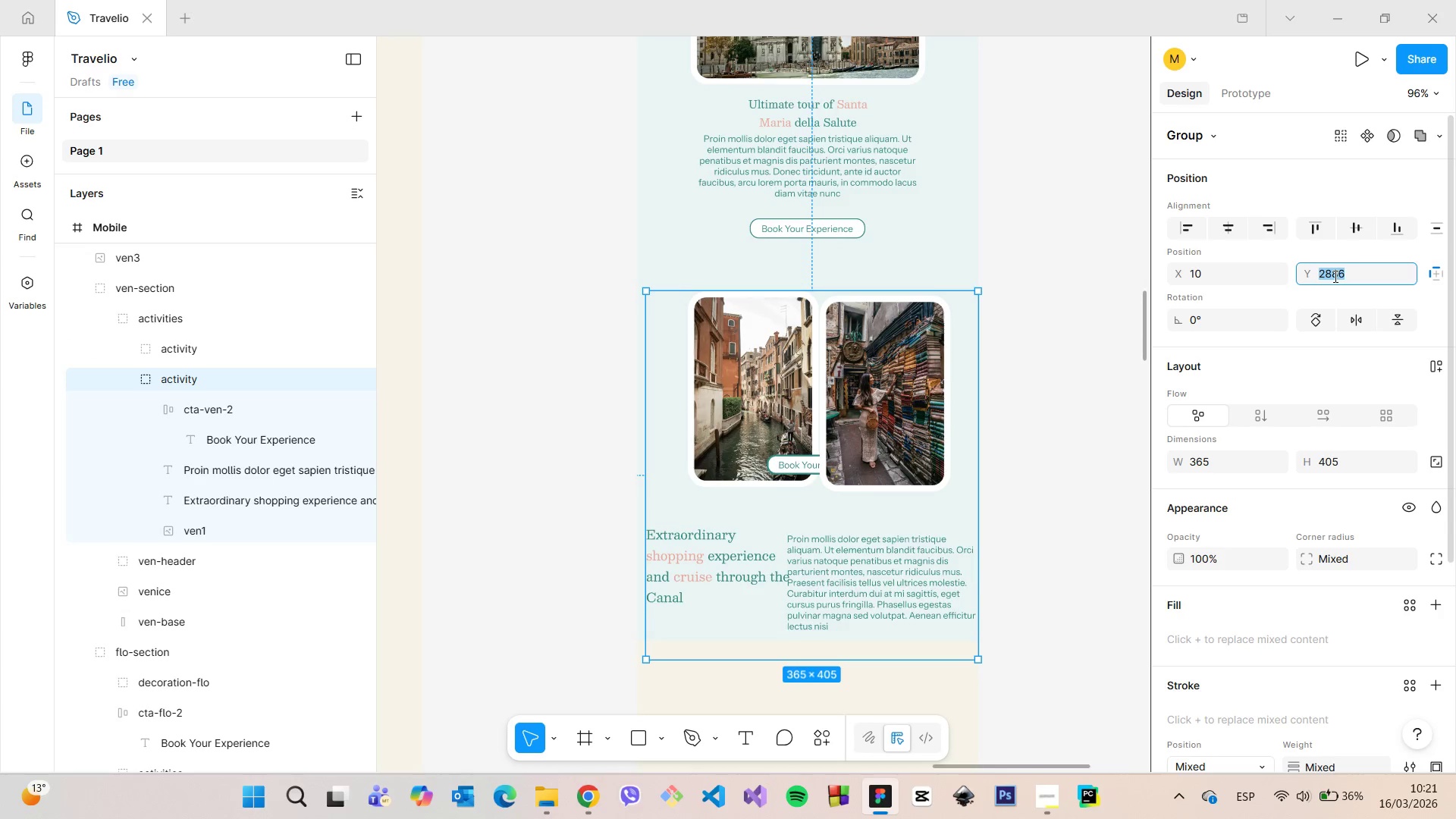 
key(ArrowUp)
 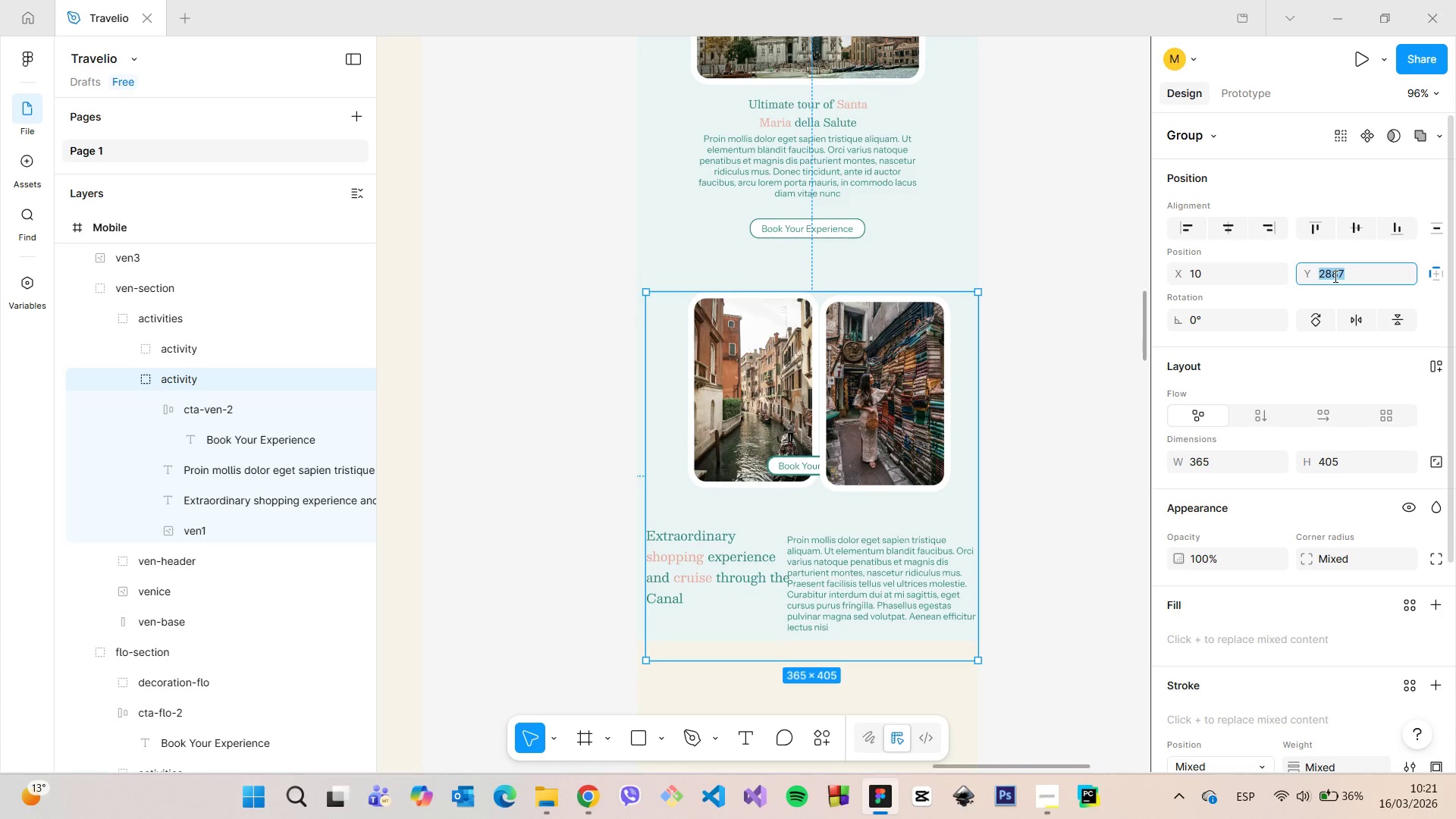 
key(ArrowUp)
 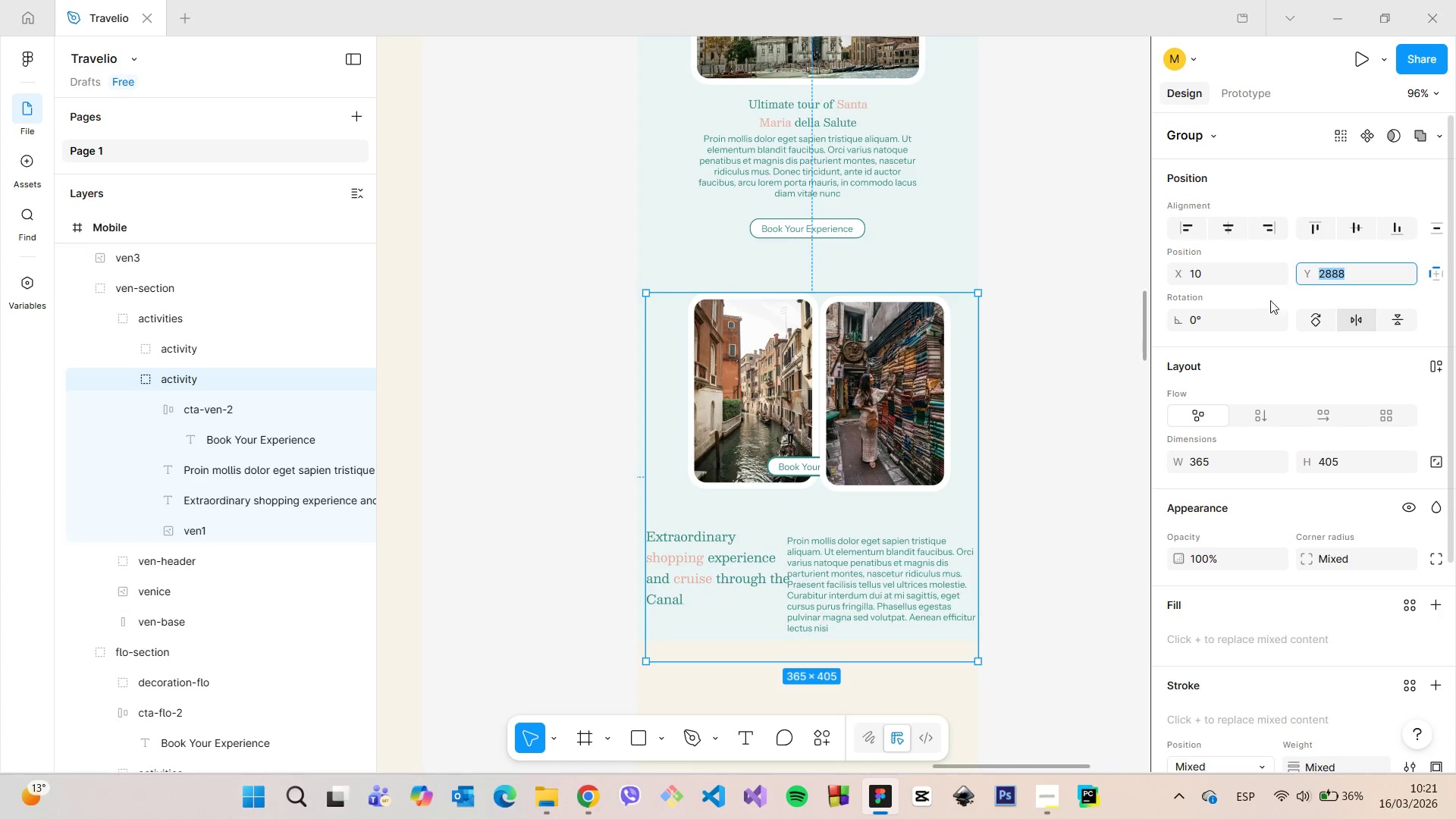 
hold_key(key=AltLeft, duration=0.86)
 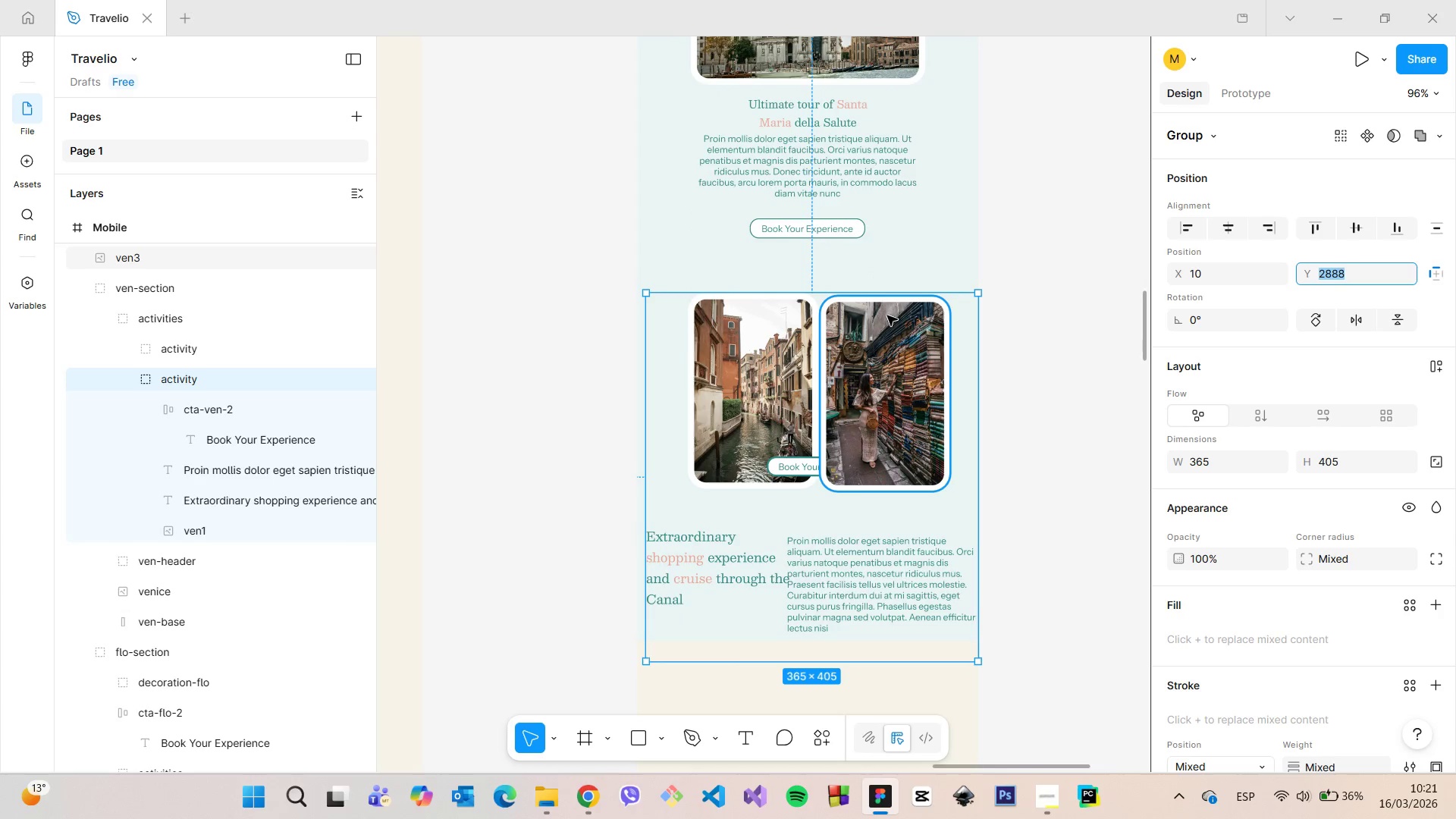 
scroll: coordinate [873, 328], scroll_direction: up, amount: 3.0
 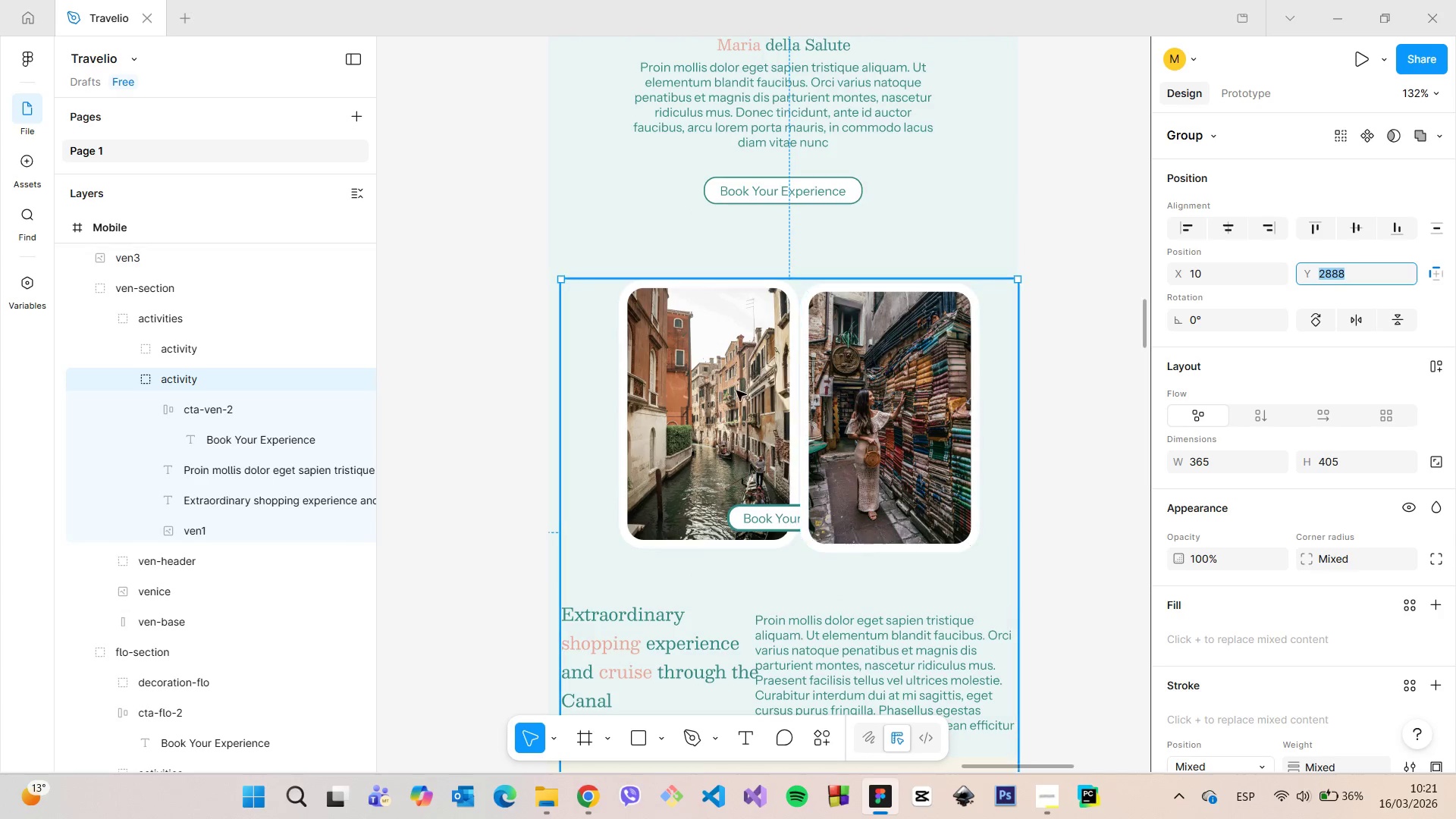 
double_click([736, 391])
 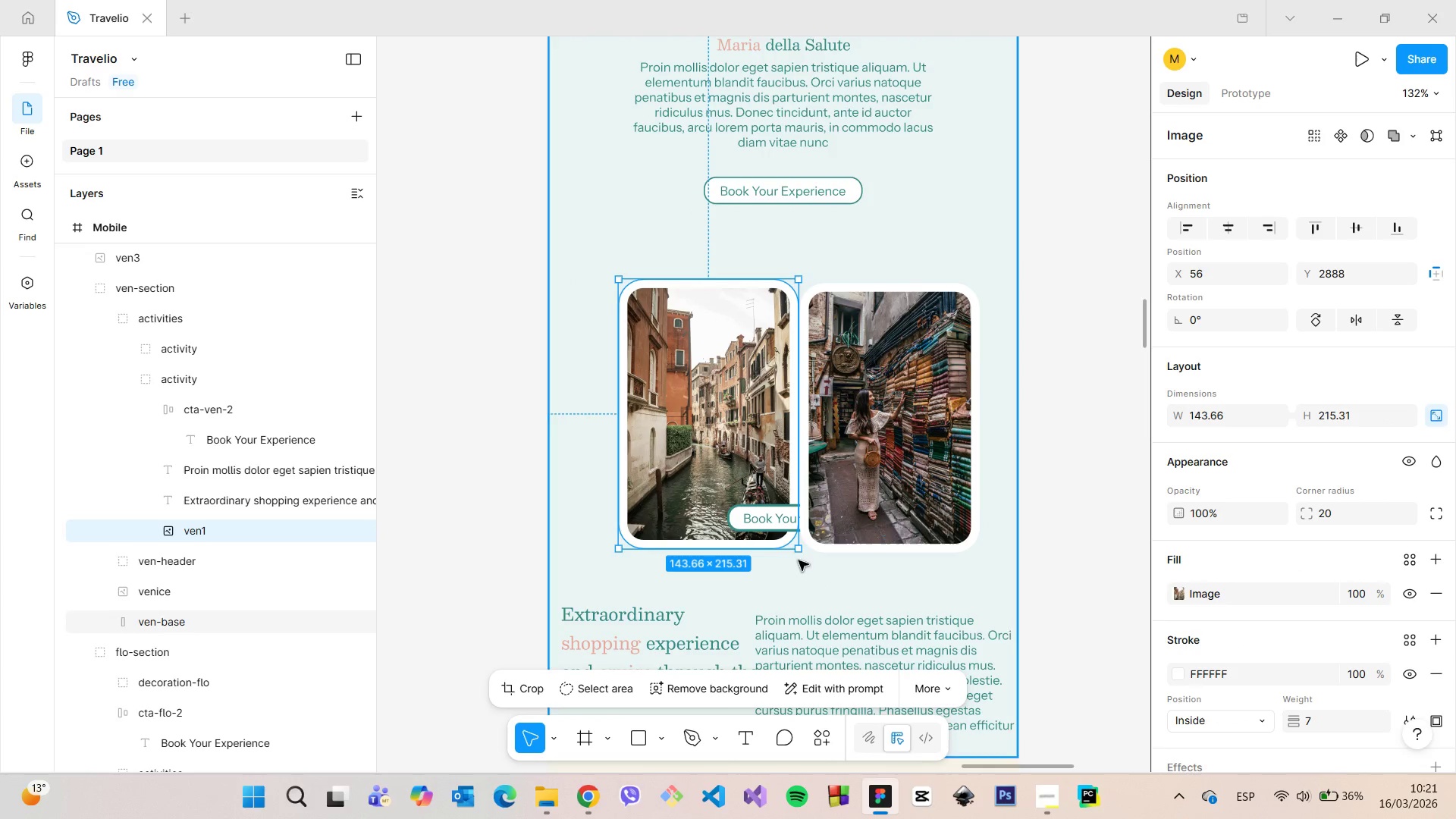 
left_click_drag(start_coordinate=[797, 553], to_coordinate=[779, 525])
 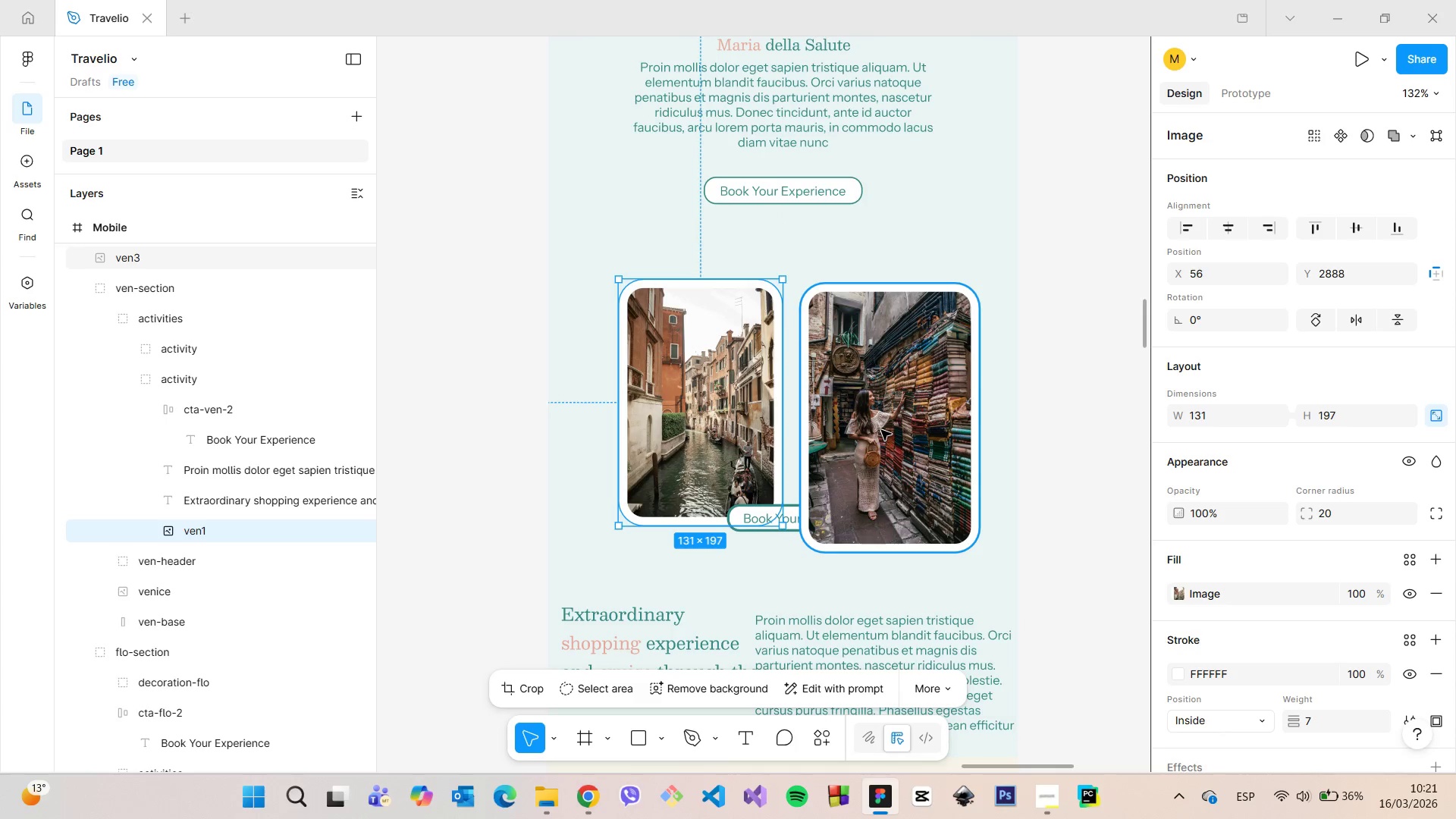 
left_click([881, 430])
 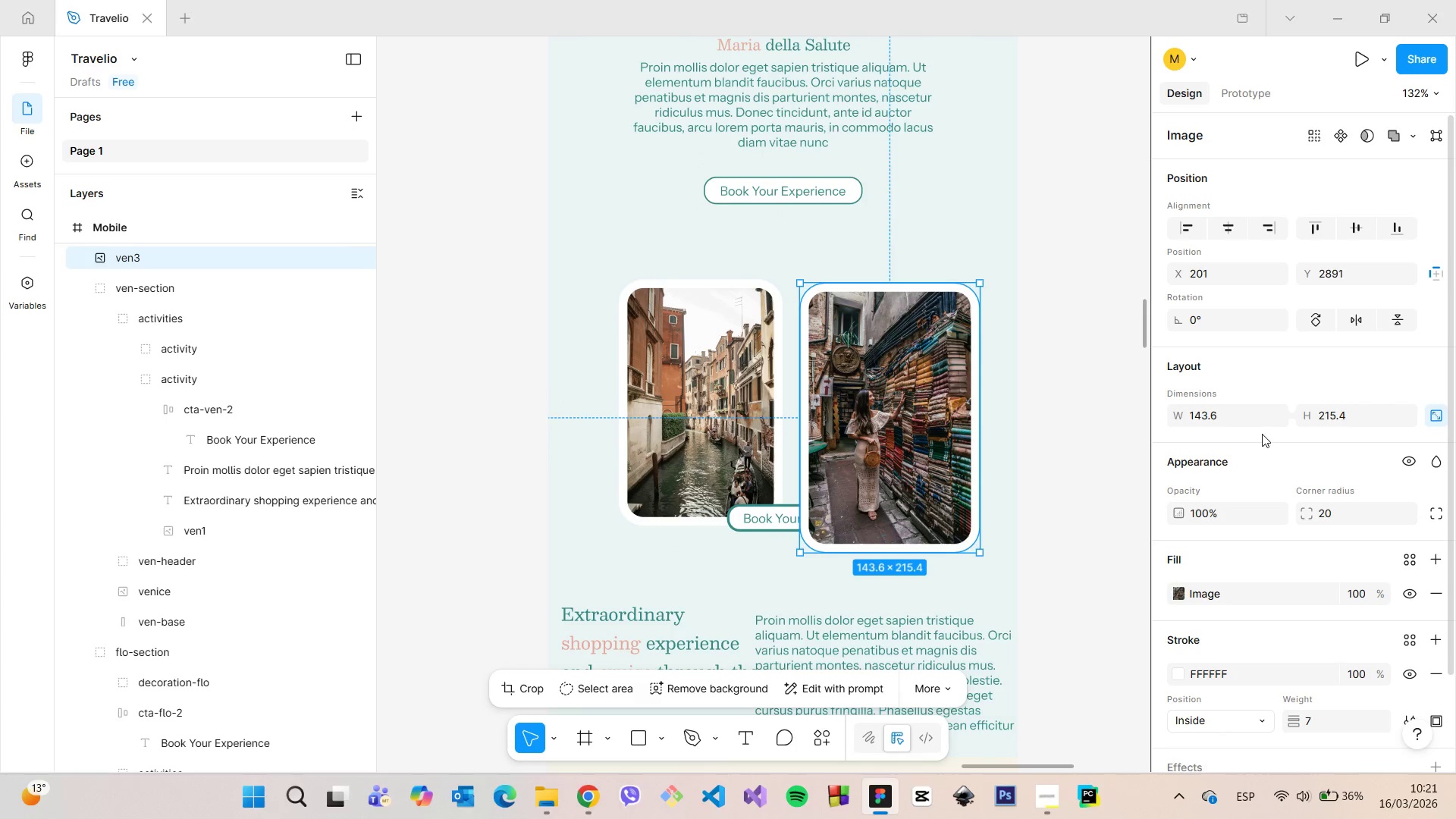 
left_click([1238, 420])
 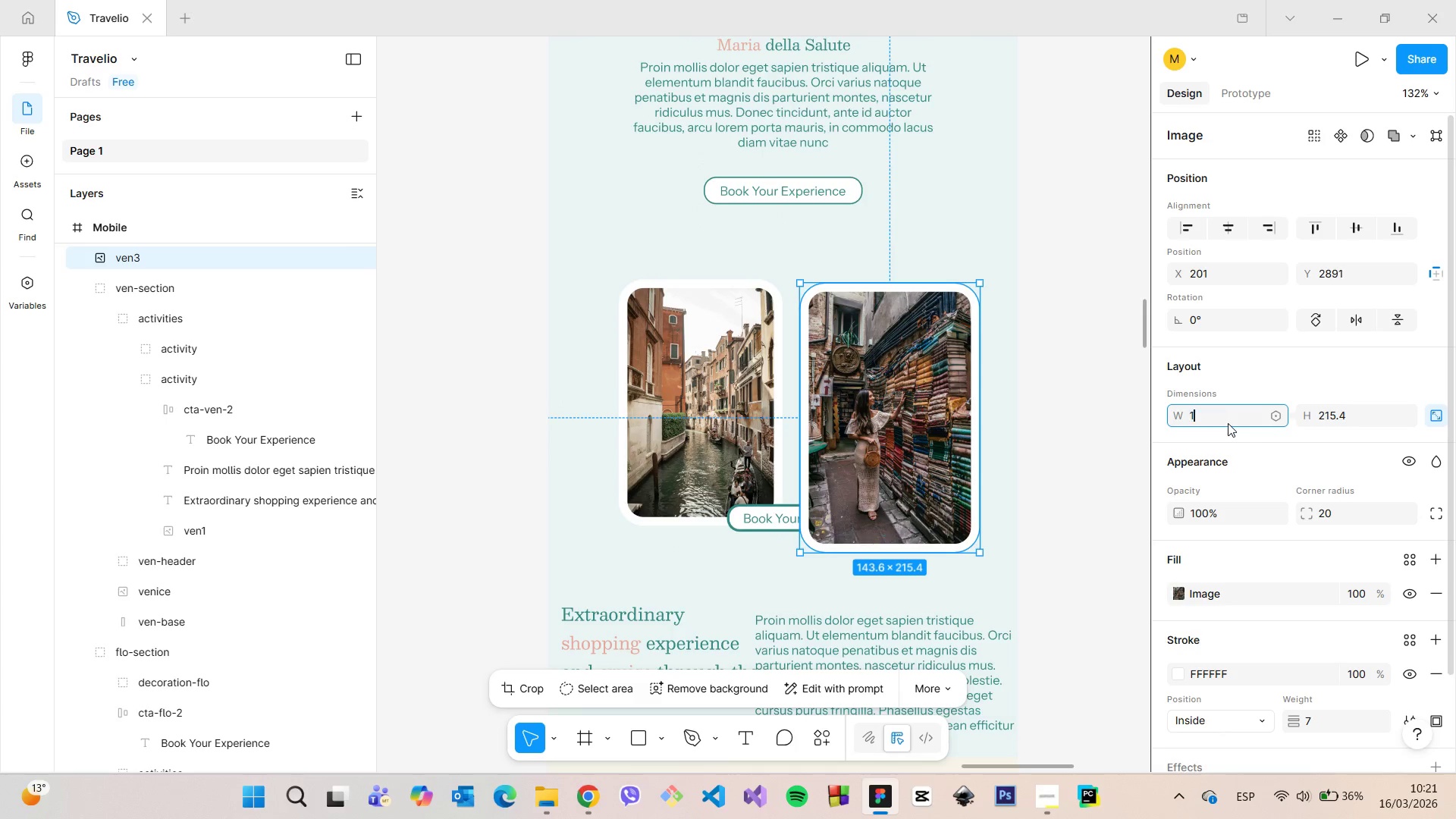 
type(131)
 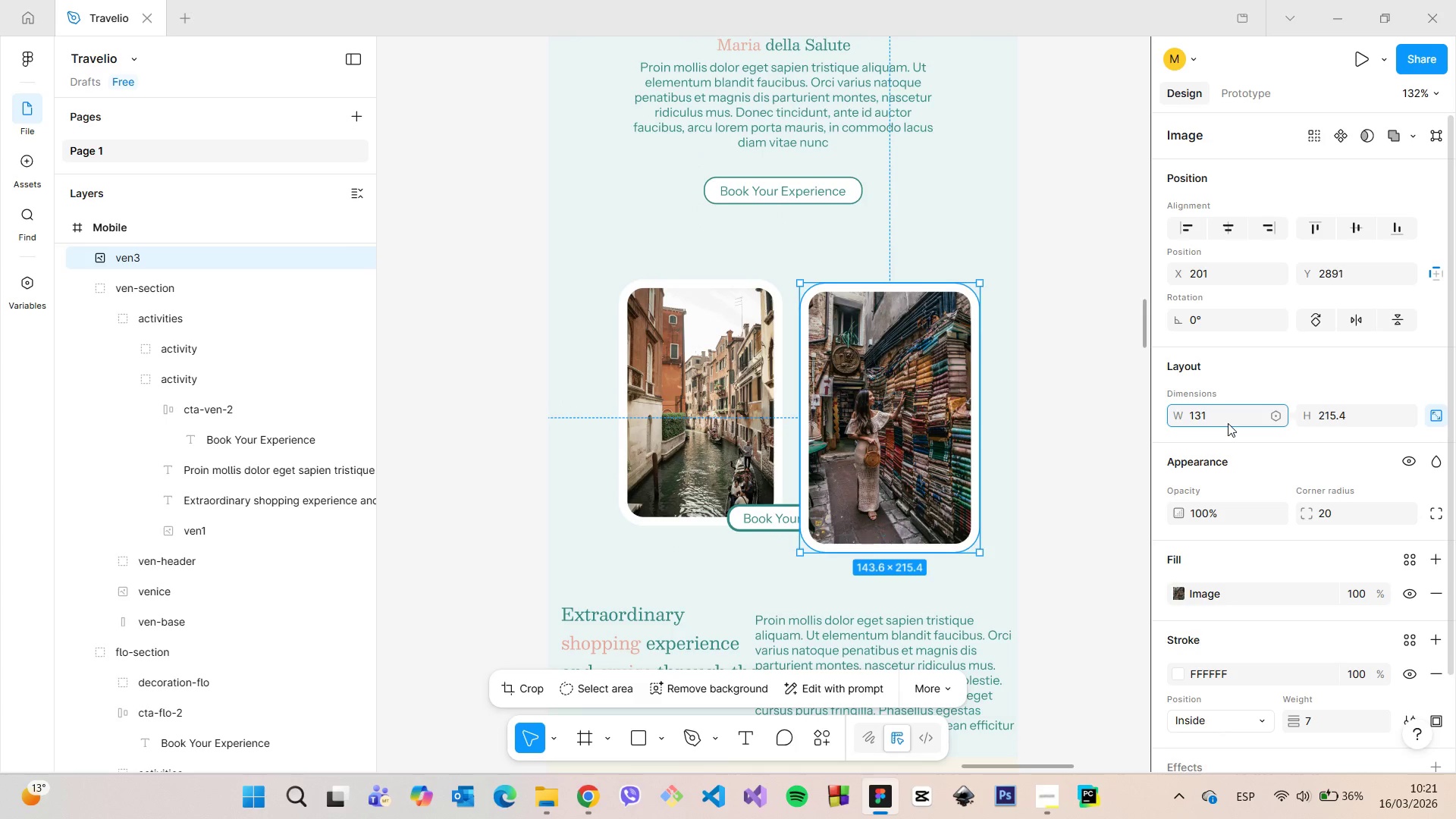 
key(Enter)
 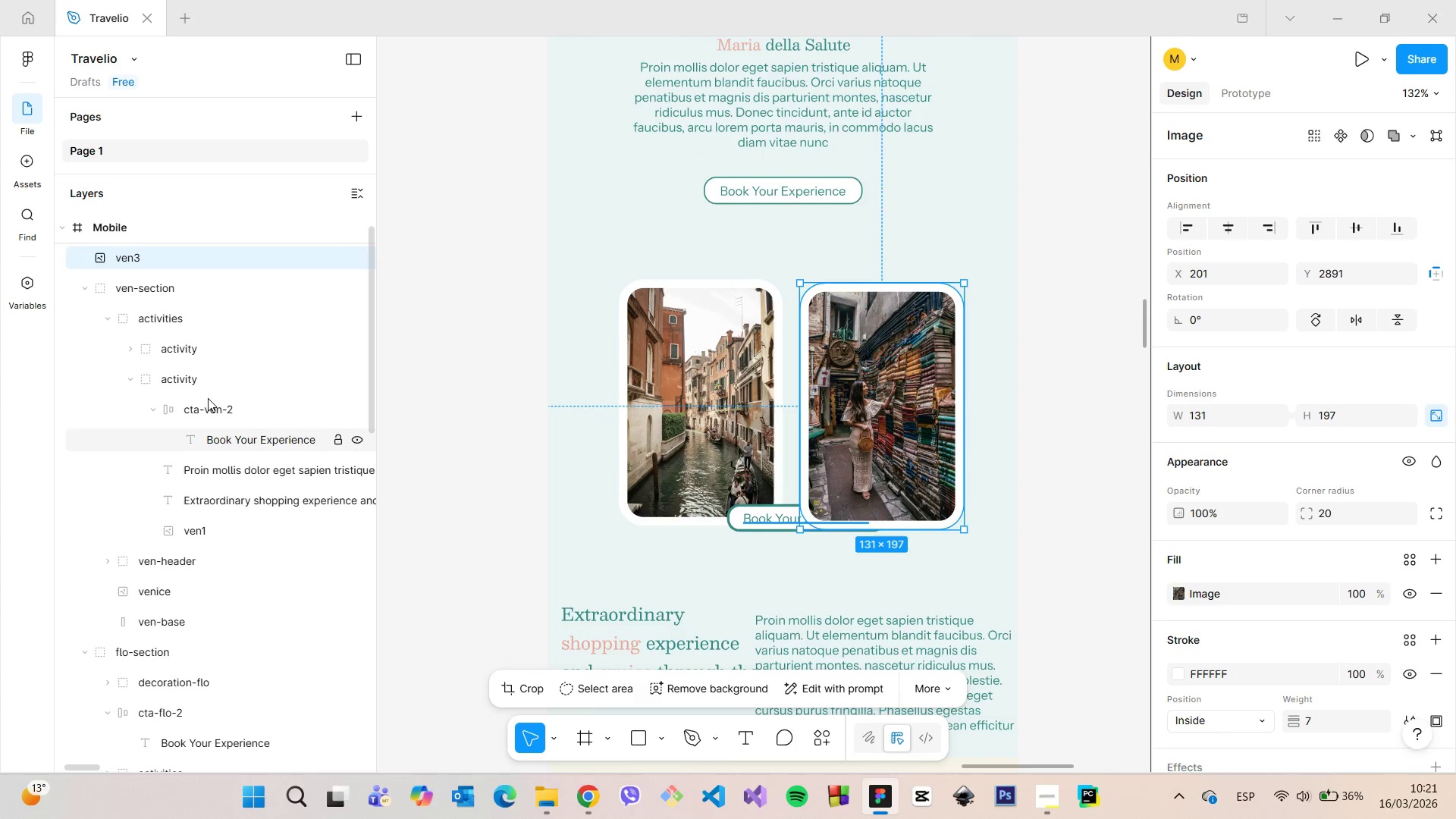 
left_click_drag(start_coordinate=[146, 260], to_coordinate=[237, 516])
 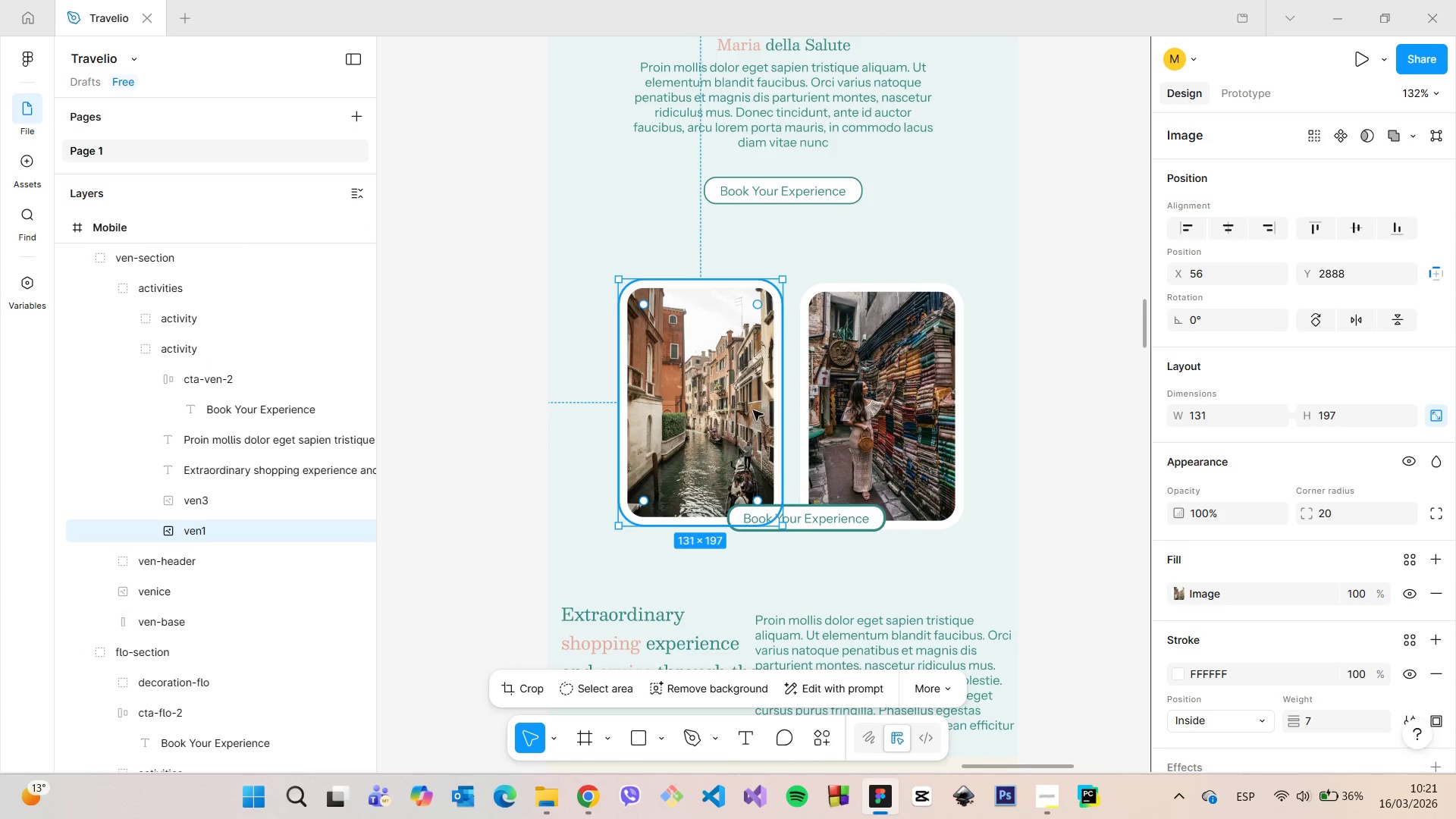 
hold_key(key=AltLeft, duration=1.52)
 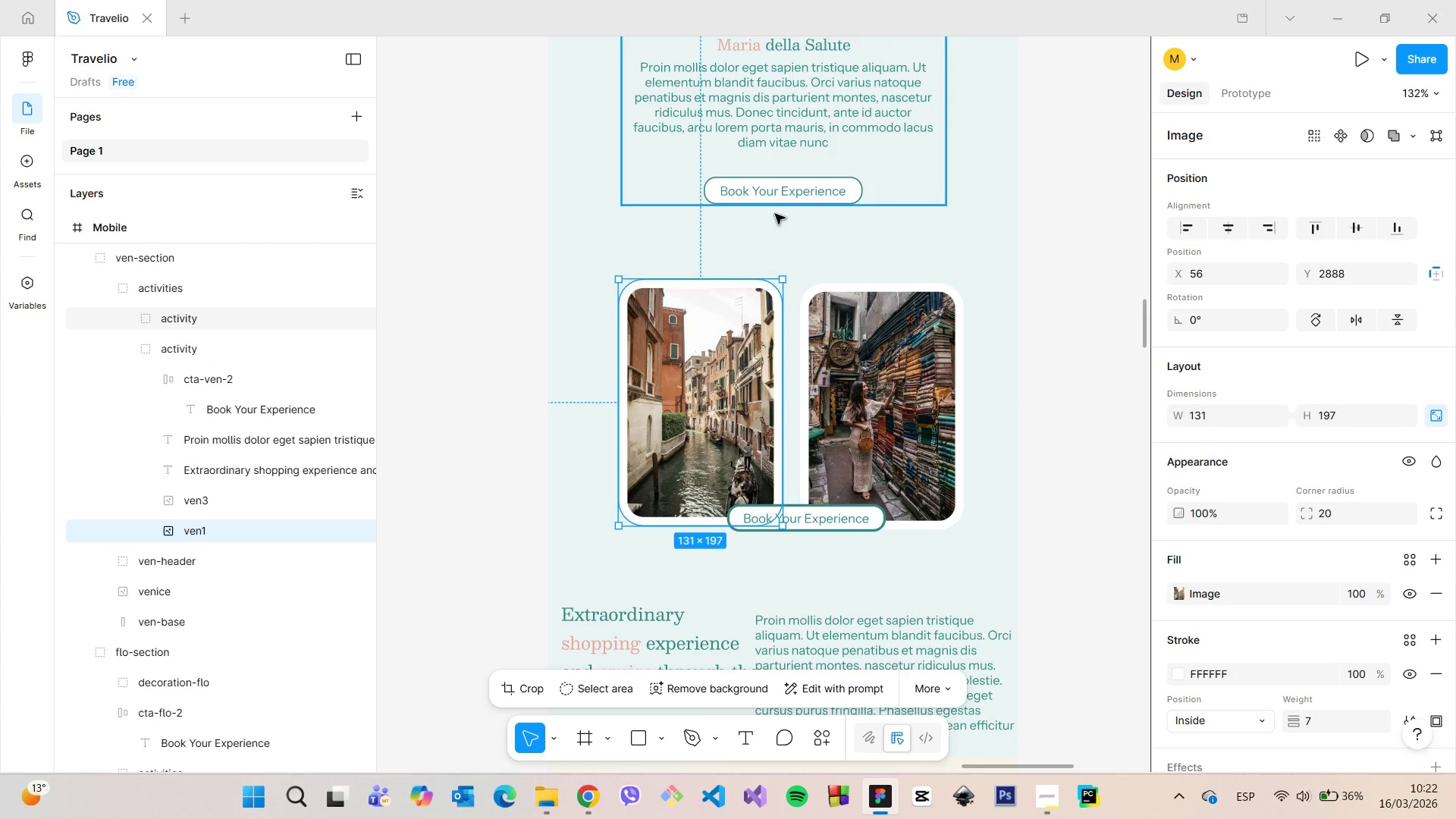 
key(Alt+AltLeft)
 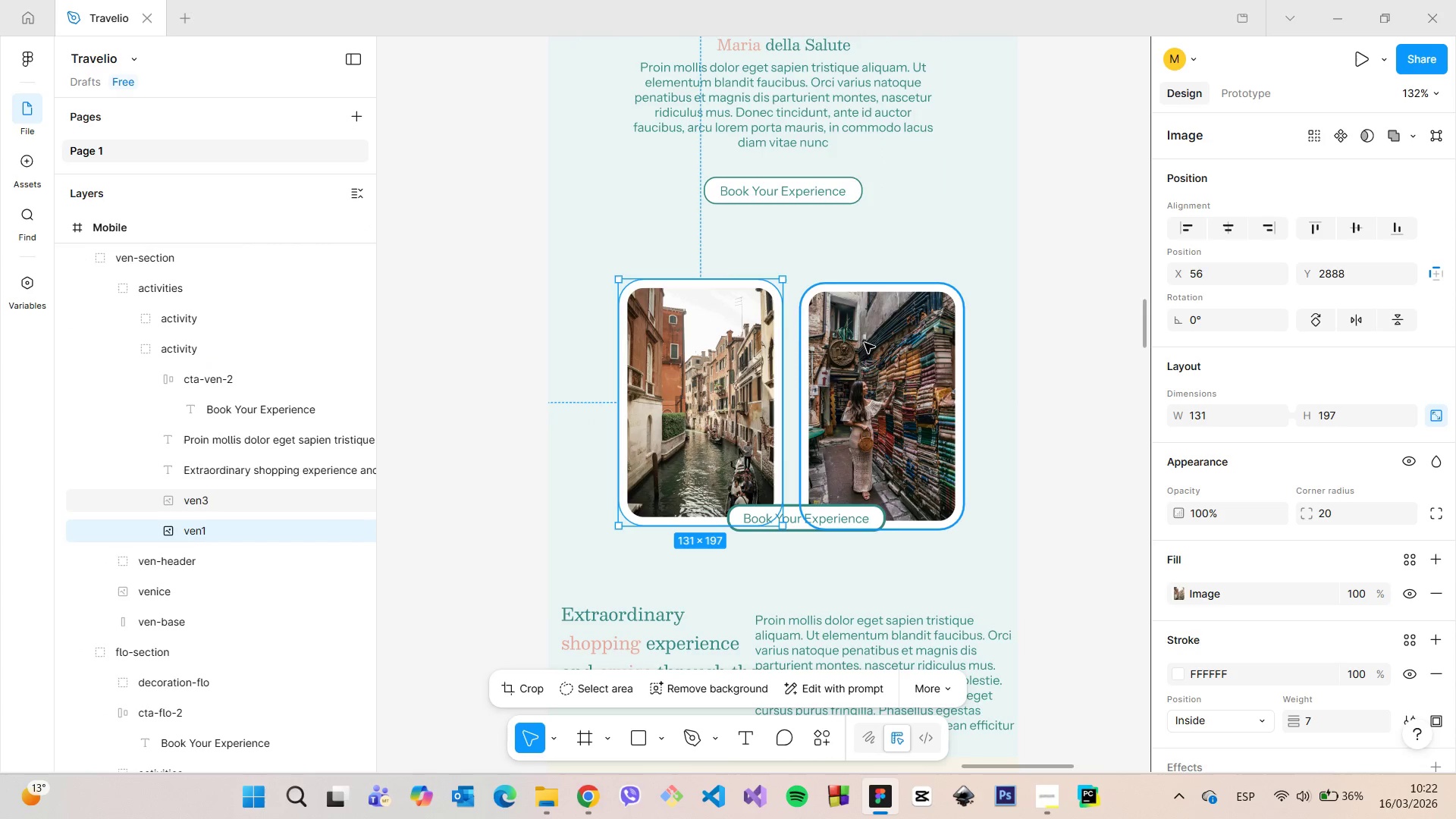 
left_click([864, 343])
 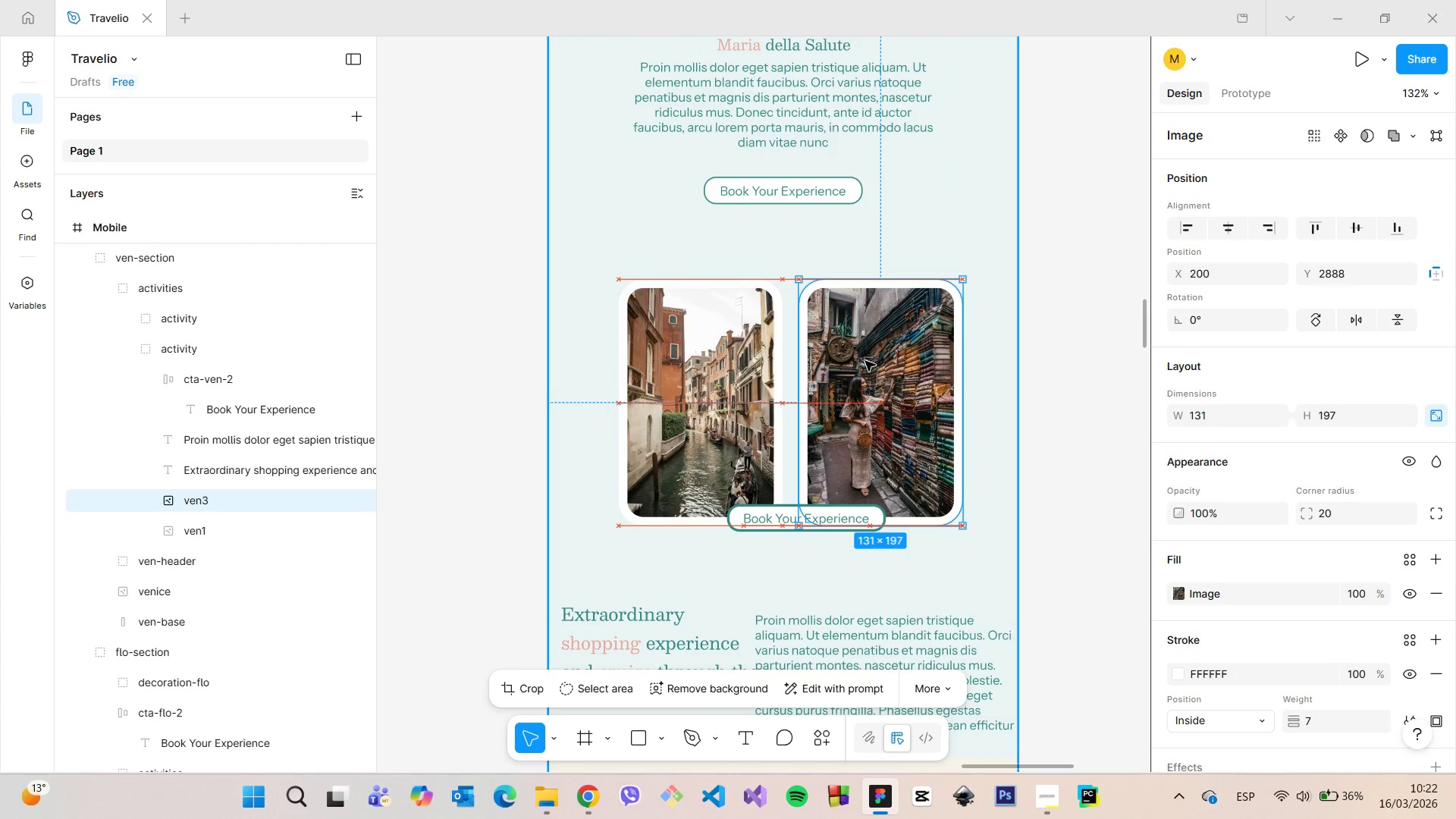 
hold_key(key=AltLeft, duration=0.56)
 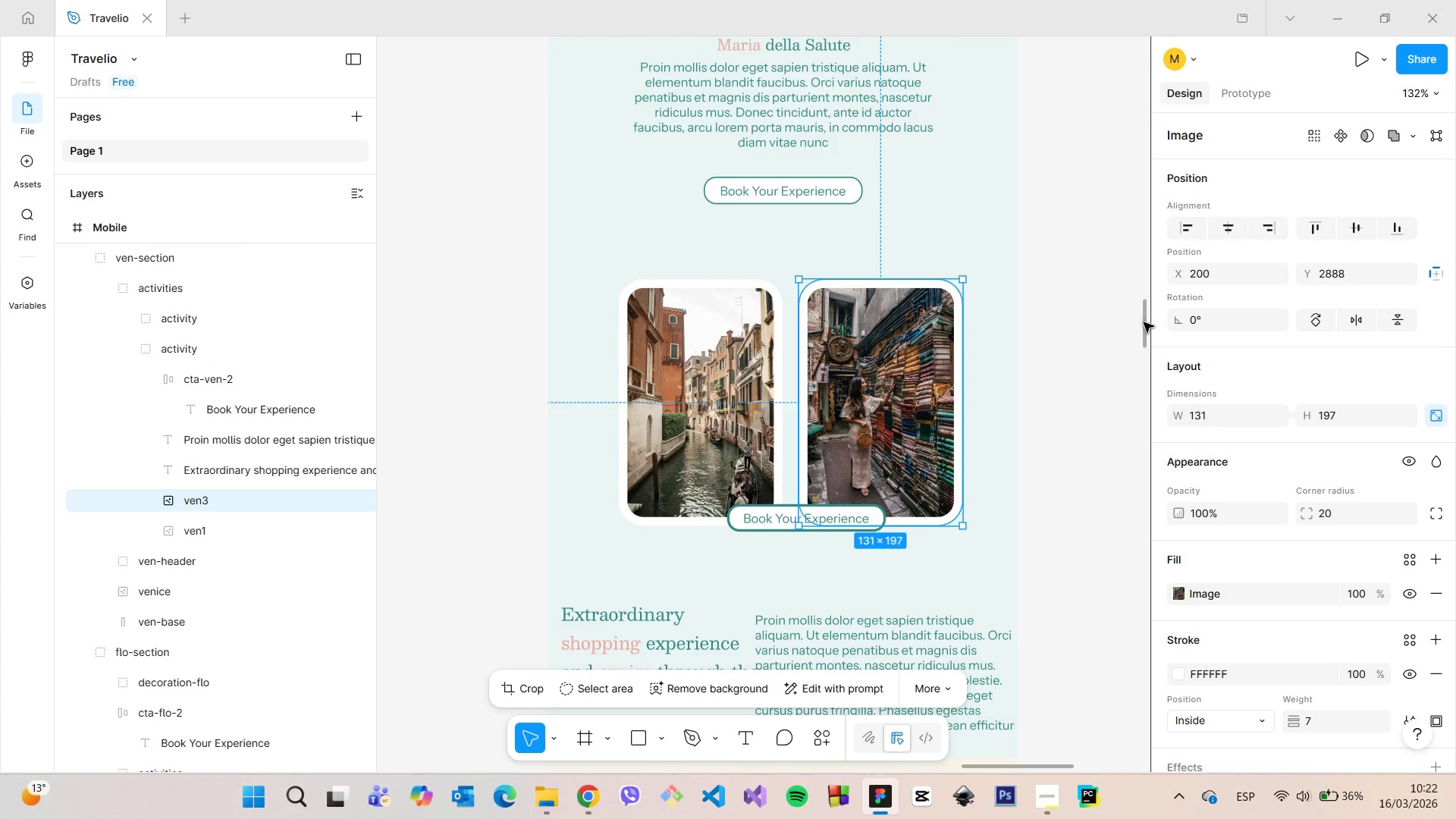 
left_click_drag(start_coordinate=[1144, 322], to_coordinate=[1143, 311])
 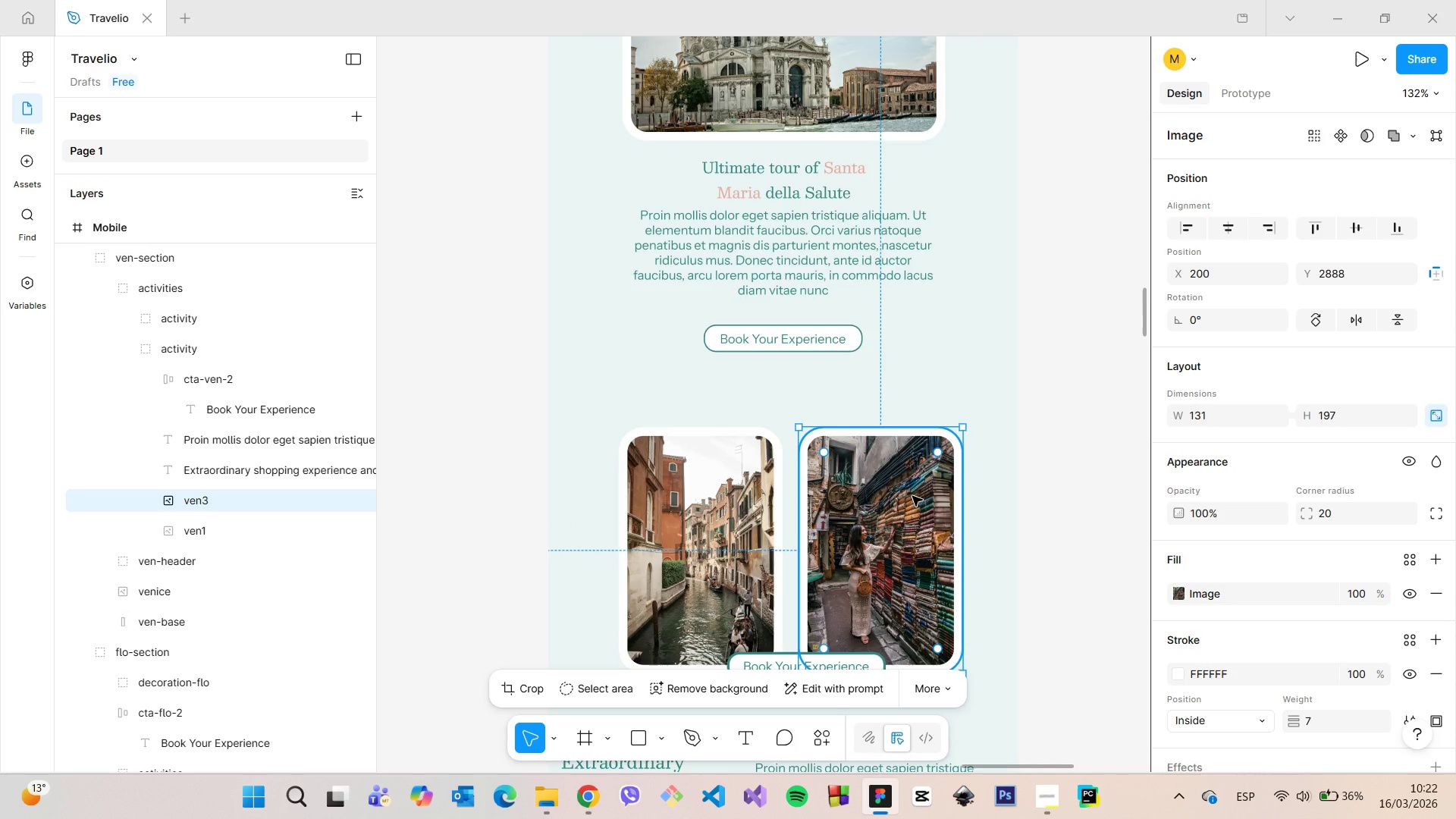 
left_click_drag(start_coordinate=[912, 496], to_coordinate=[894, 496])
 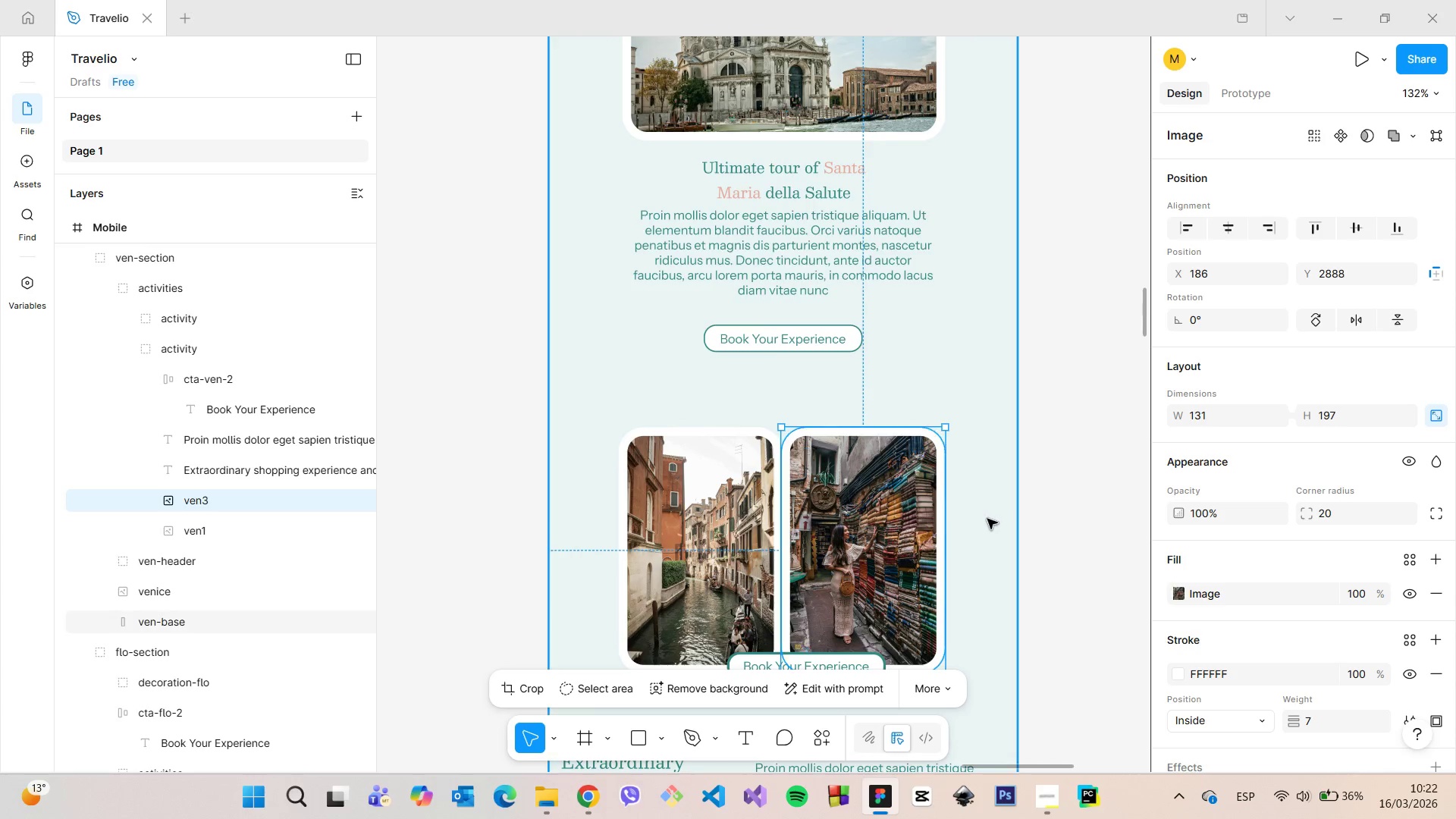 
hold_key(key=AltLeft, duration=1.28)
 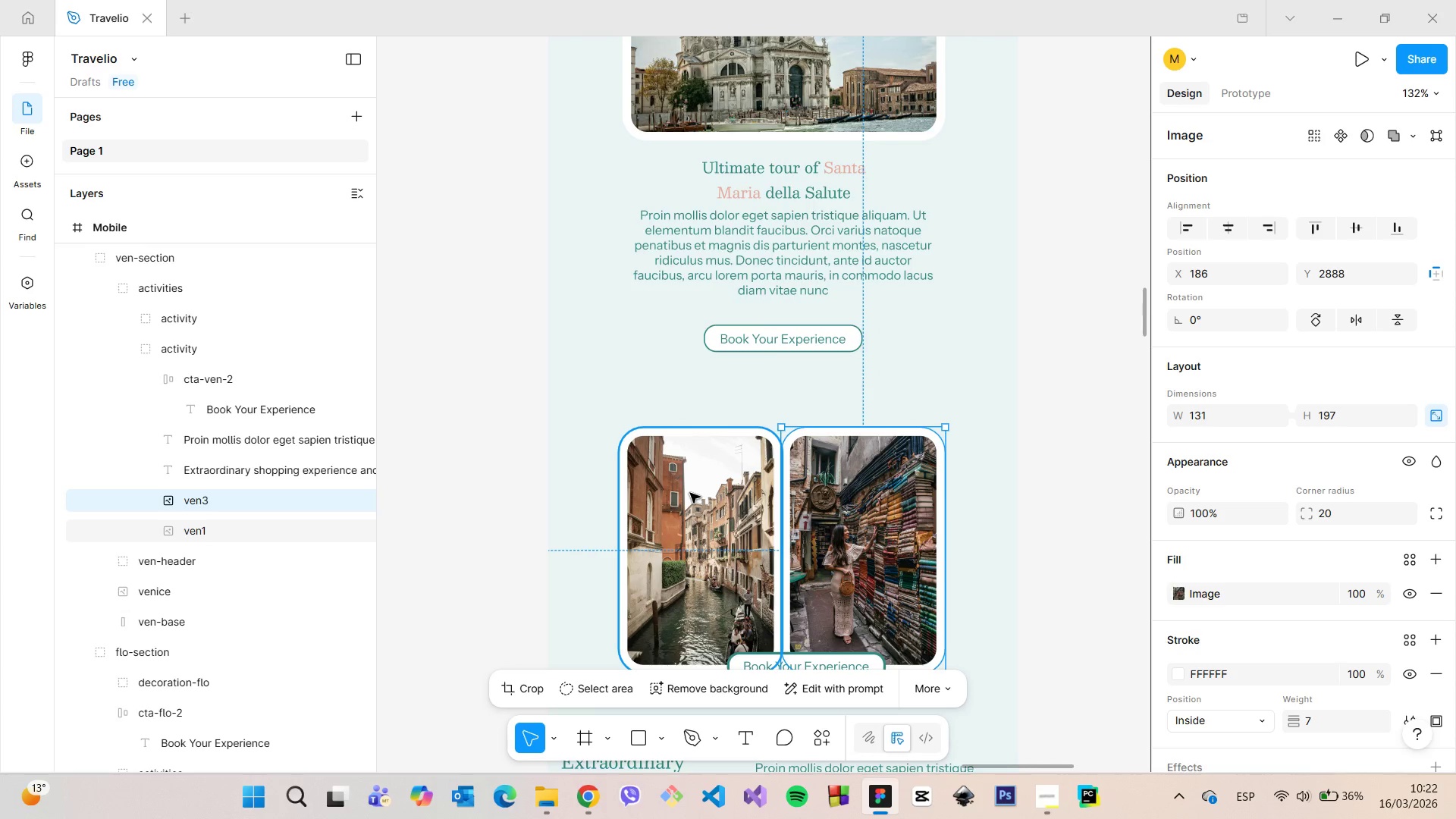 
left_click([690, 493])
 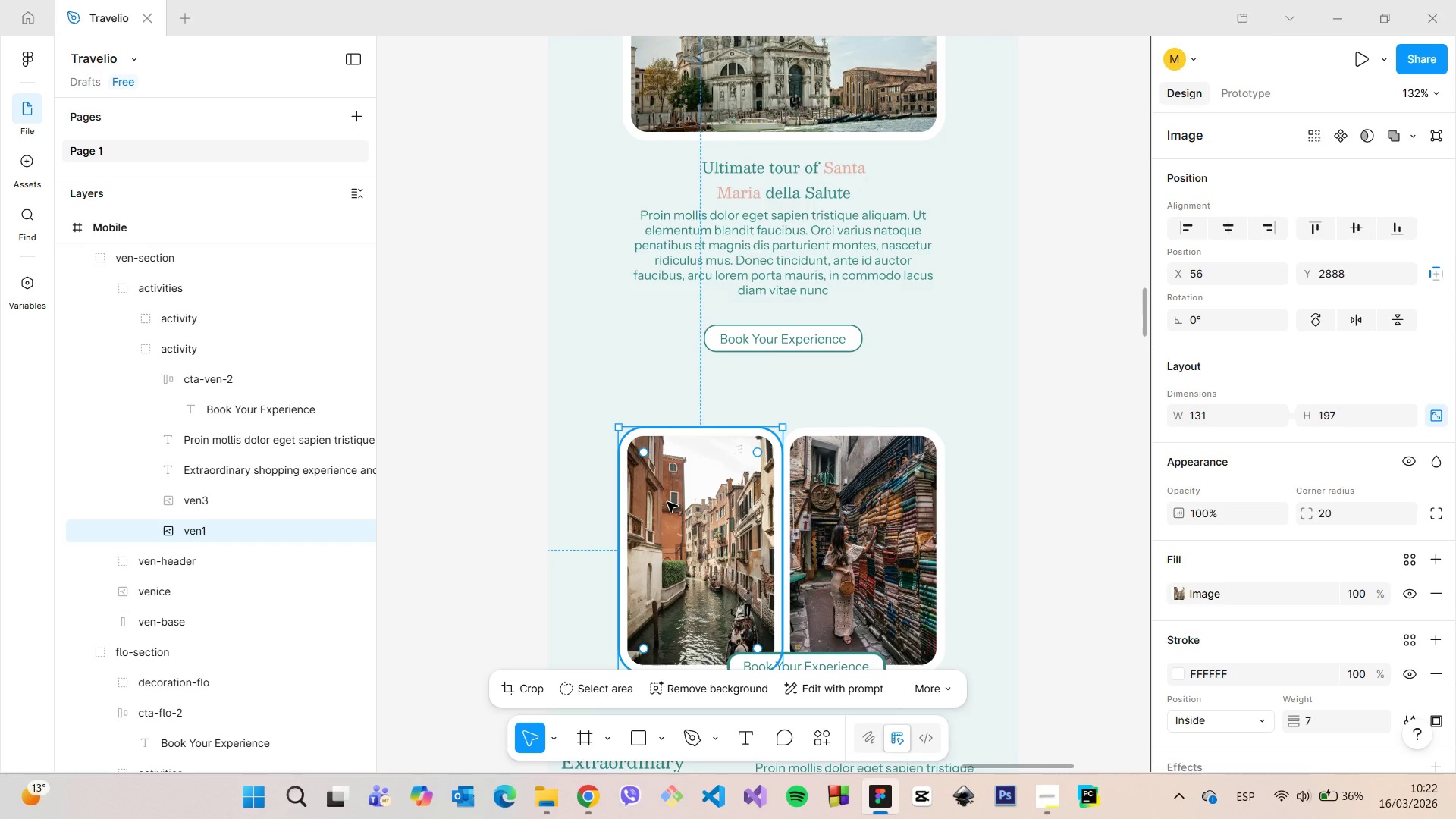 
left_click_drag(start_coordinate=[667, 502], to_coordinate=[673, 504])
 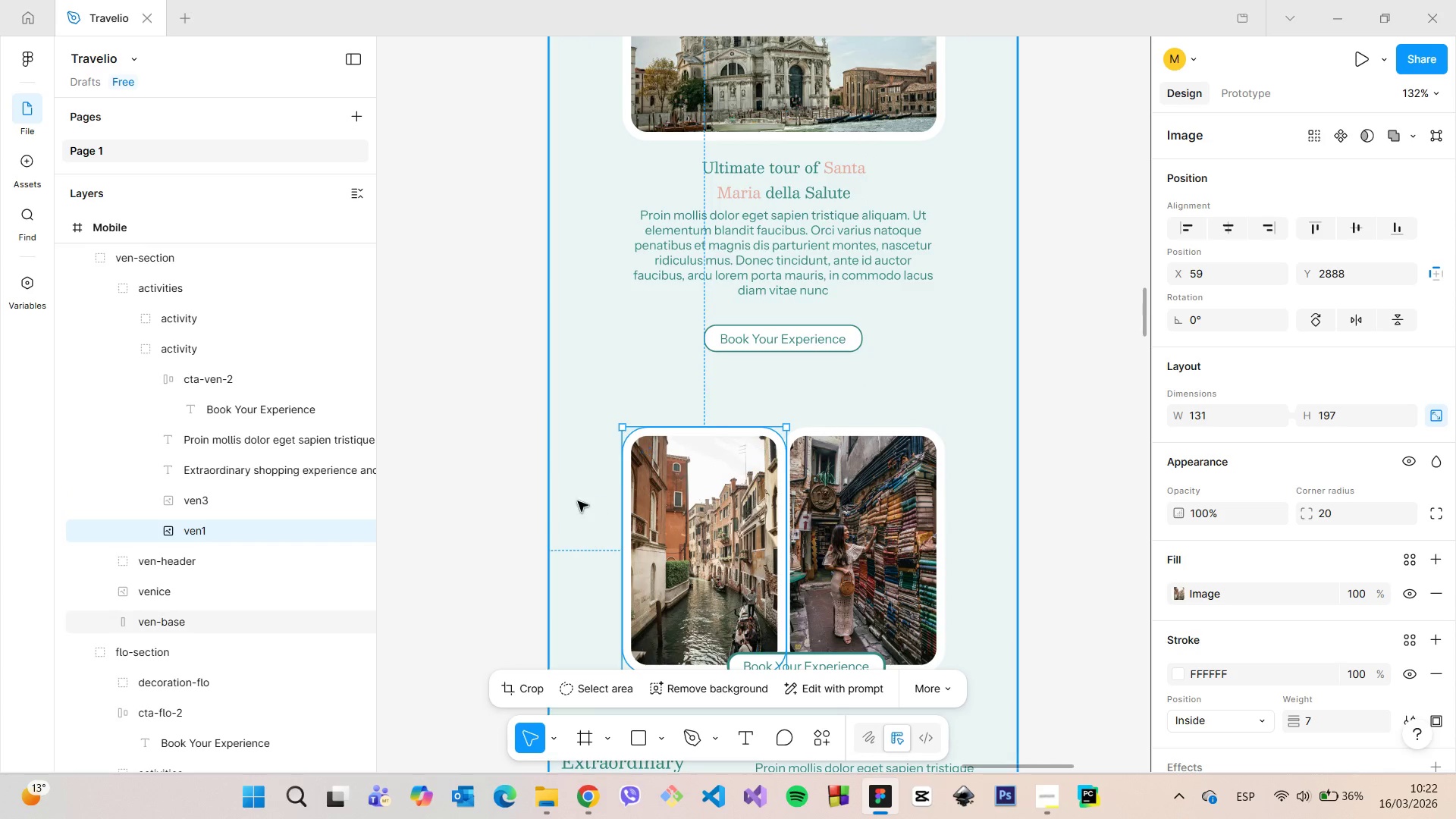 
hold_key(key=AltLeft, duration=1.0)
 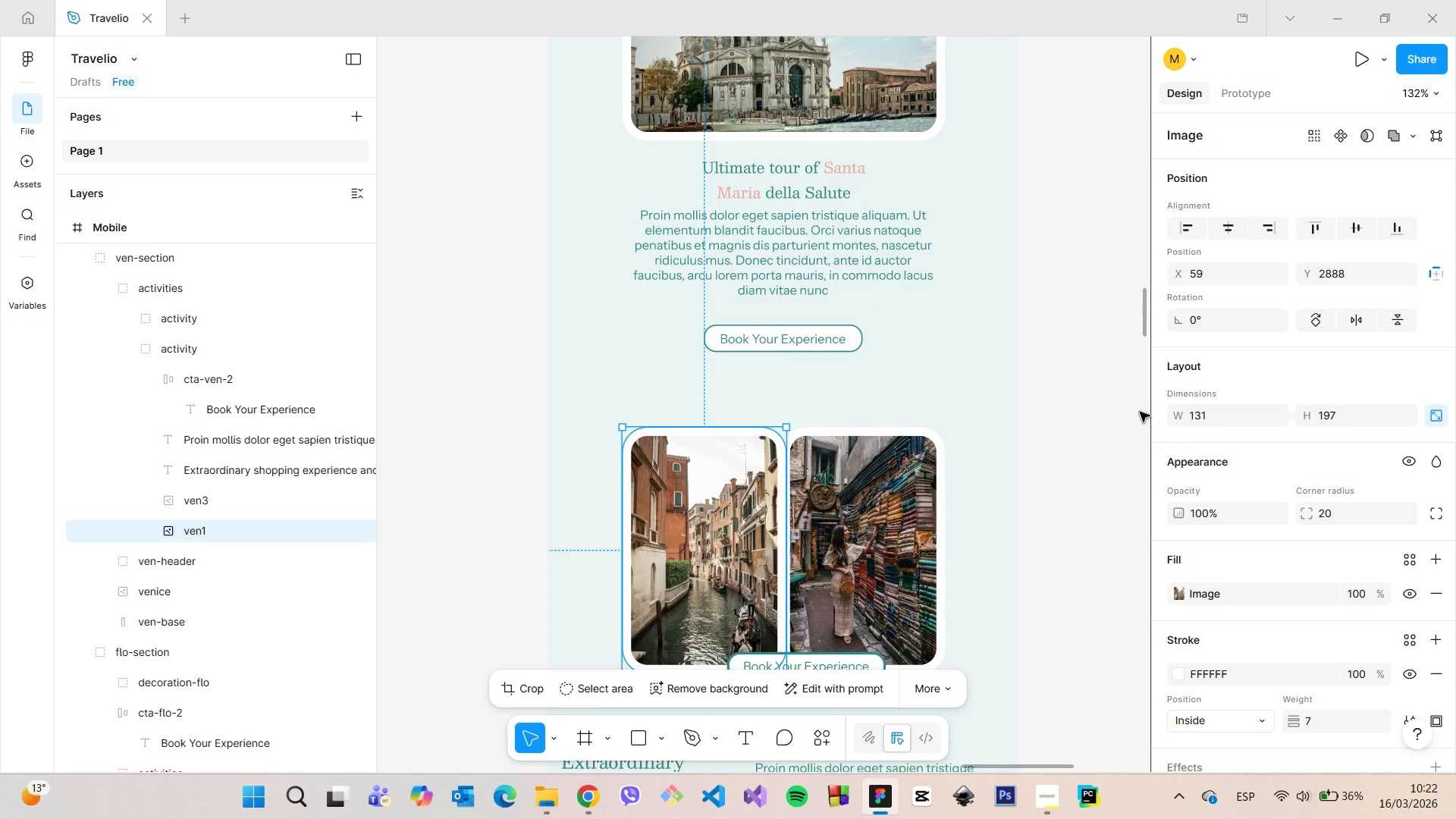 
left_click([1083, 420])
 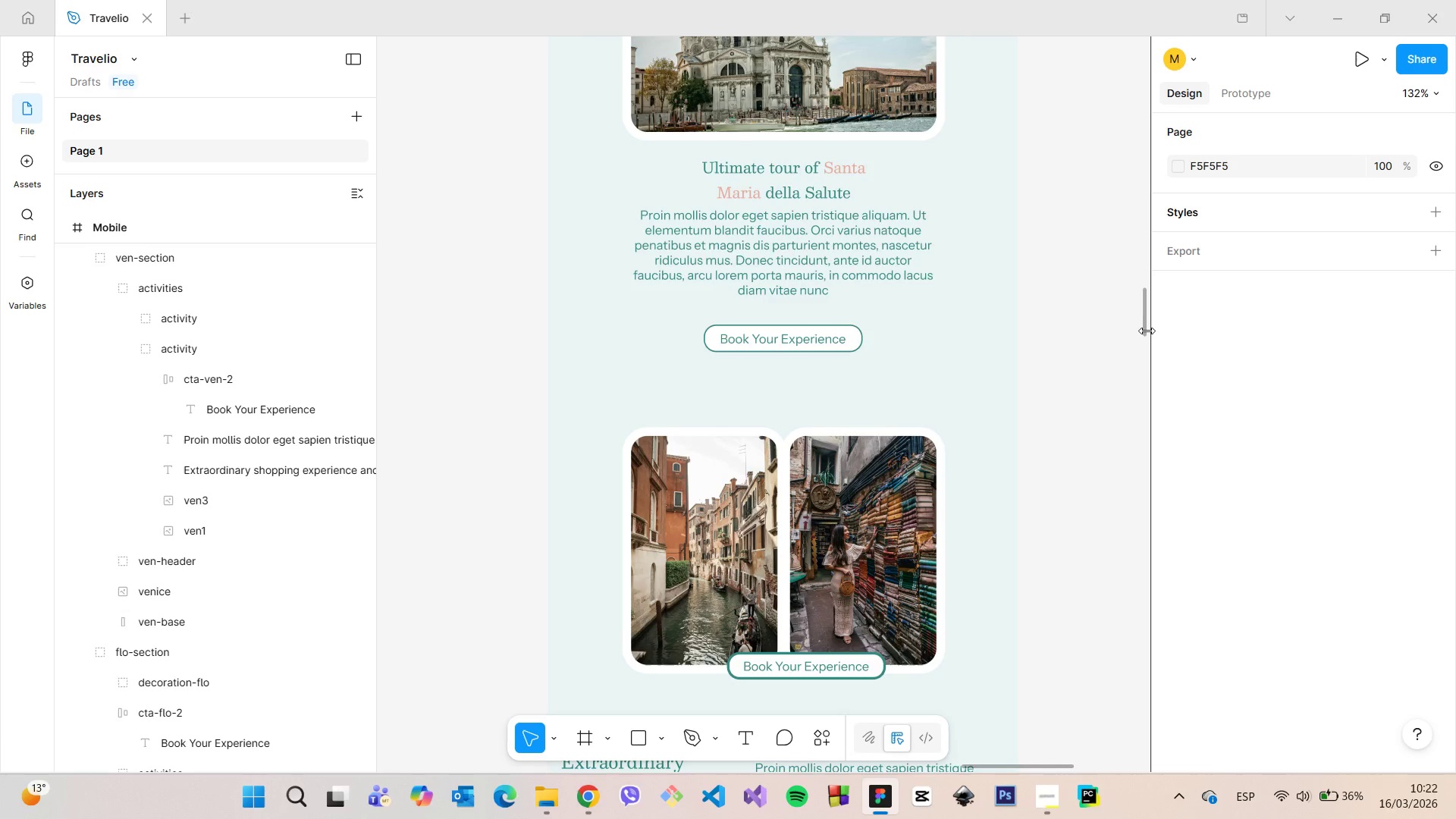 
left_click_drag(start_coordinate=[1141, 322], to_coordinate=[1141, 336])
 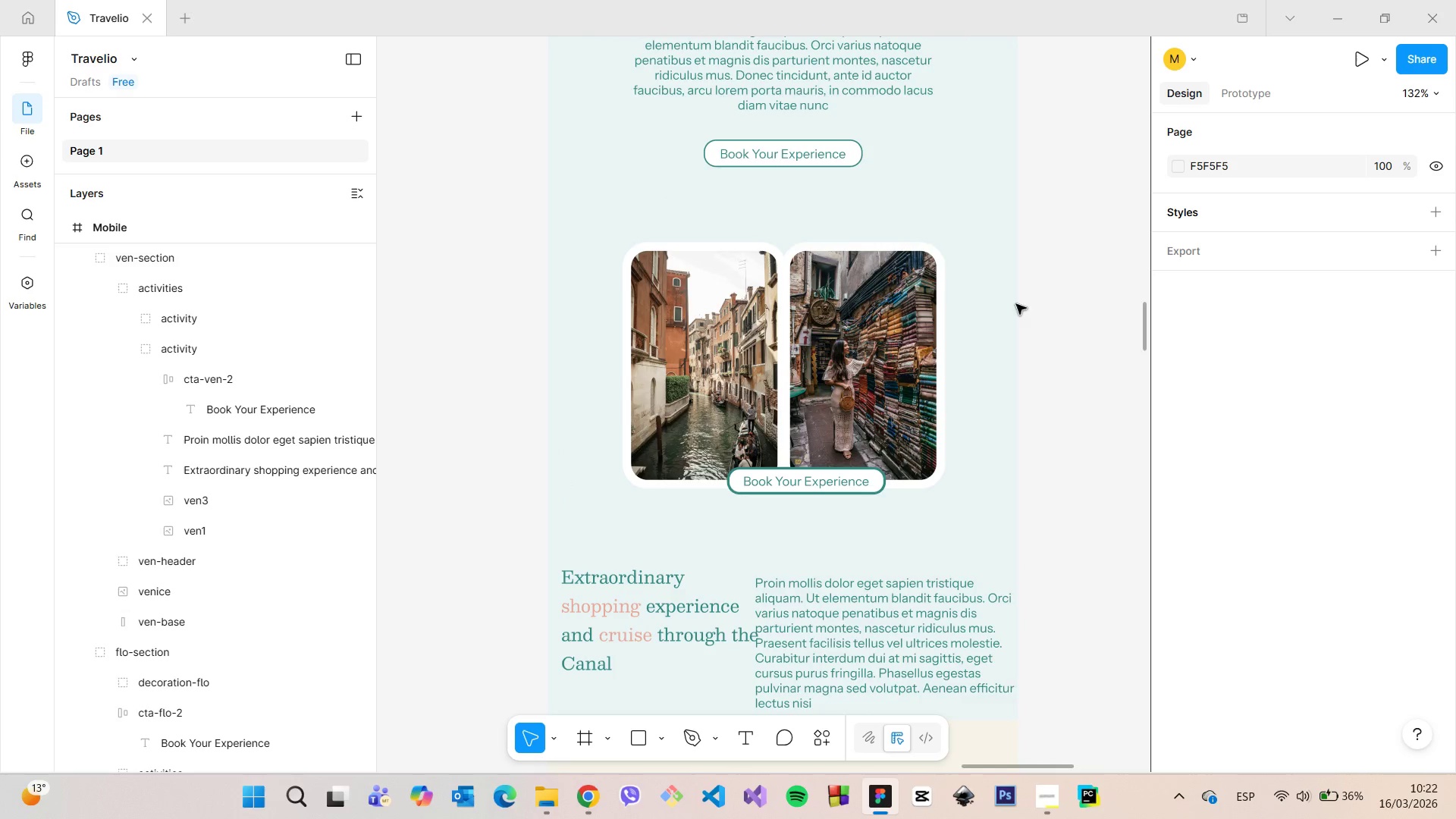 
scroll: coordinate [1003, 303], scroll_direction: up, amount: 4.0
 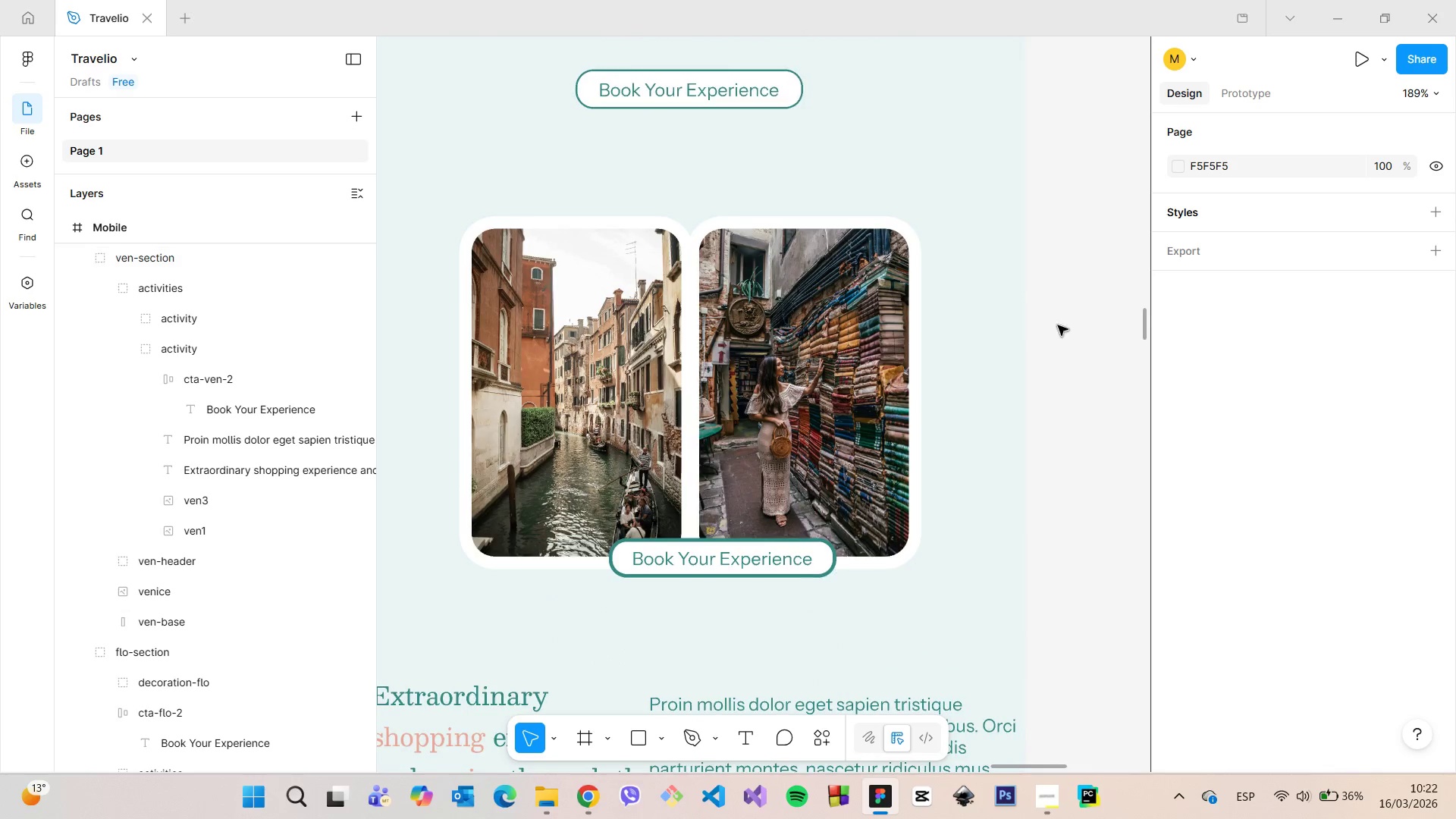 
left_click([1059, 326])
 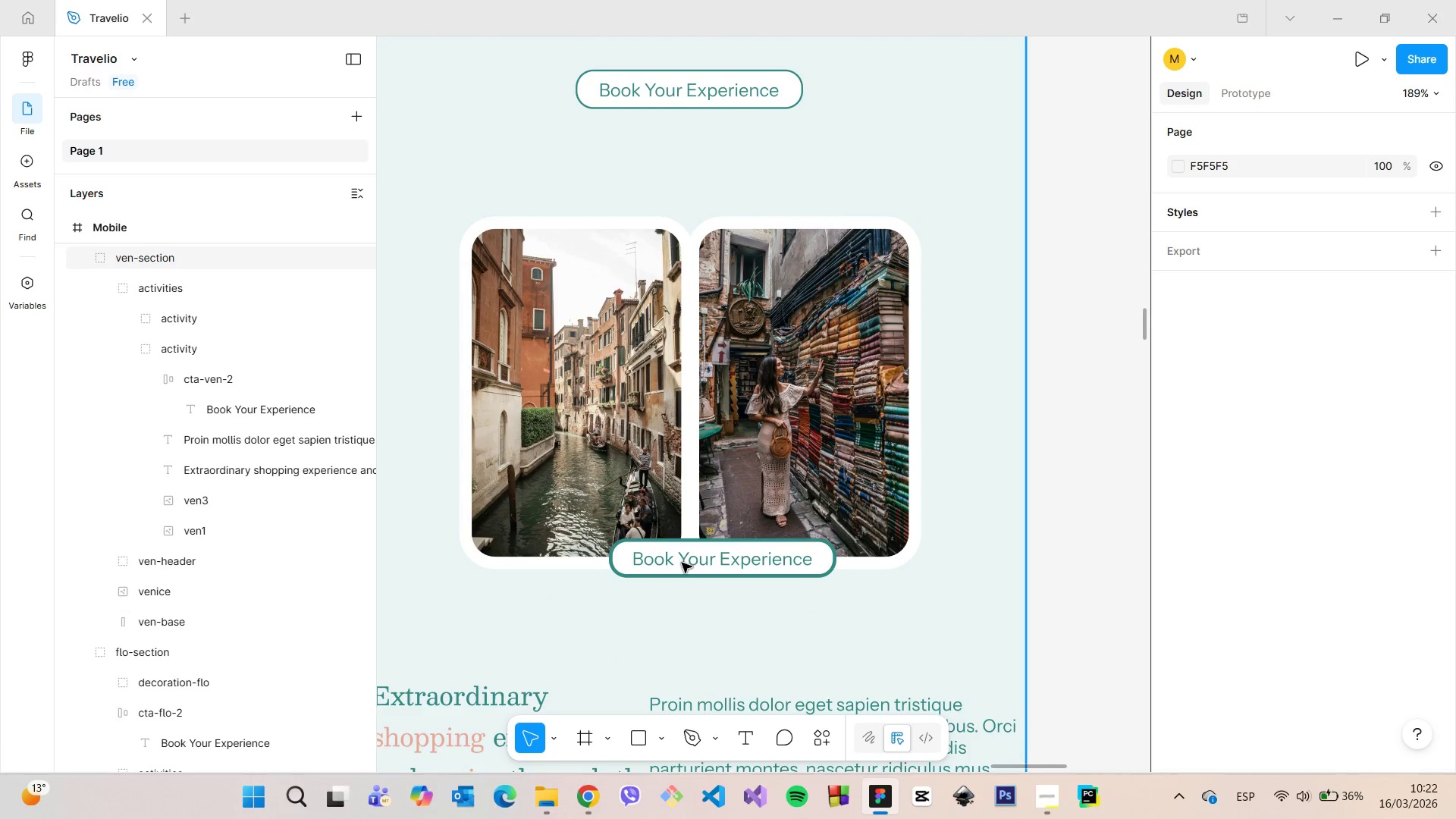 
scroll: coordinate [1007, 431], scroll_direction: down, amount: 9.0
 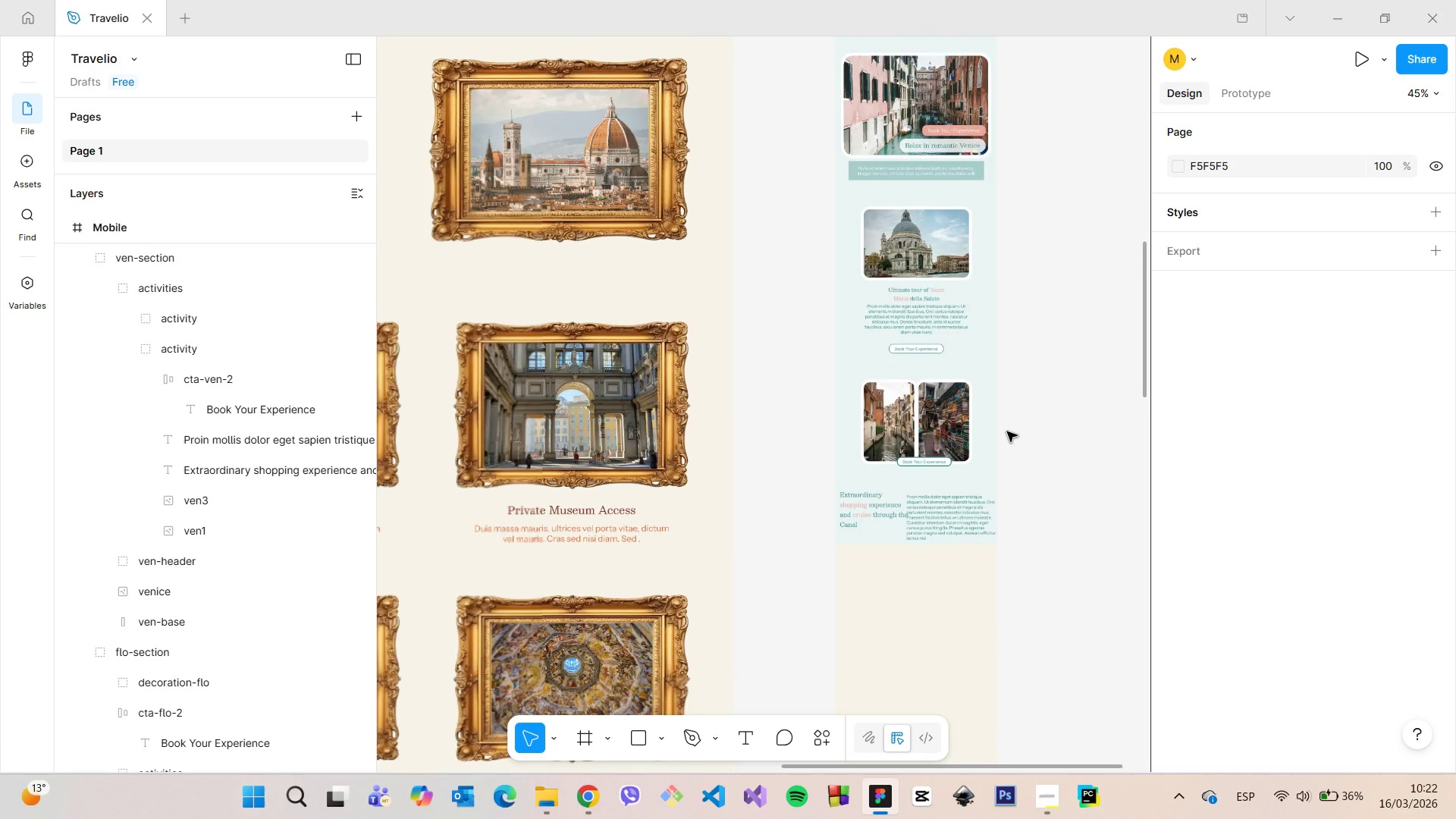 
scroll: coordinate [1007, 431], scroll_direction: up, amount: 7.0
 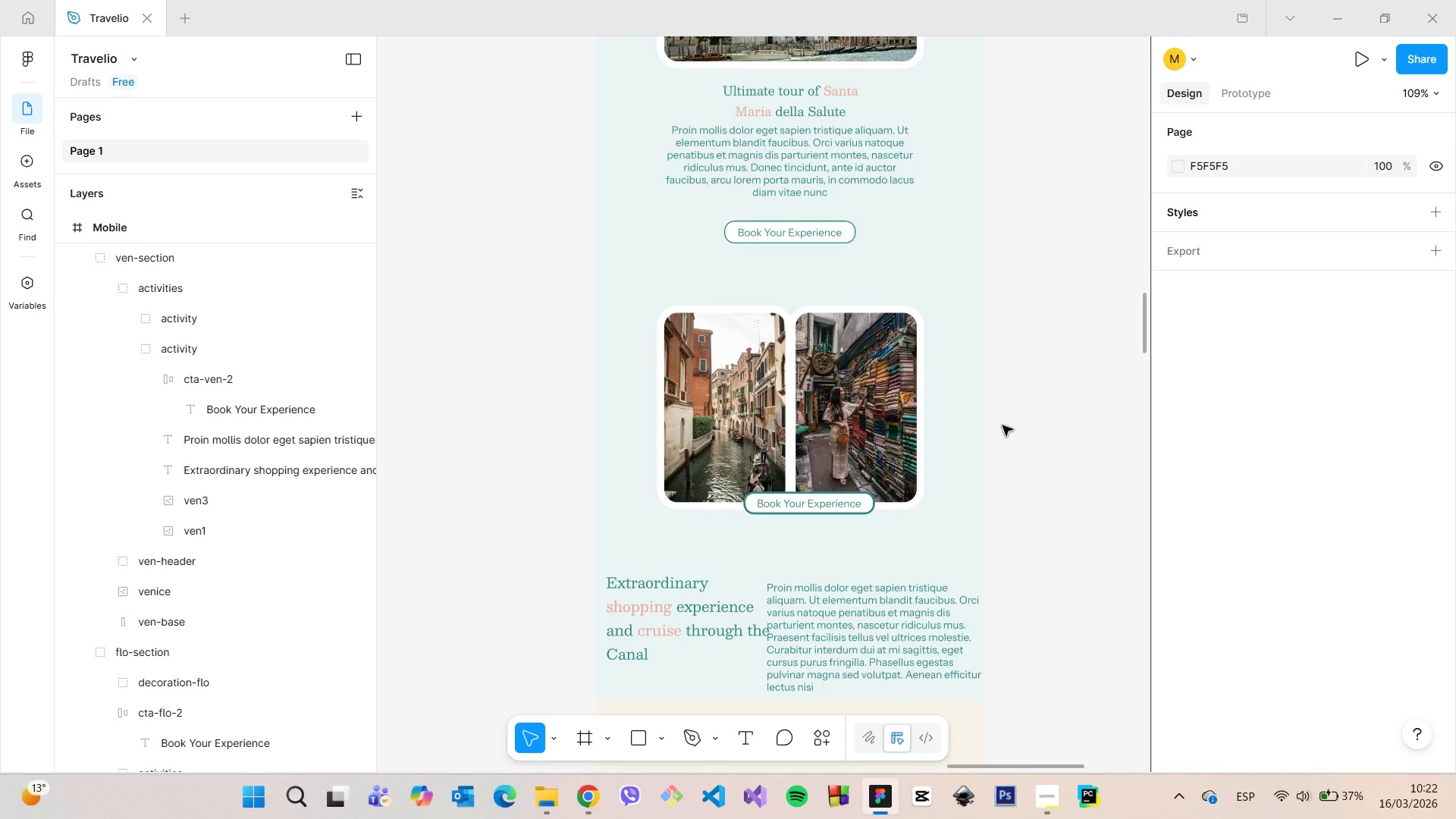 
wait(6.13)
 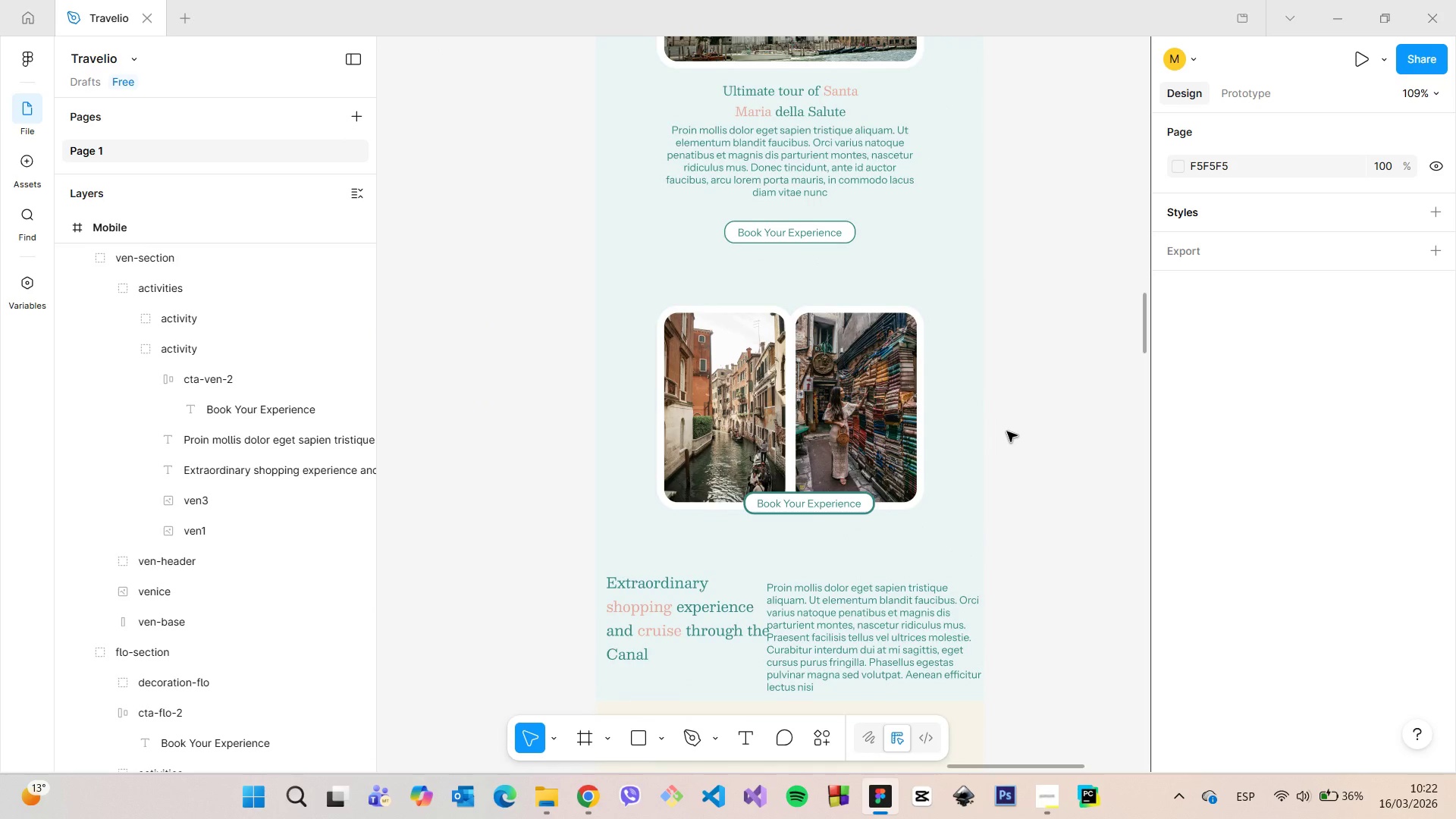 
scroll: coordinate [1001, 425], scroll_direction: down, amount: 11.0
 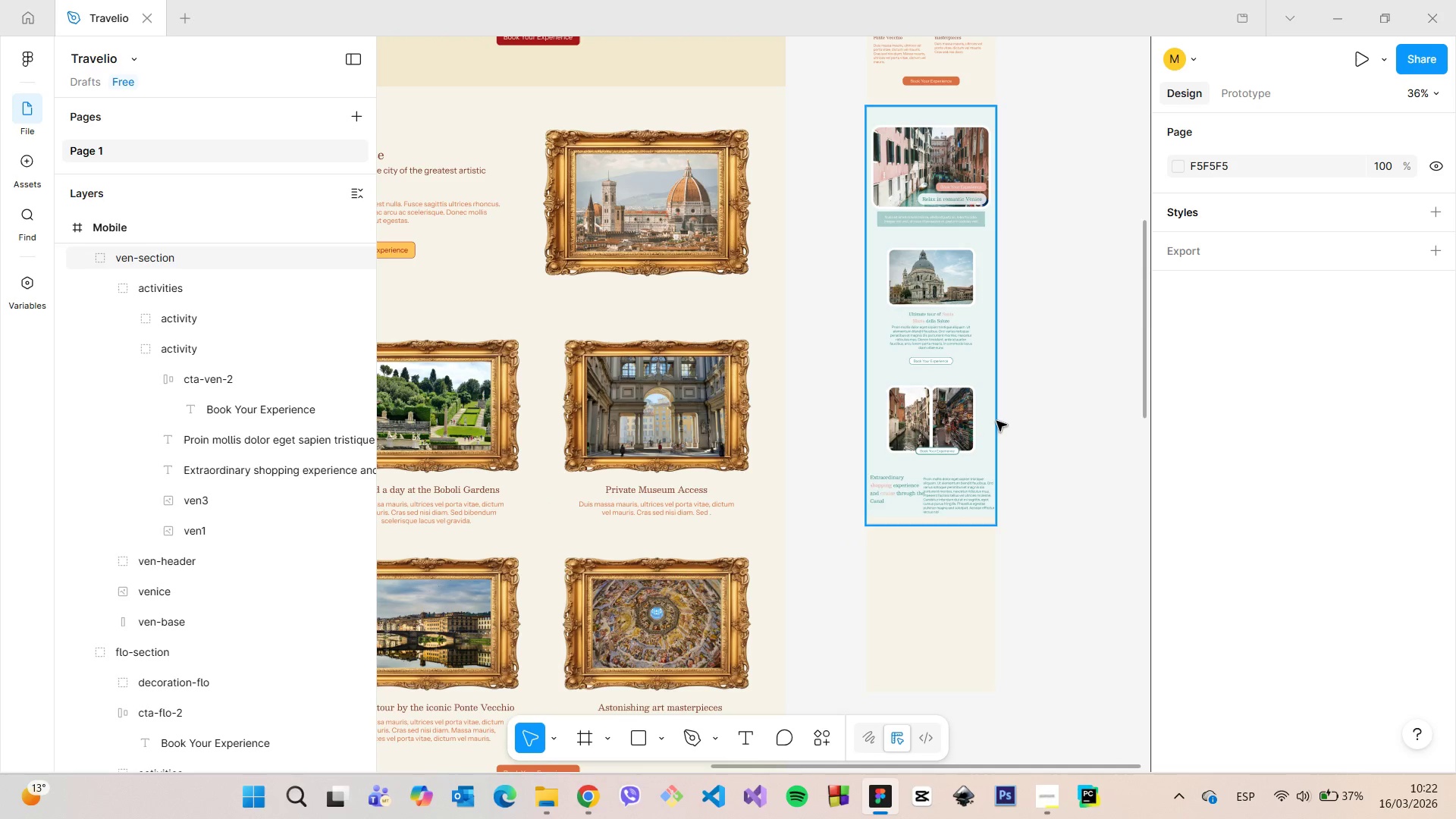 
scroll: coordinate [995, 421], scroll_direction: up, amount: 11.0
 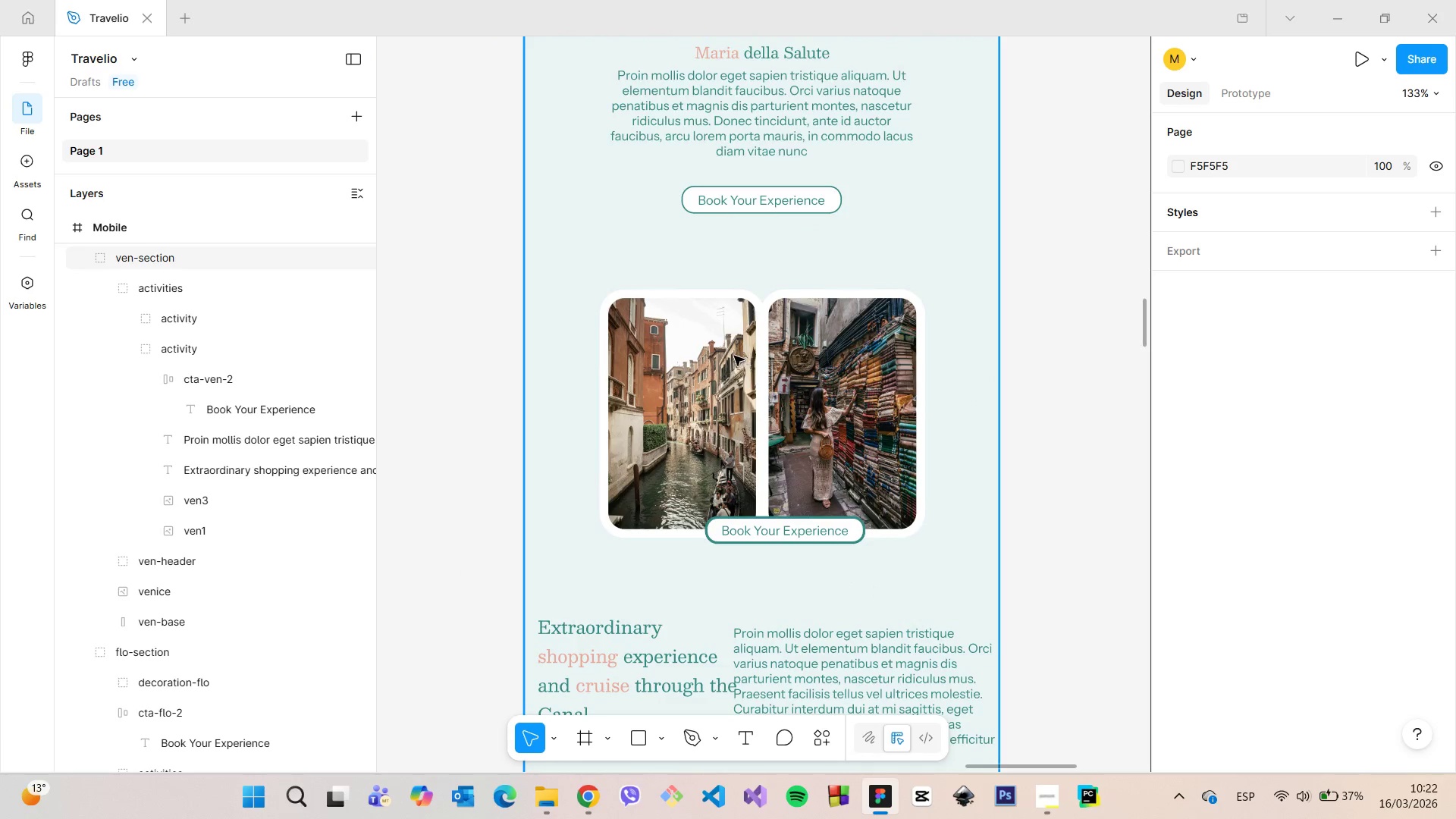 
double_click([734, 356])
 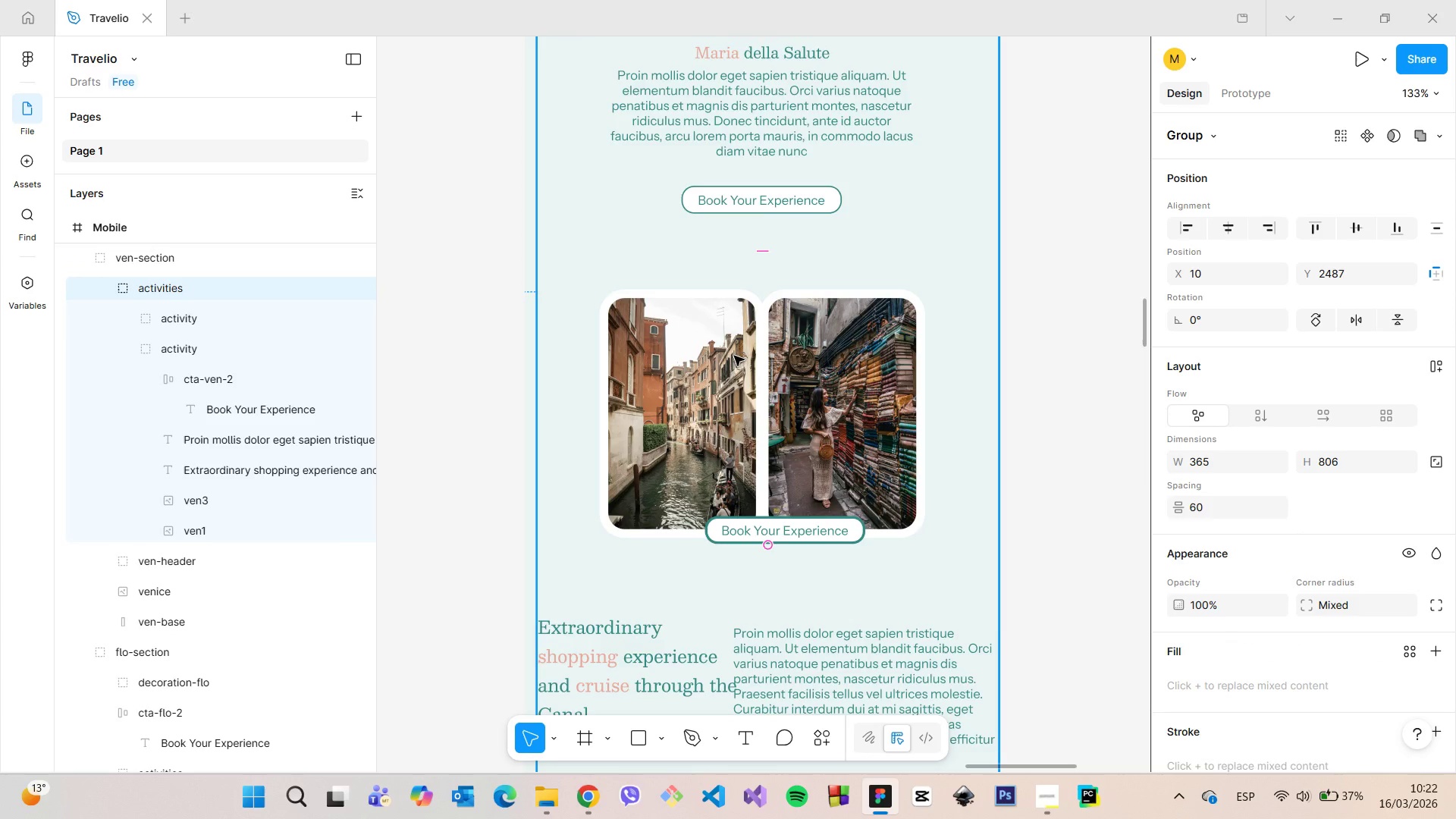 
double_click([734, 356])
 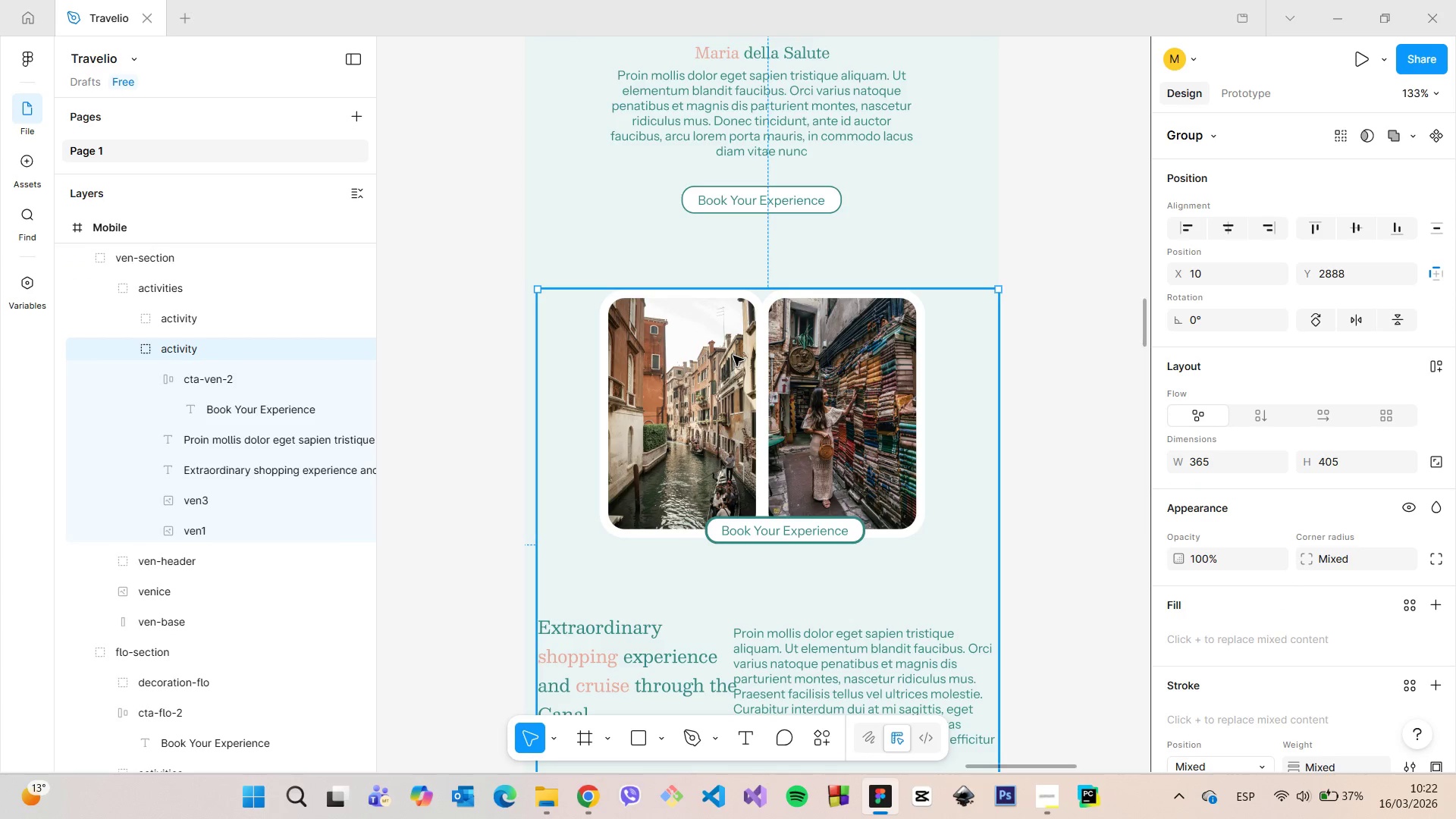 
double_click([733, 356])
 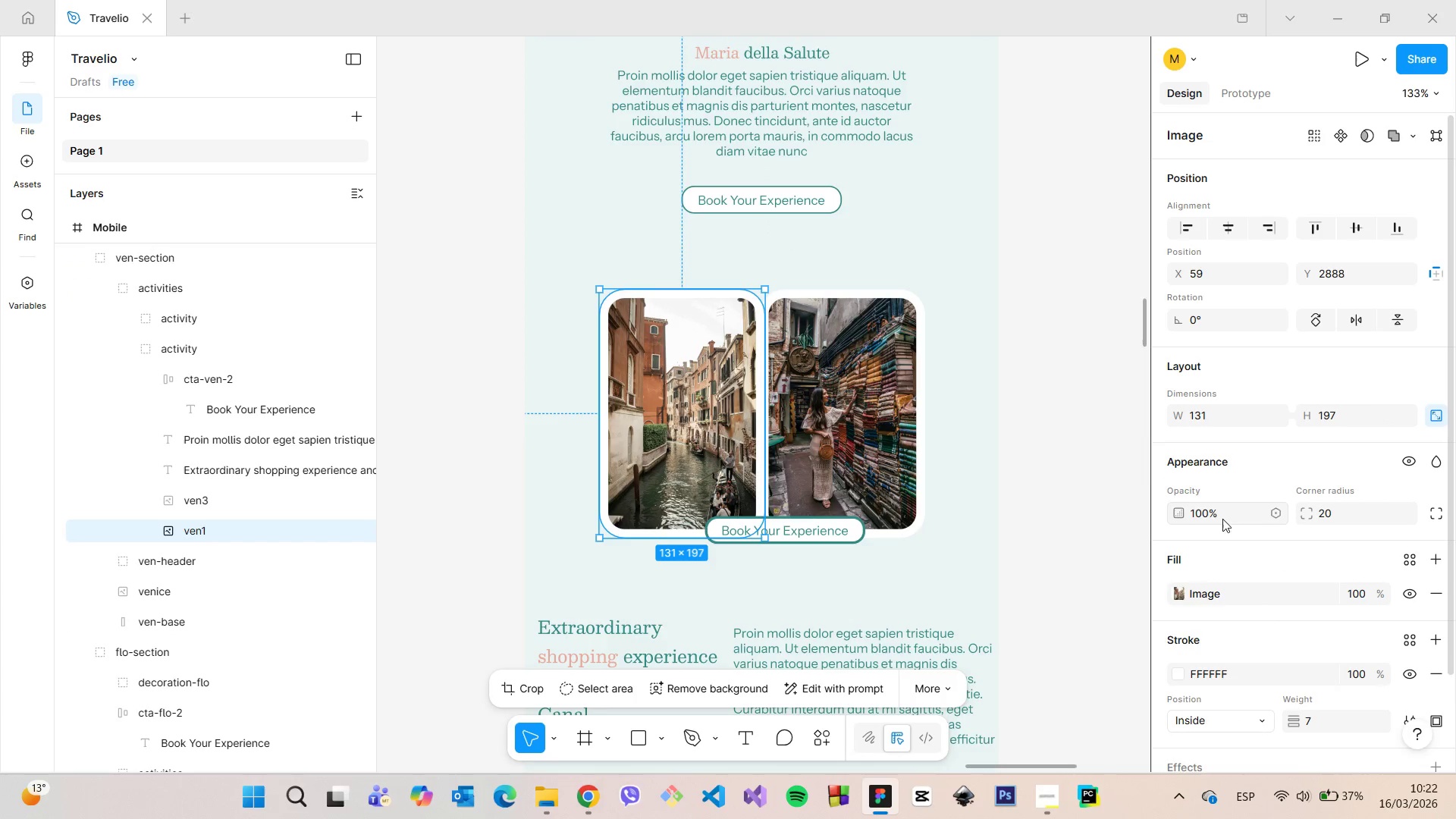 
left_click([1207, 420])
 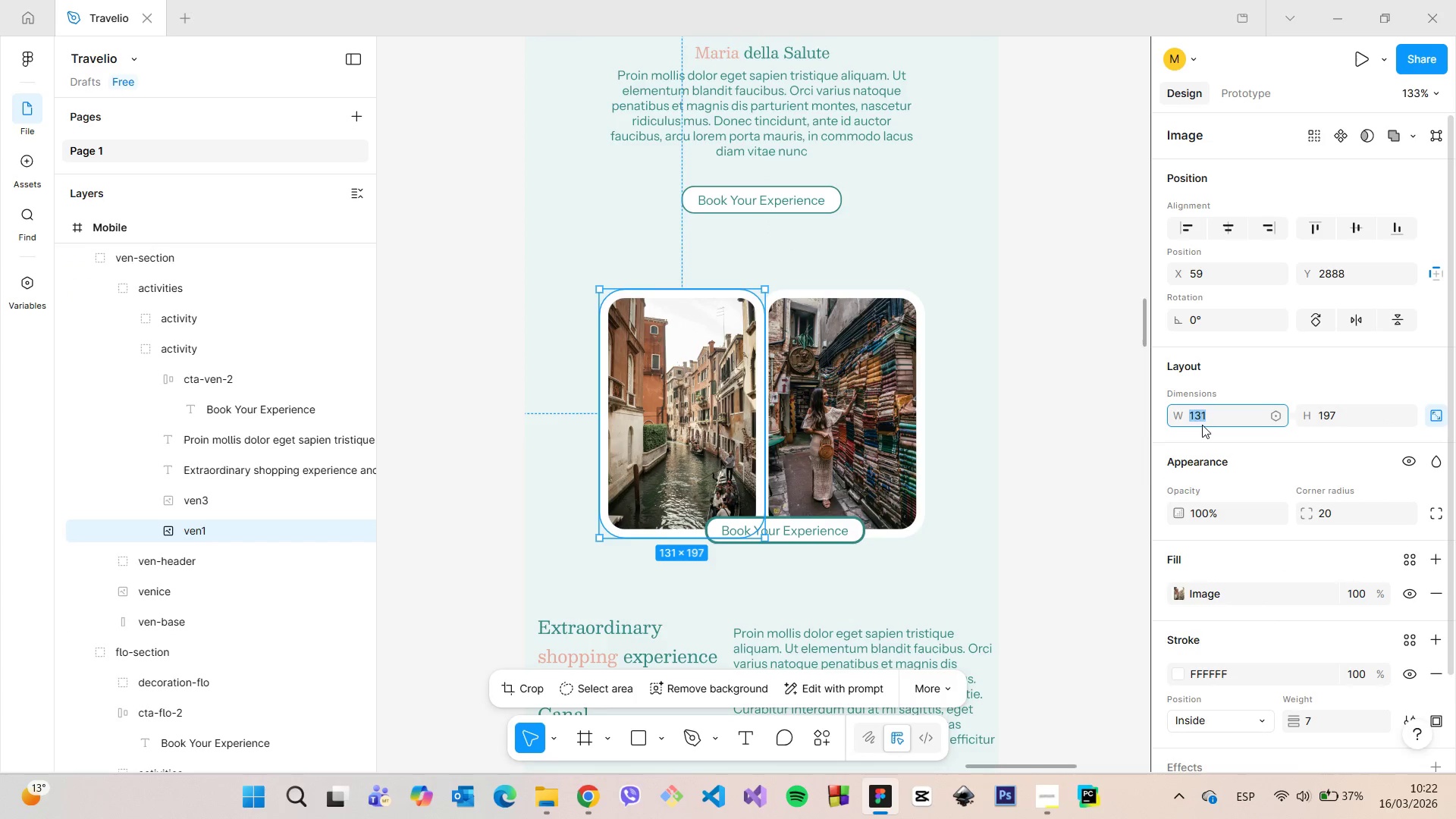 
type(125)
 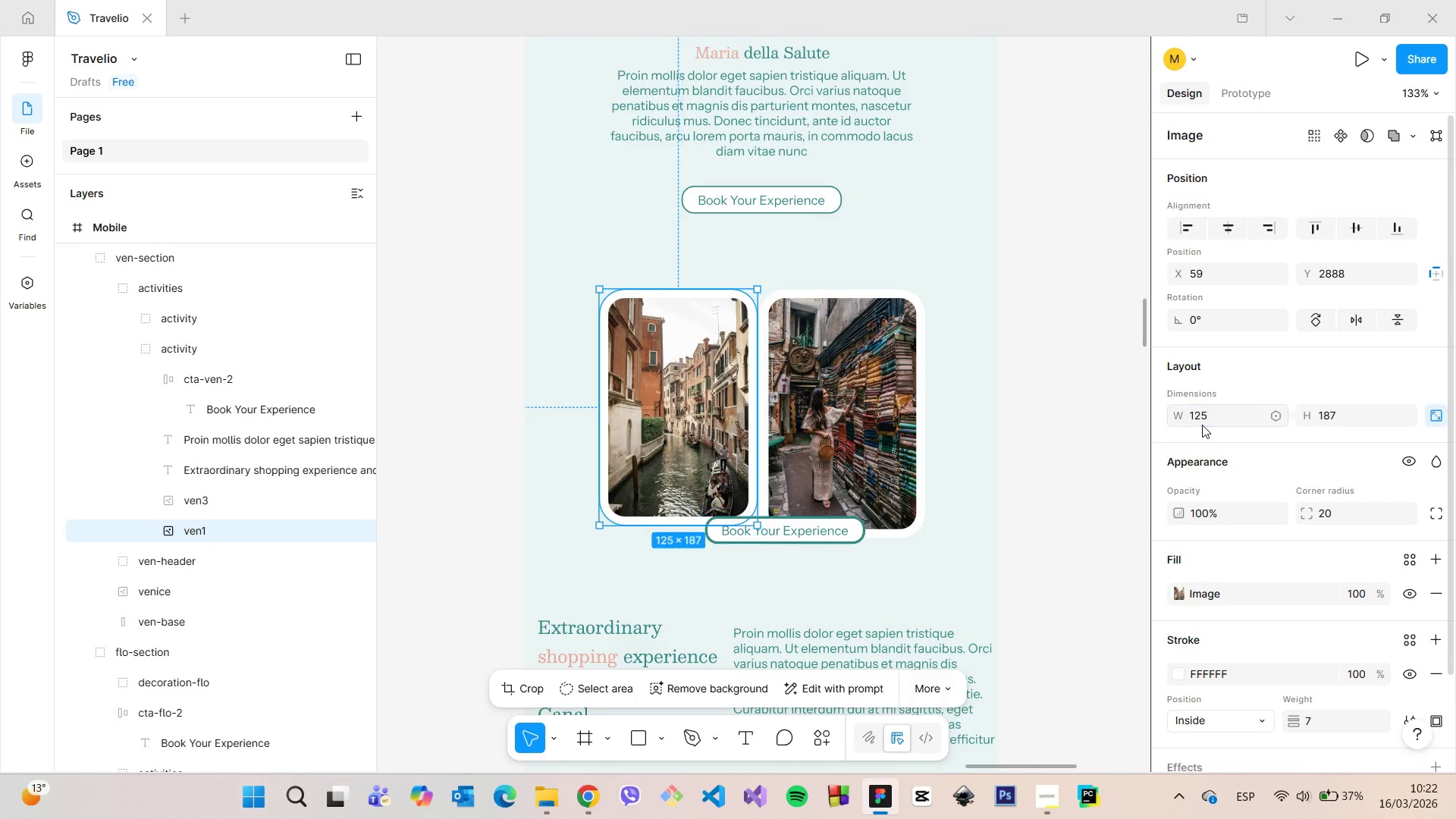 
key(Enter)
 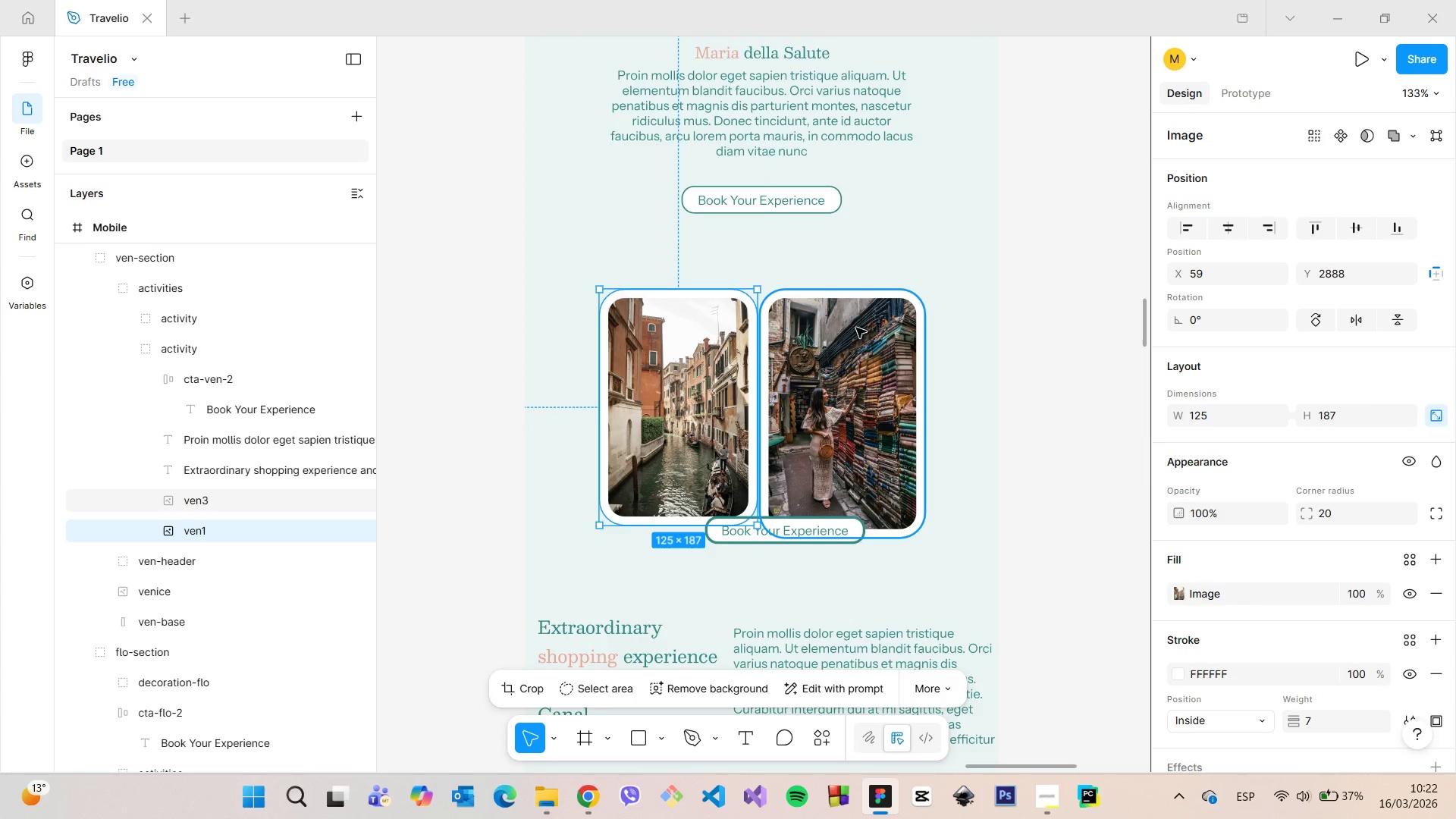 
left_click([852, 339])
 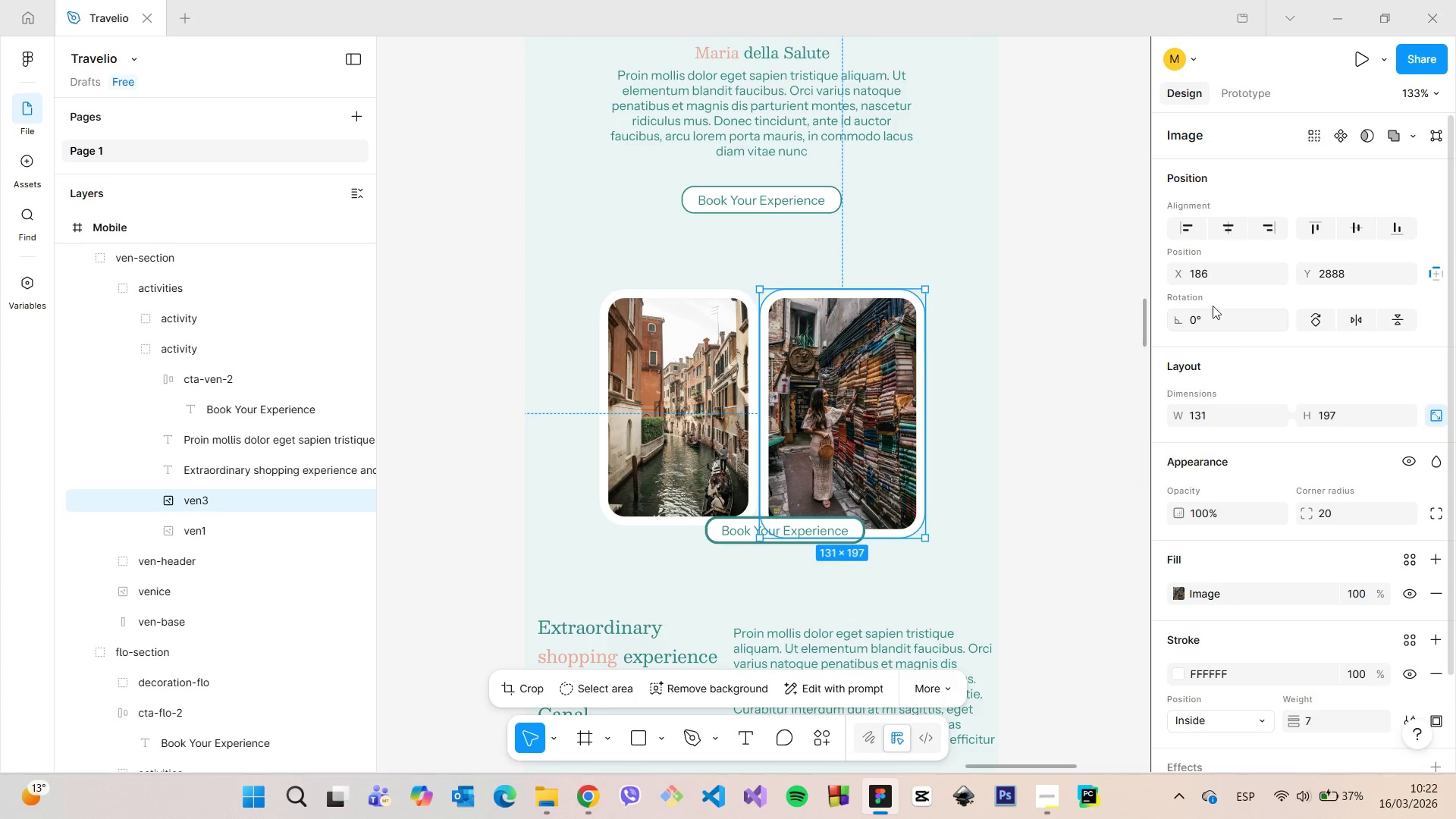 
left_click([1211, 277])
 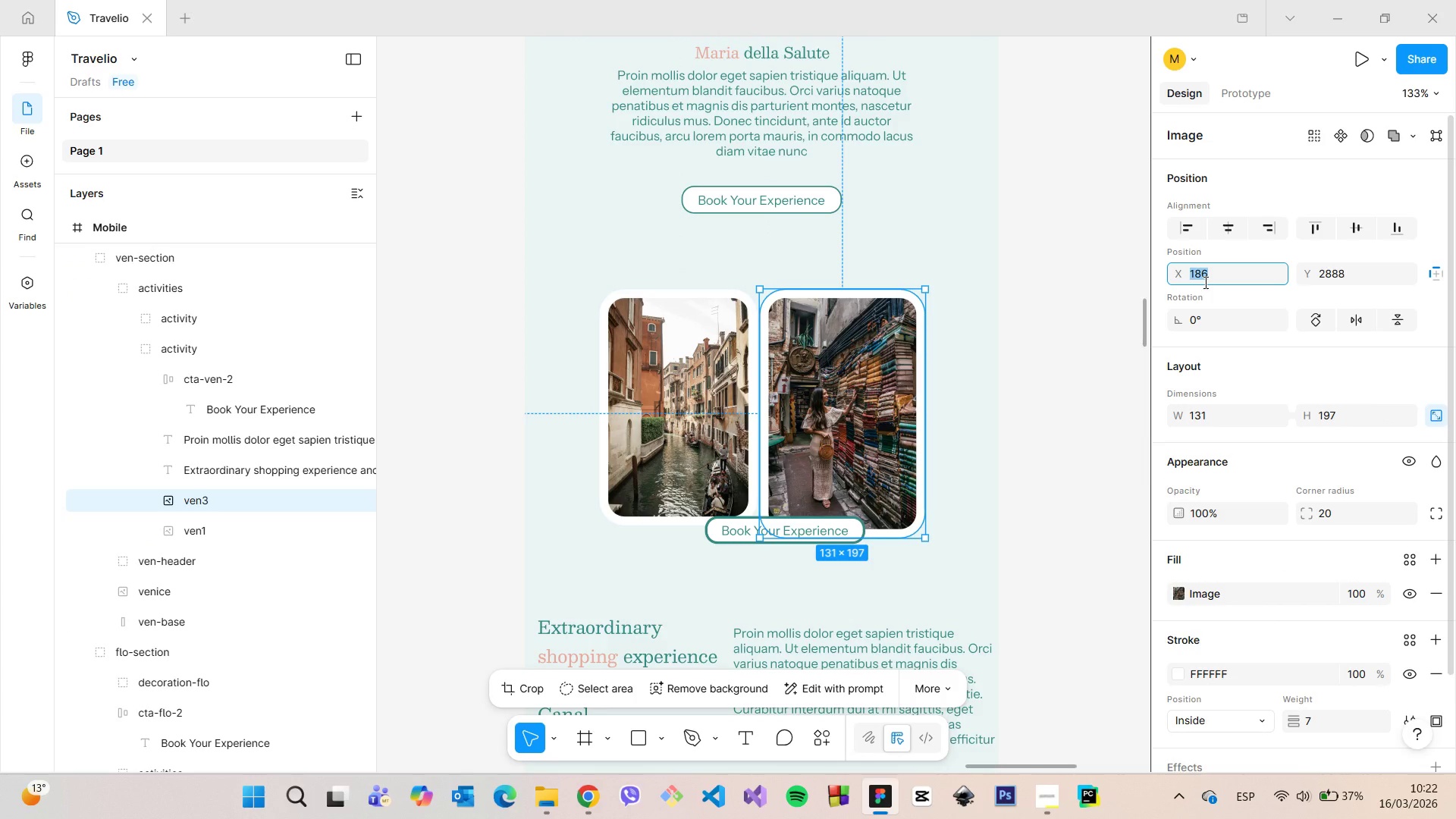 
type(125)
 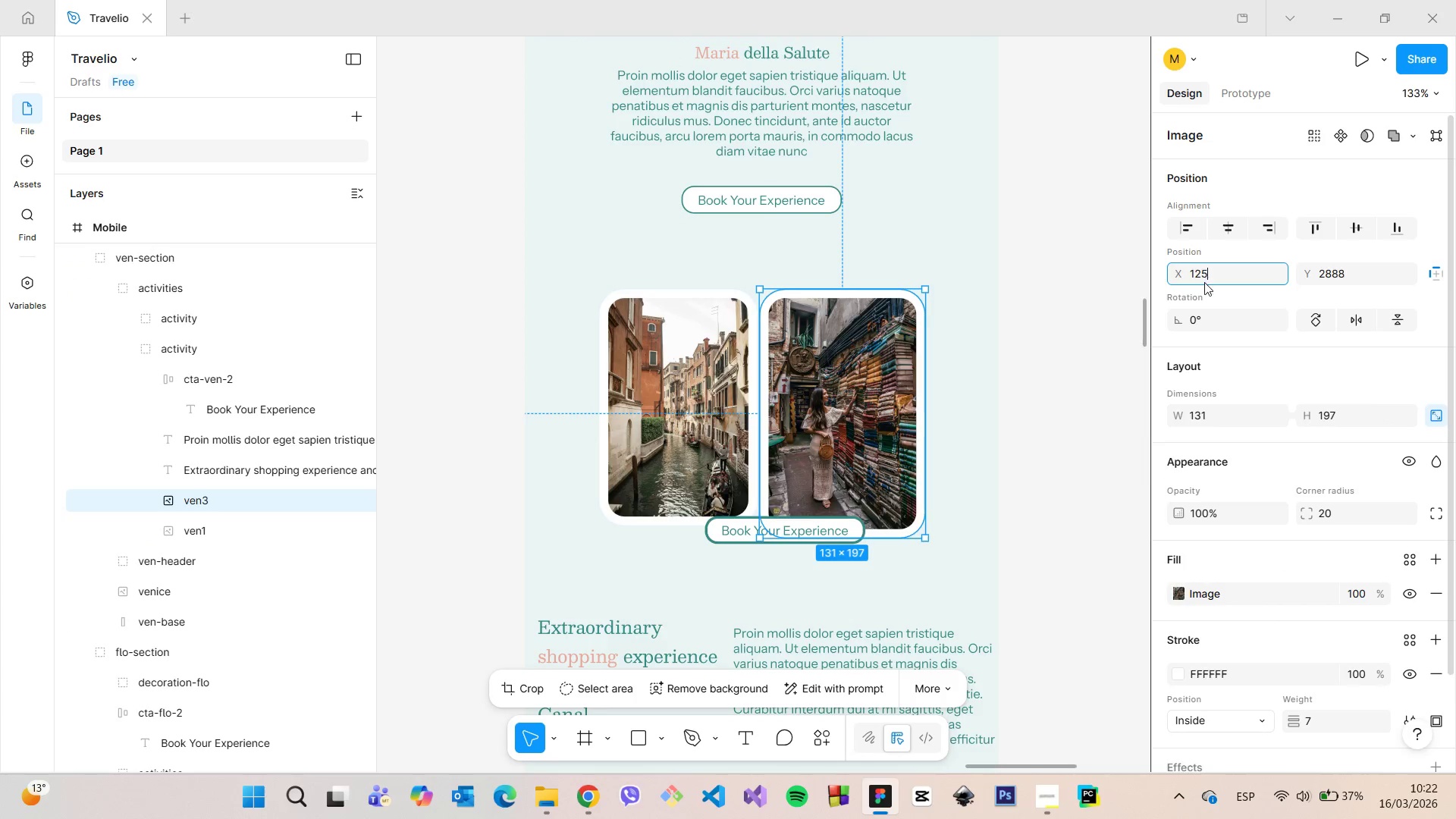 
key(Enter)
 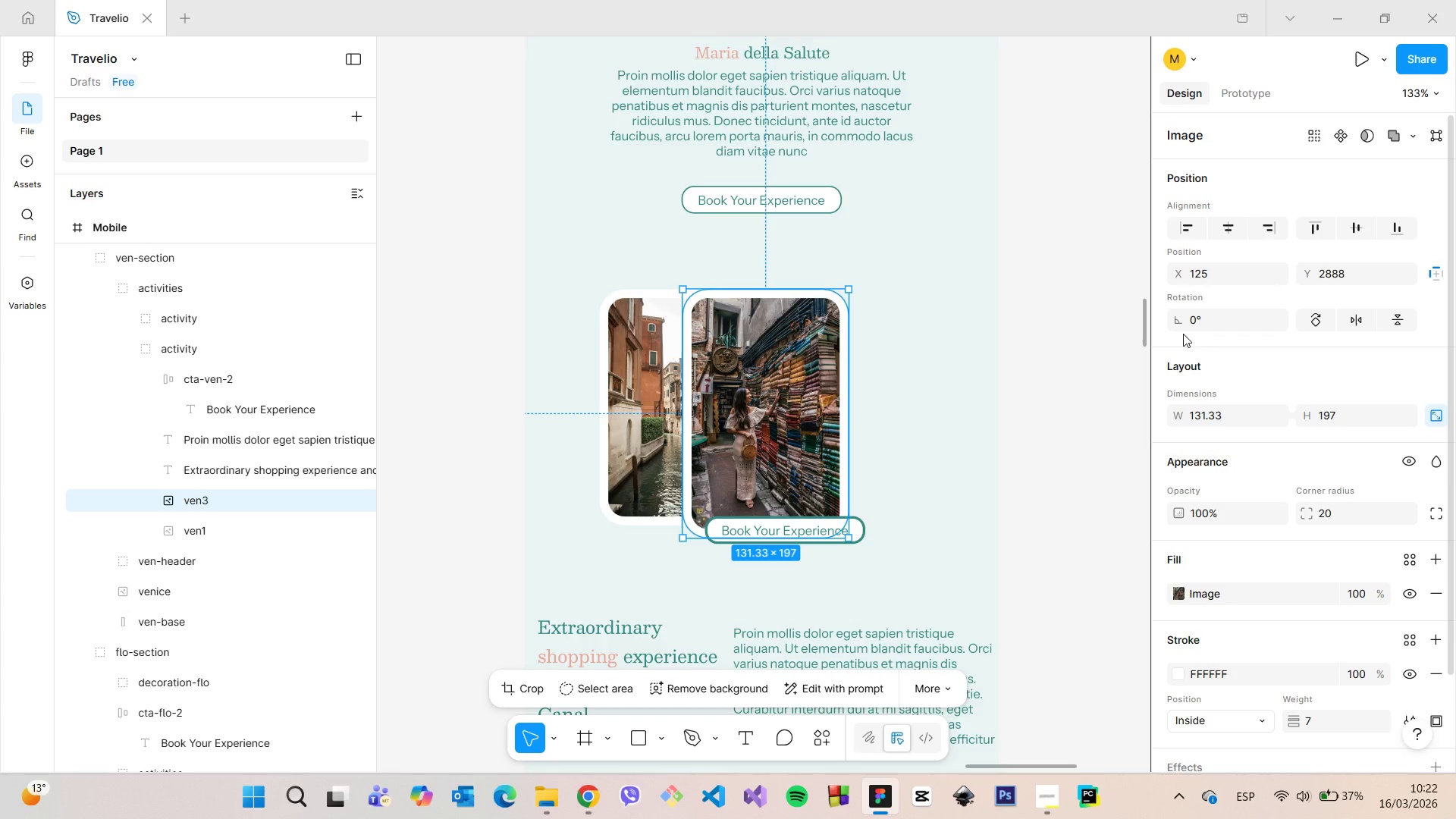 
left_click([1231, 409])
 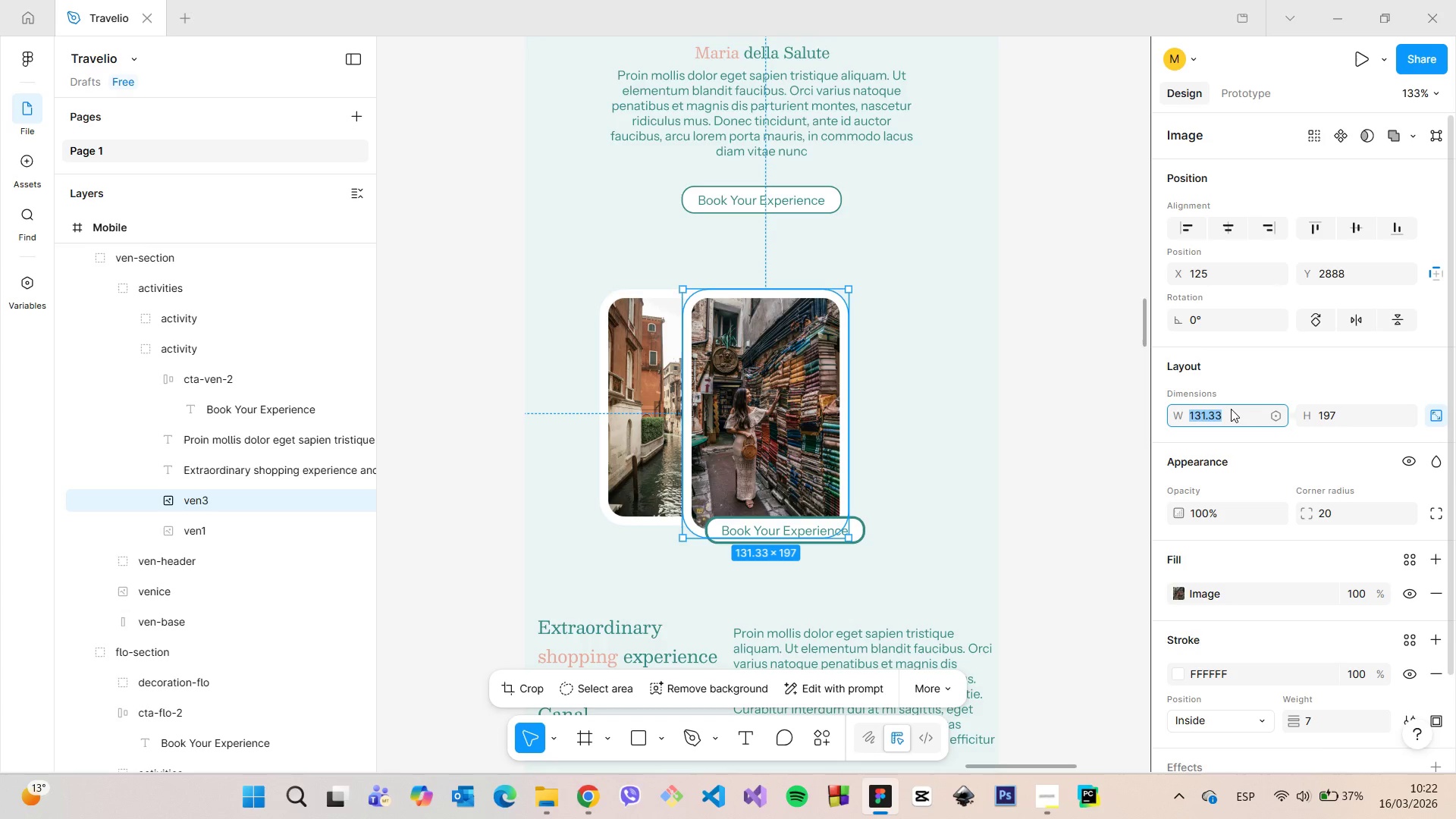 
type(125)
 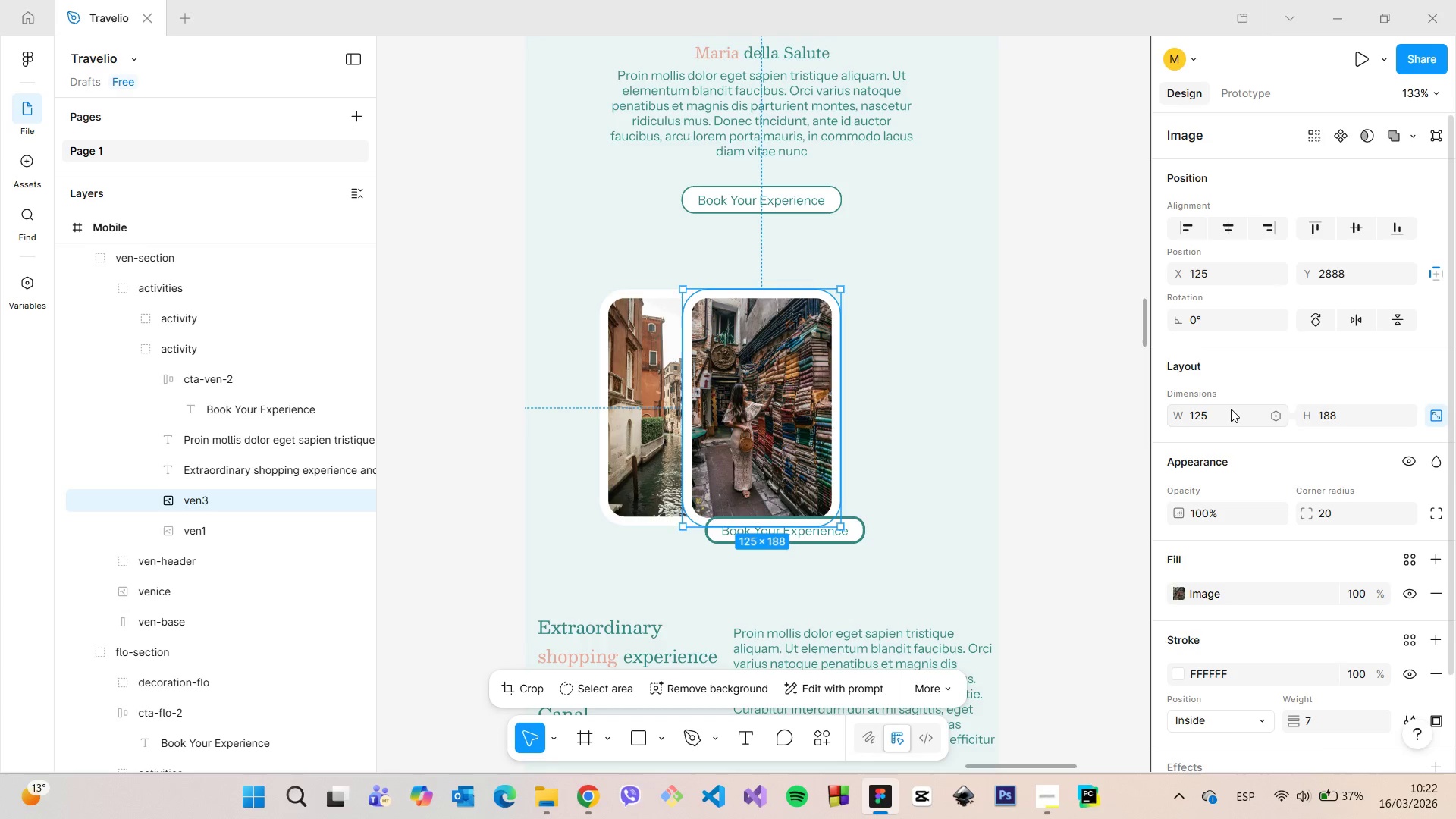 
key(Enter)
 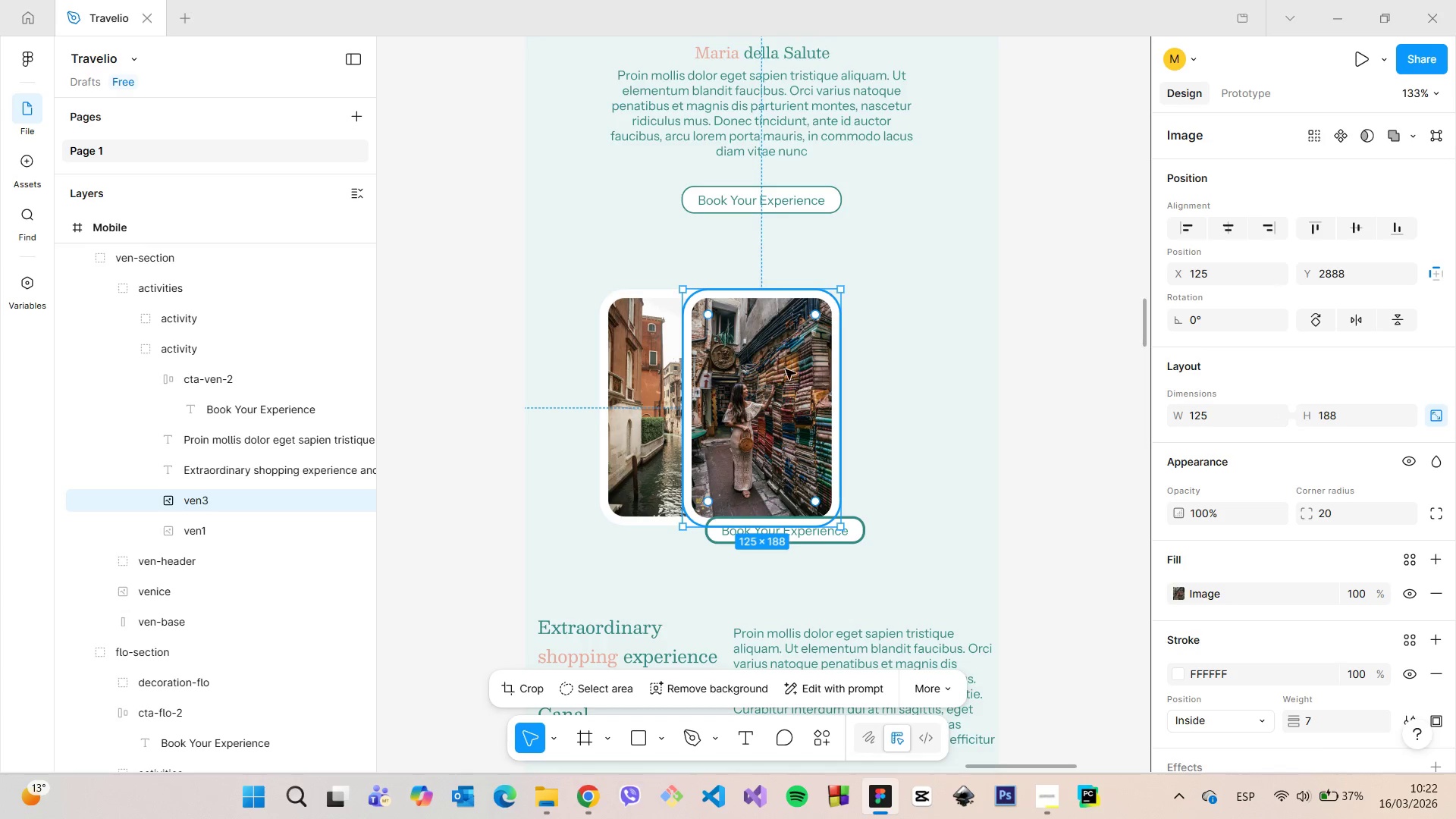 
left_click_drag(start_coordinate=[765, 369], to_coordinate=[837, 370])
 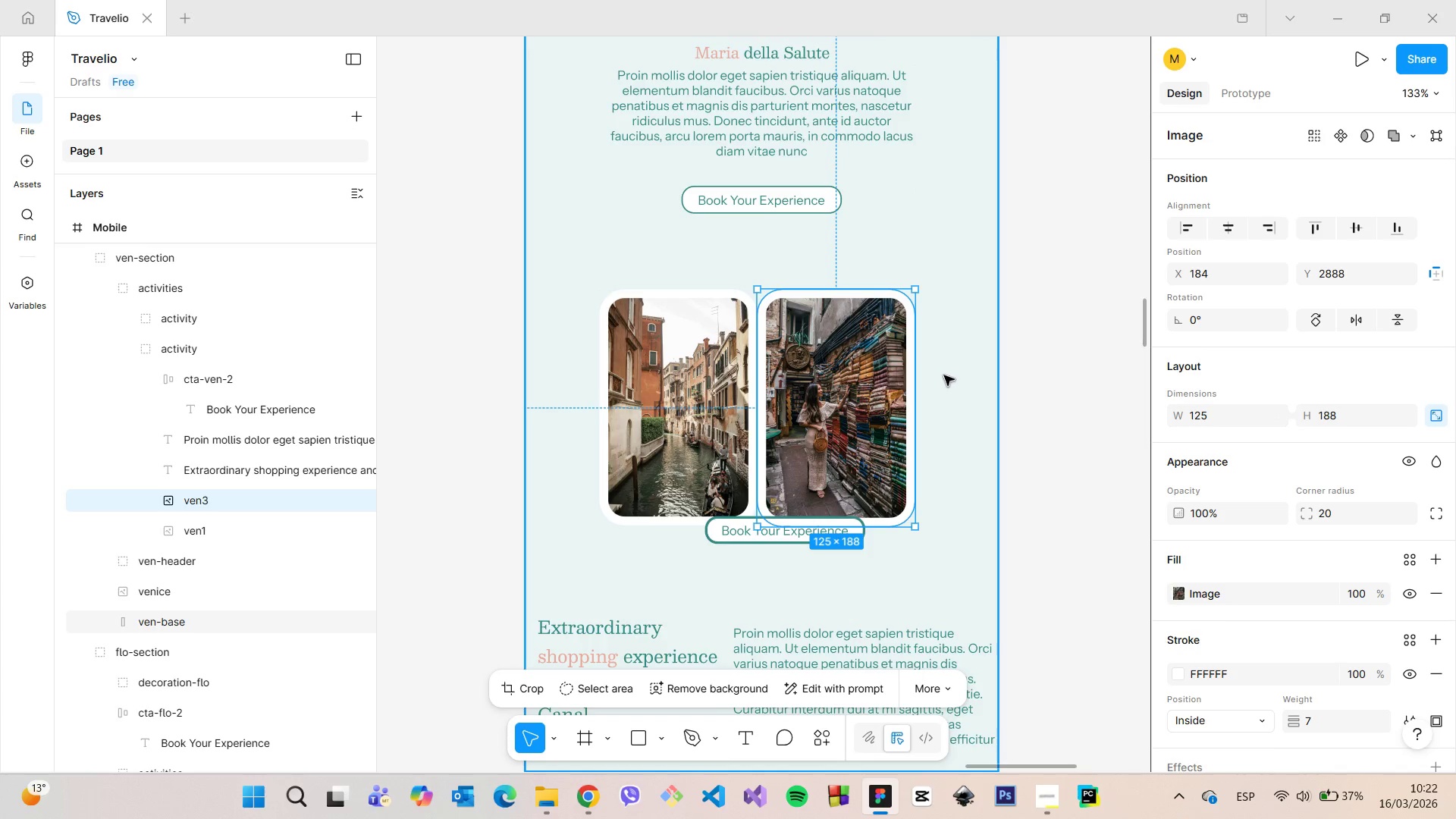 
hold_key(key=AltLeft, duration=0.72)
 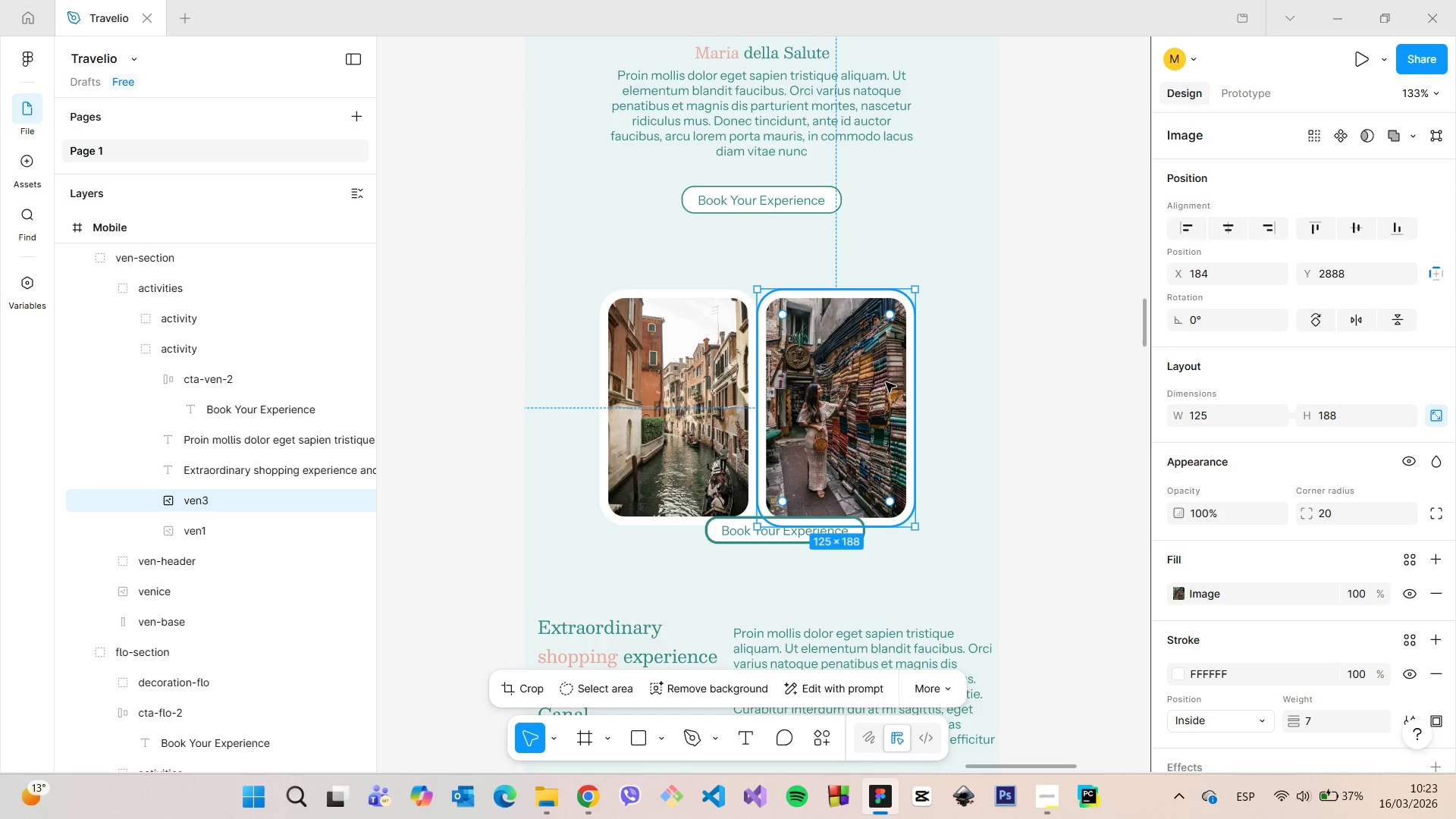 
left_click_drag(start_coordinate=[886, 382], to_coordinate=[897, 384])
 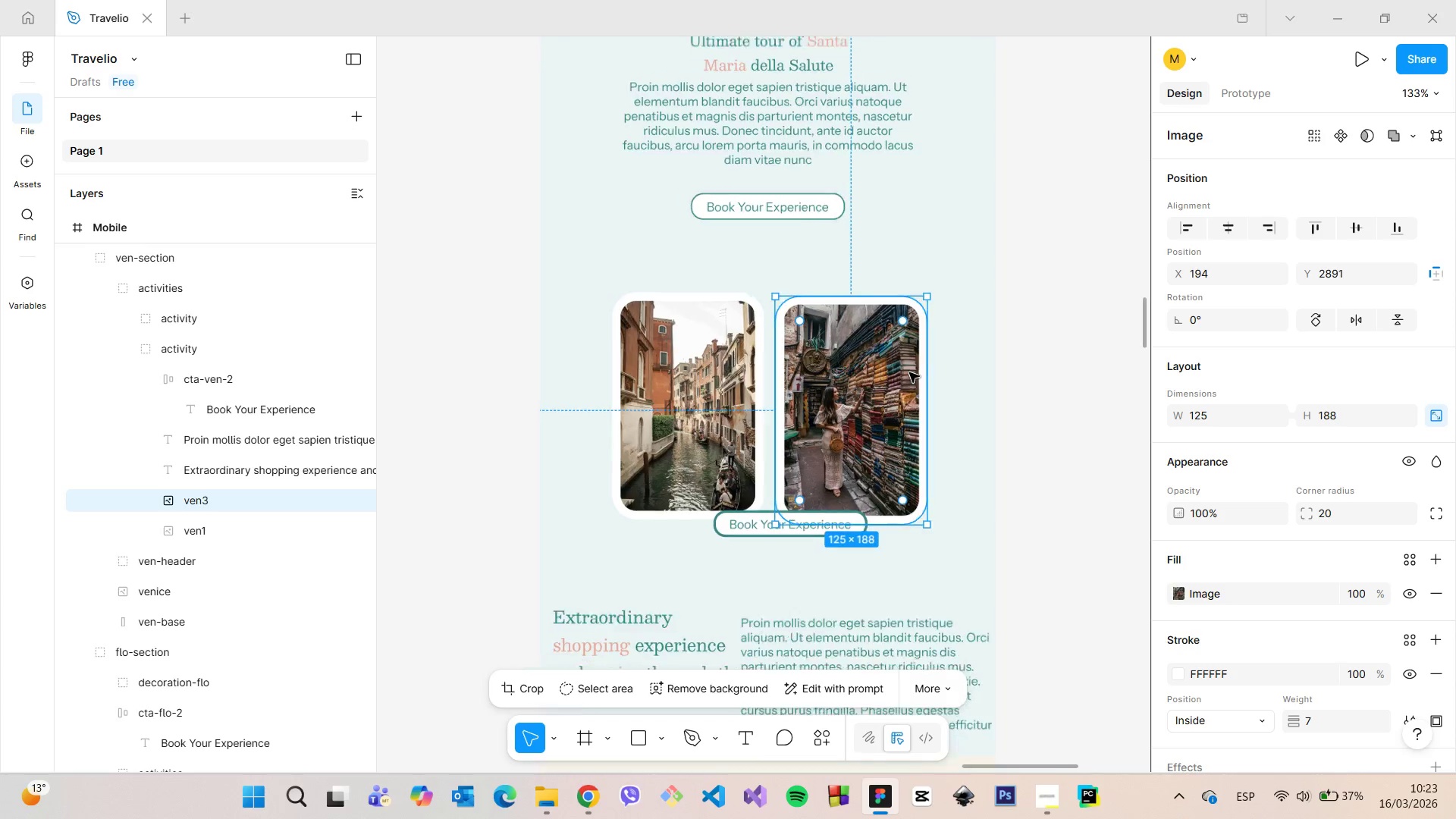 
scroll: coordinate [910, 372], scroll_direction: down, amount: 5.0
 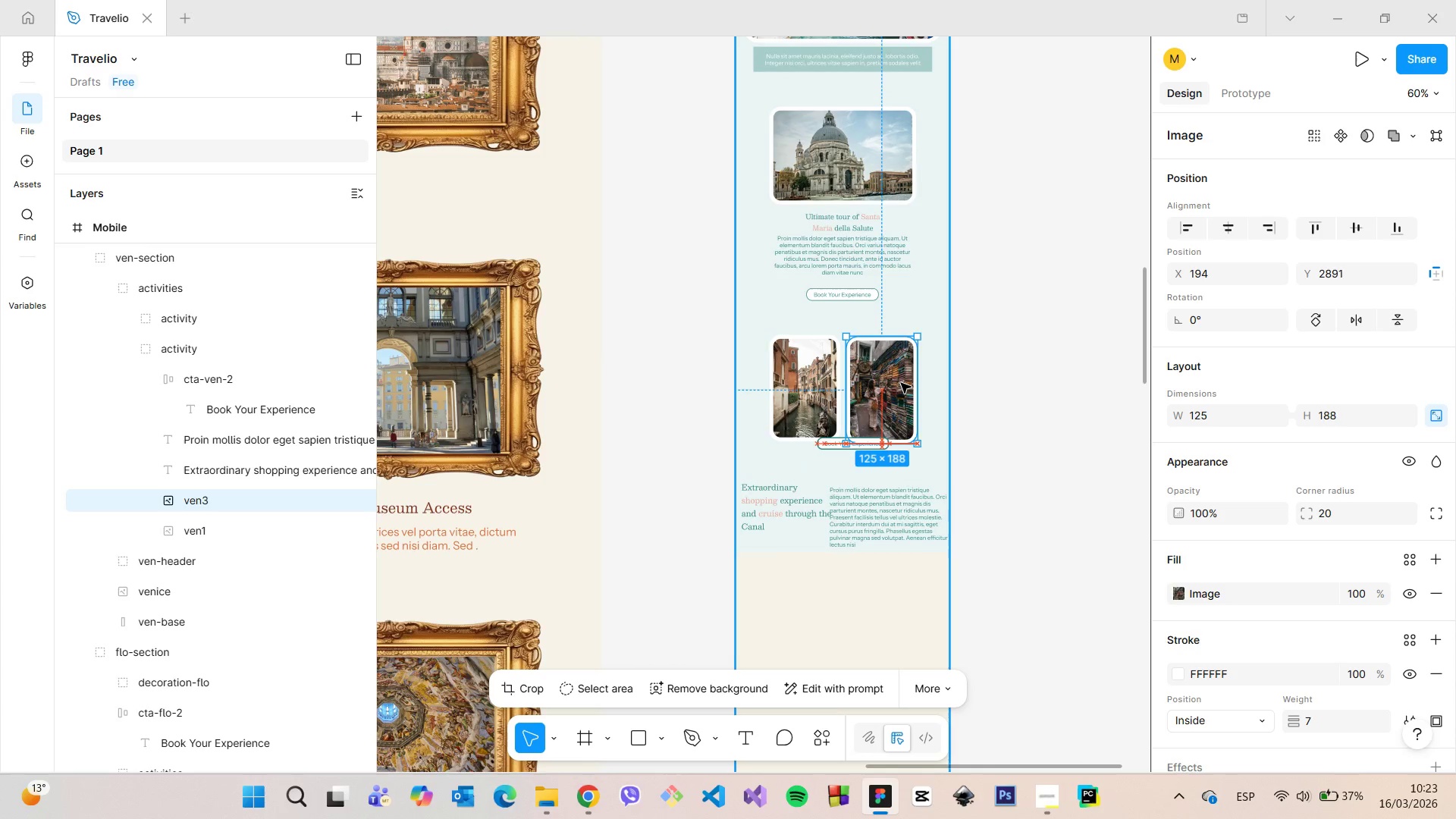 
hold_key(key=AltLeft, duration=0.45)
 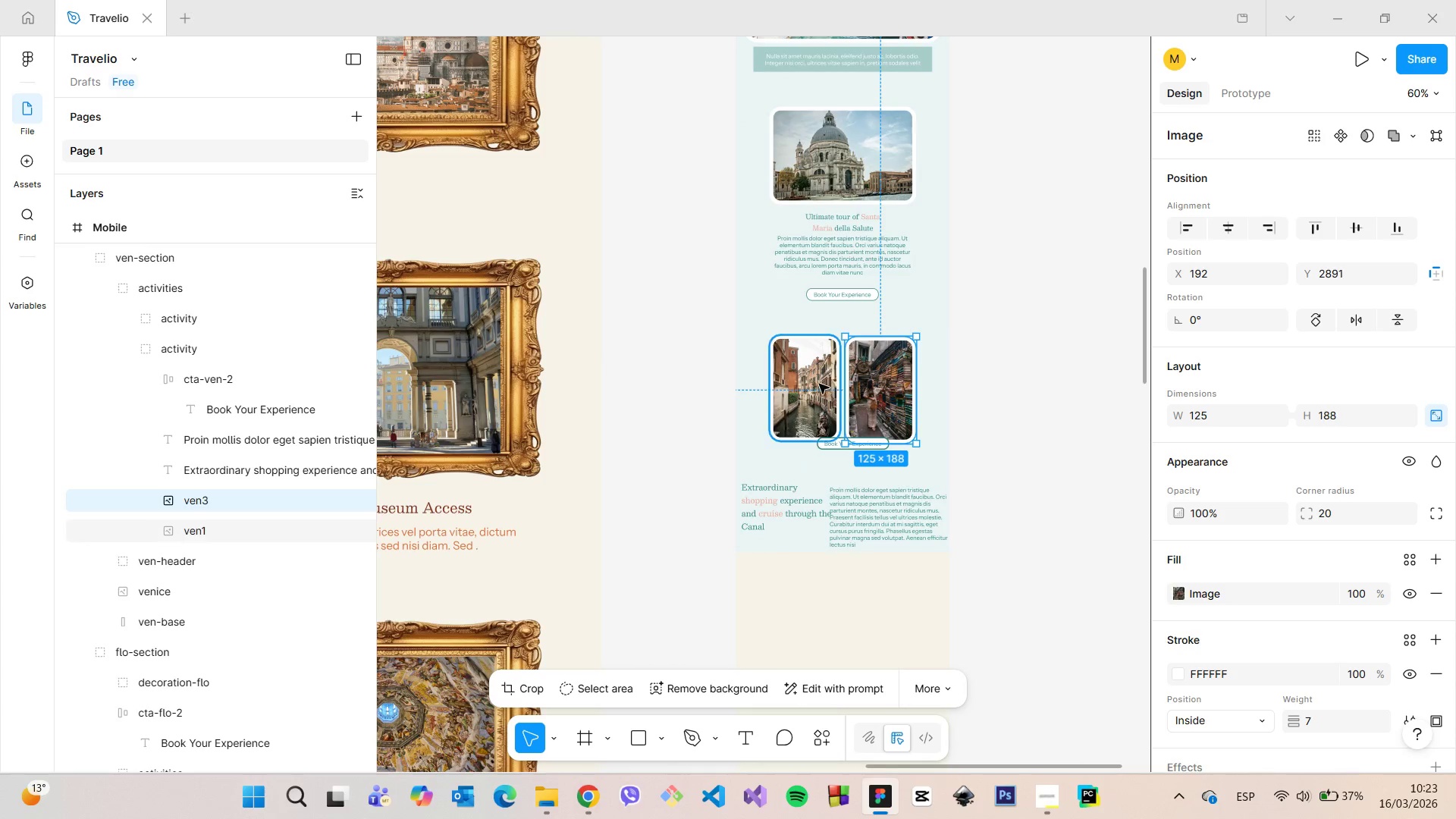 
left_click([816, 384])
 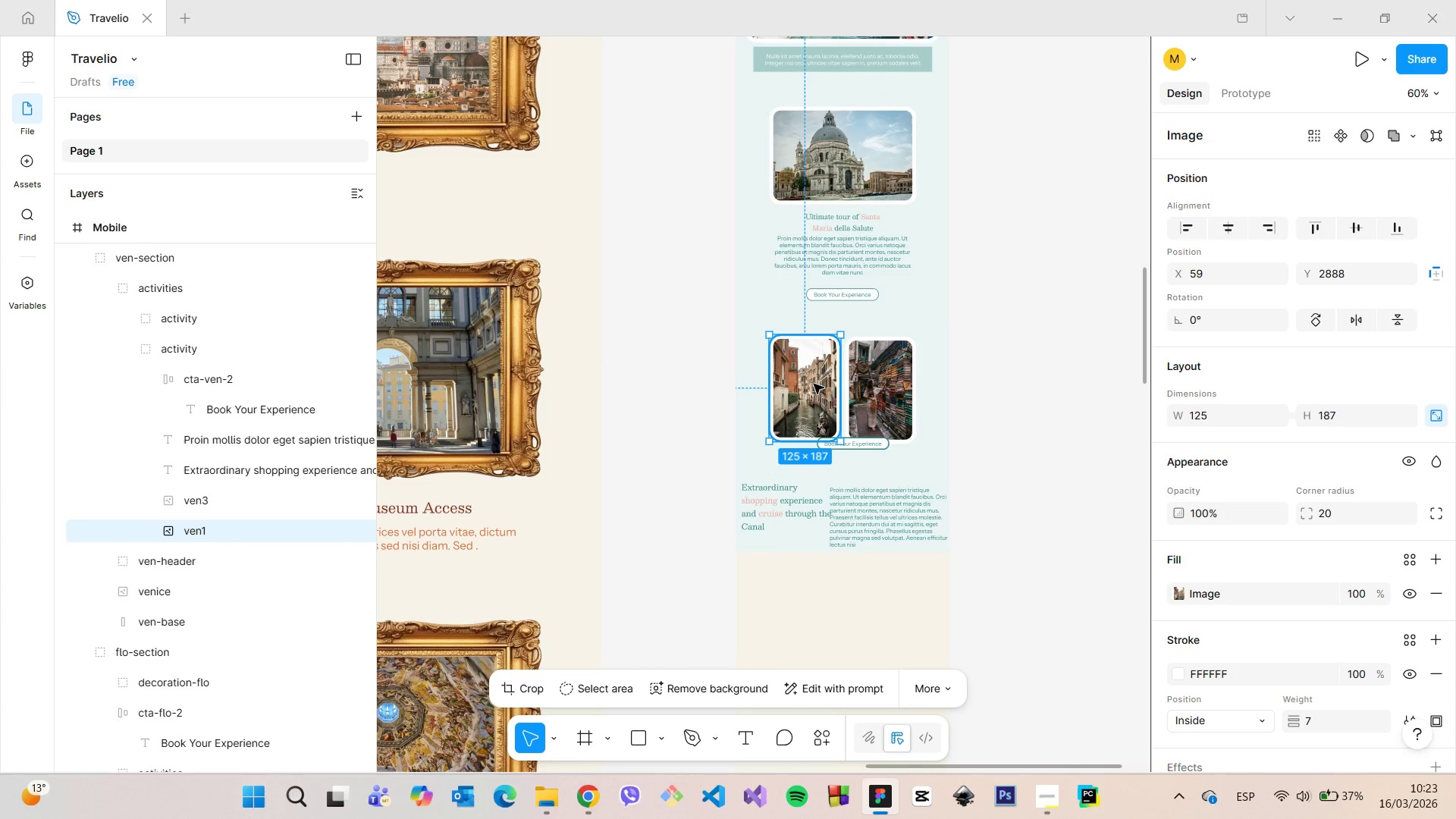 
left_click_drag(start_coordinate=[813, 384], to_coordinate=[806, 384])
 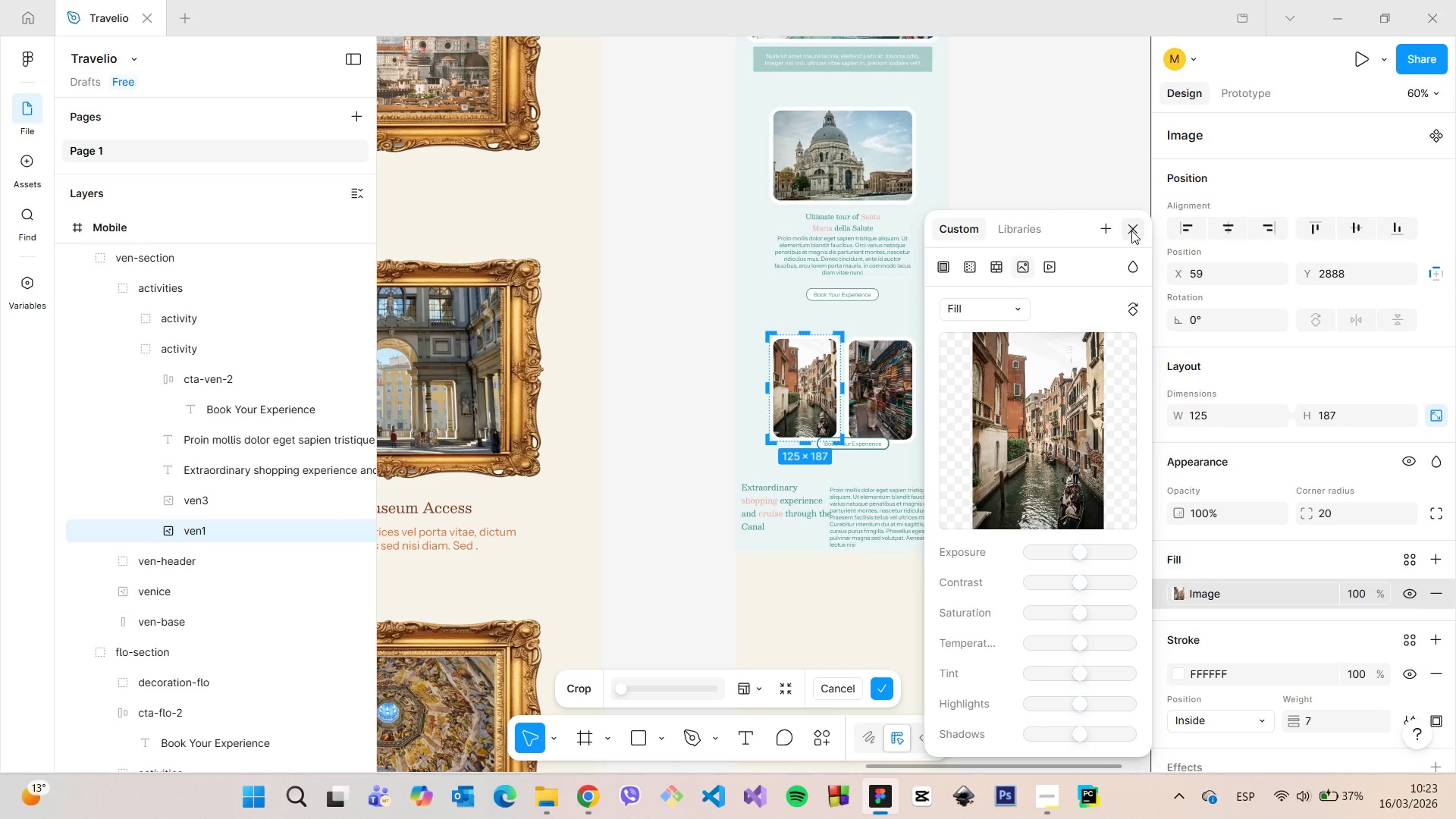 
left_click([1141, 228])
 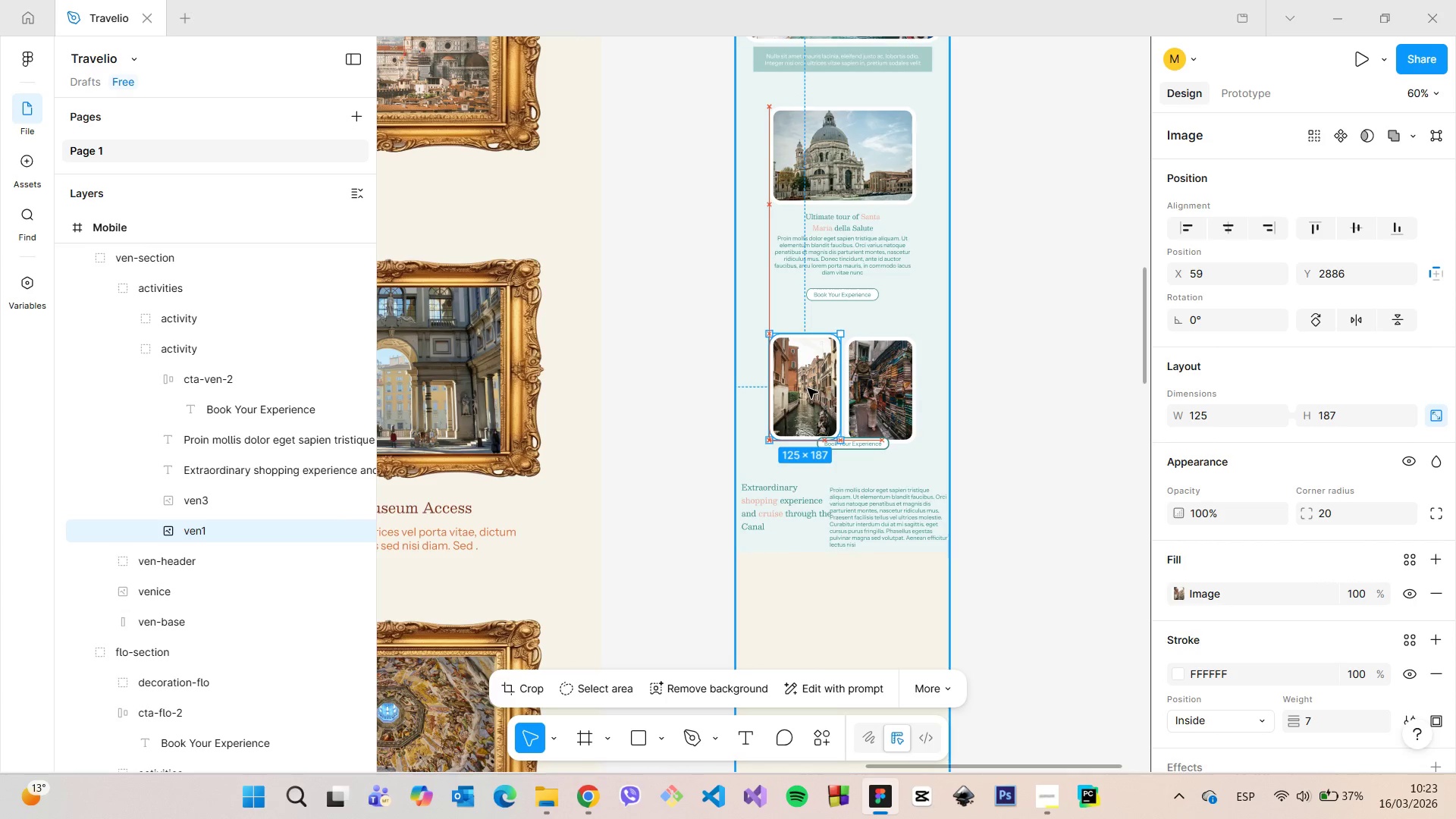 
wait(7.06)
 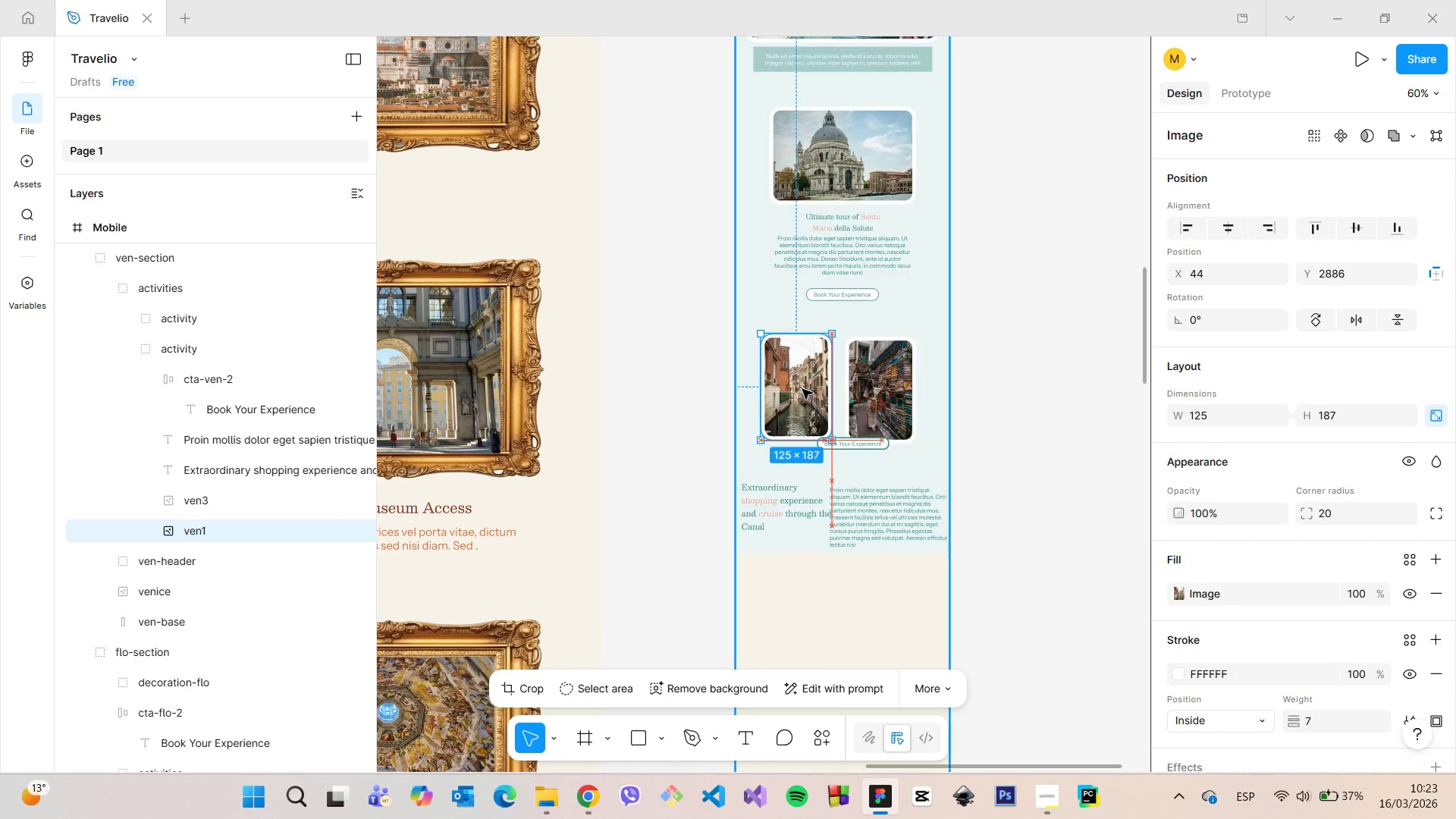 
hold_key(key=AltLeft, duration=0.83)
 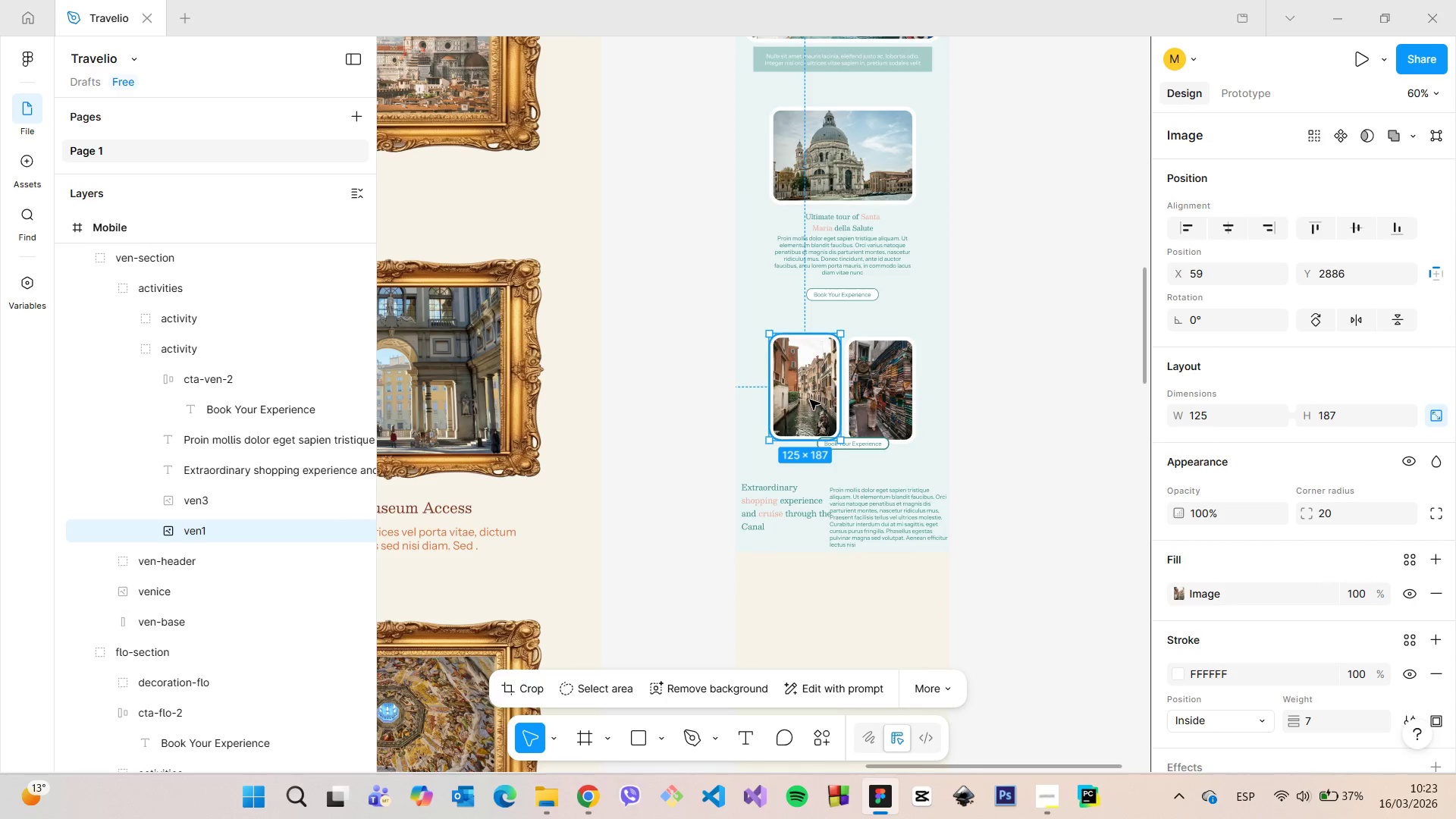 
scroll: coordinate [811, 400], scroll_direction: up, amount: 11.0
 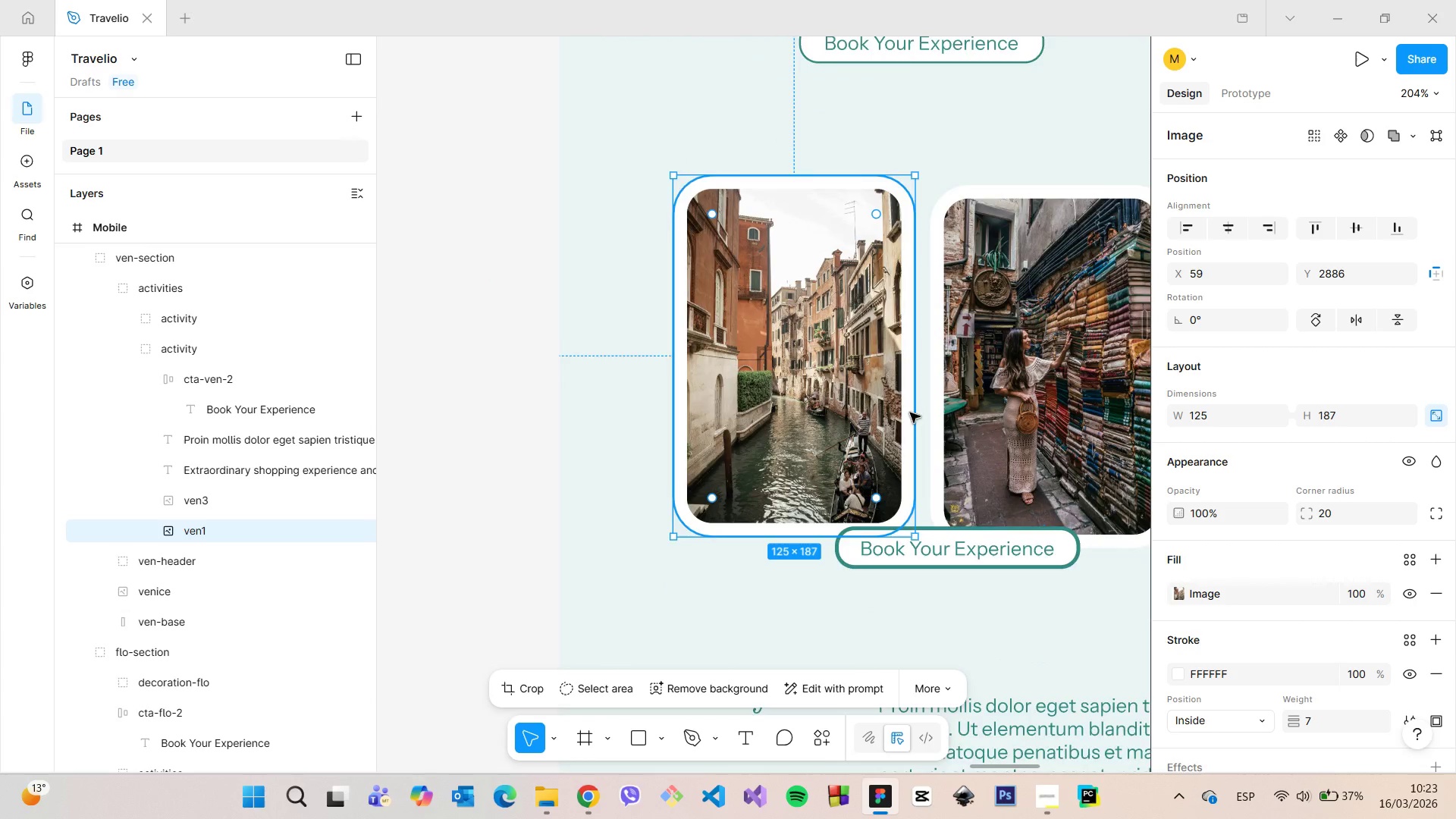 
scroll: coordinate [910, 413], scroll_direction: down, amount: 5.0
 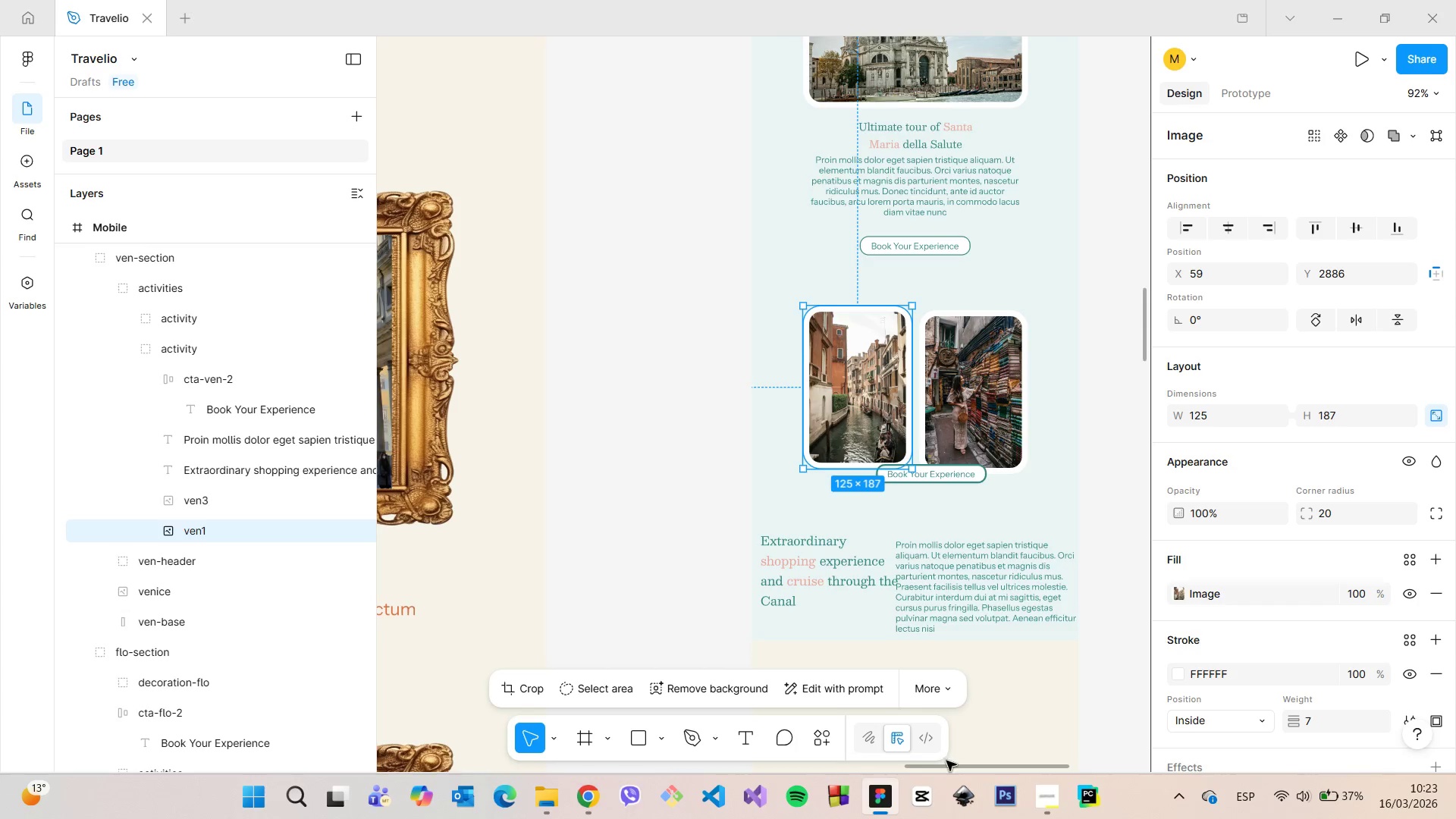 
left_click_drag(start_coordinate=[949, 764], to_coordinate=[971, 764])
 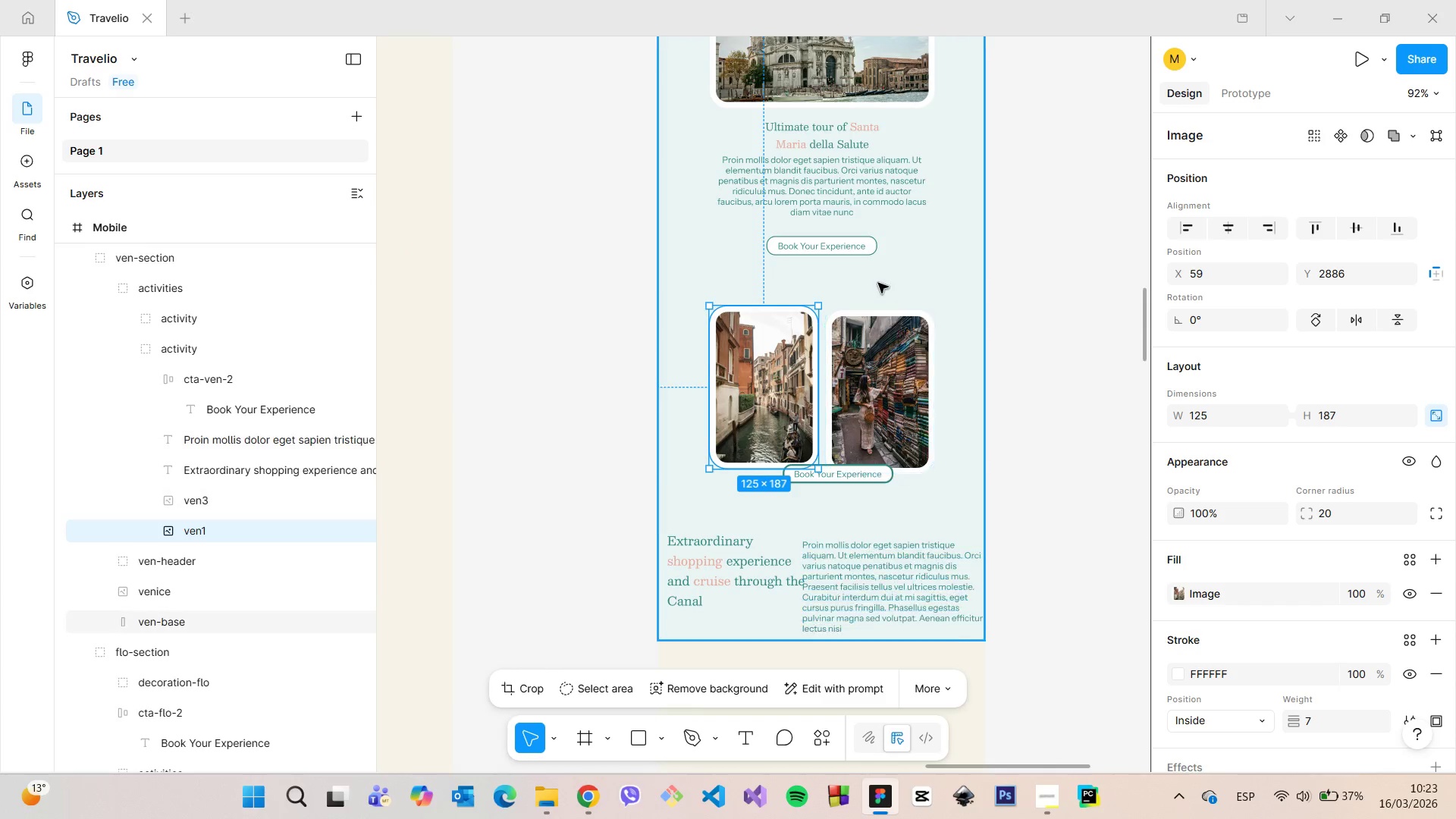 
scroll: coordinate [878, 283], scroll_direction: up, amount: 5.0
 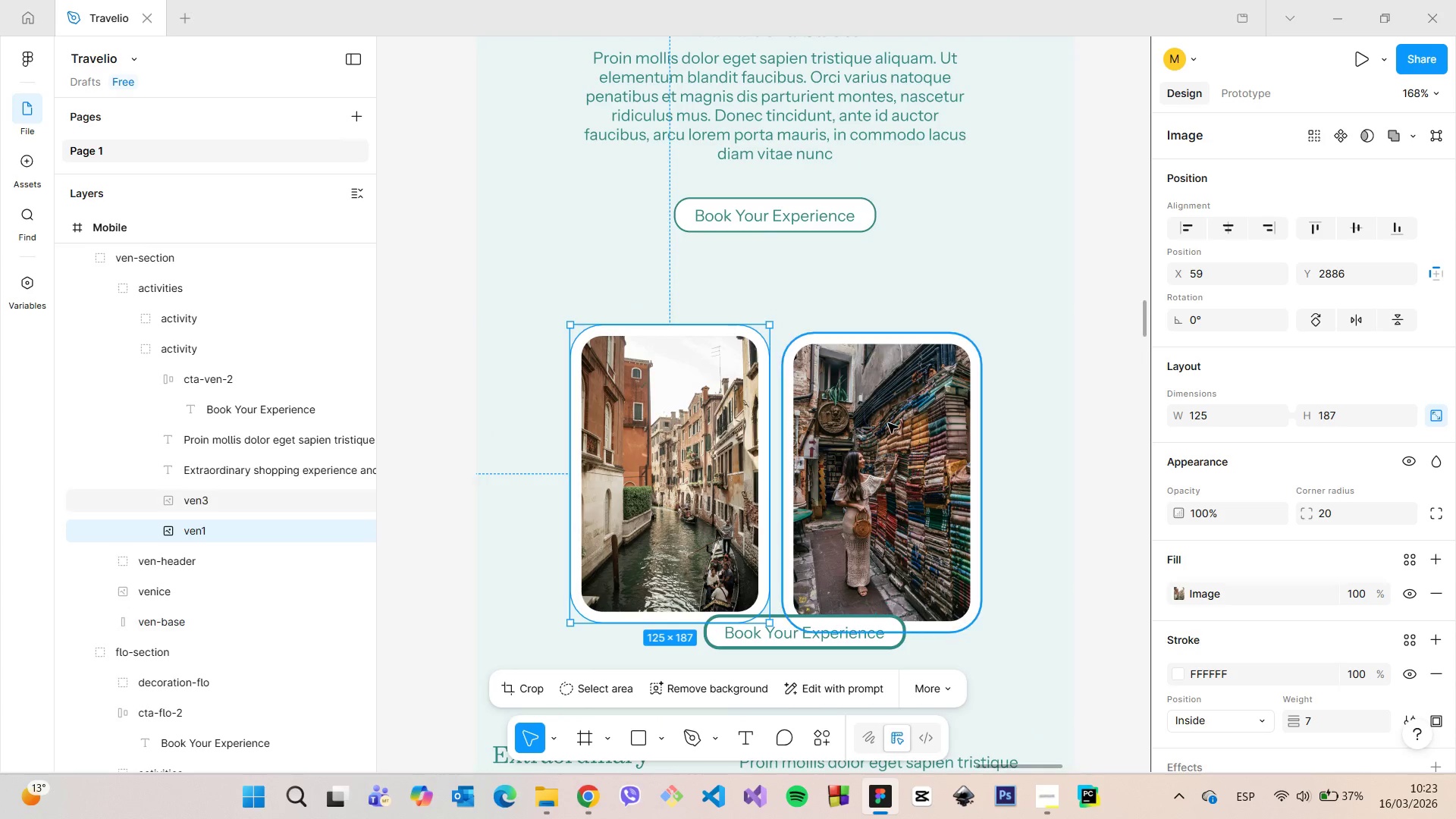 
left_click([888, 424])
 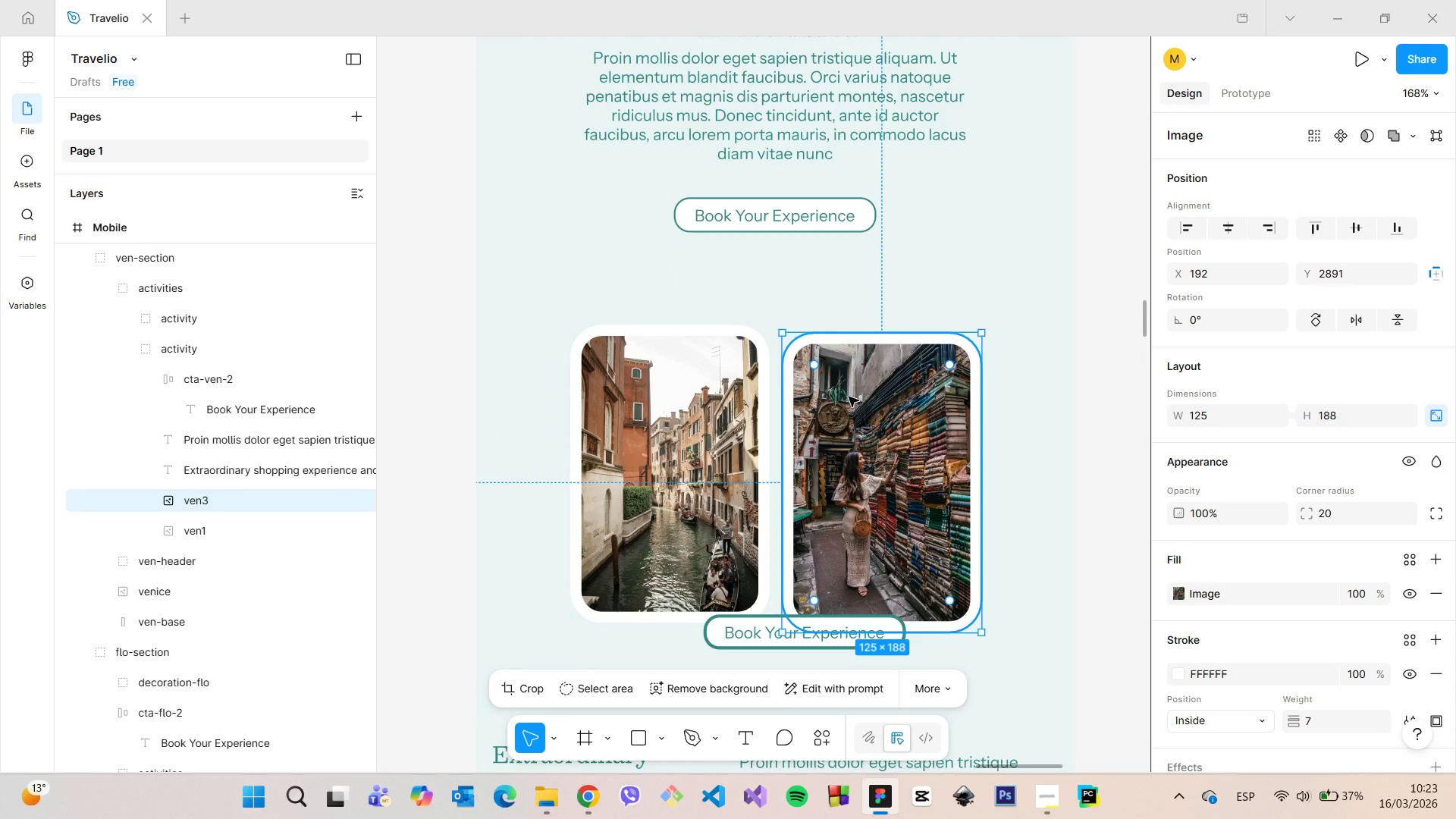 
left_click([730, 387])
 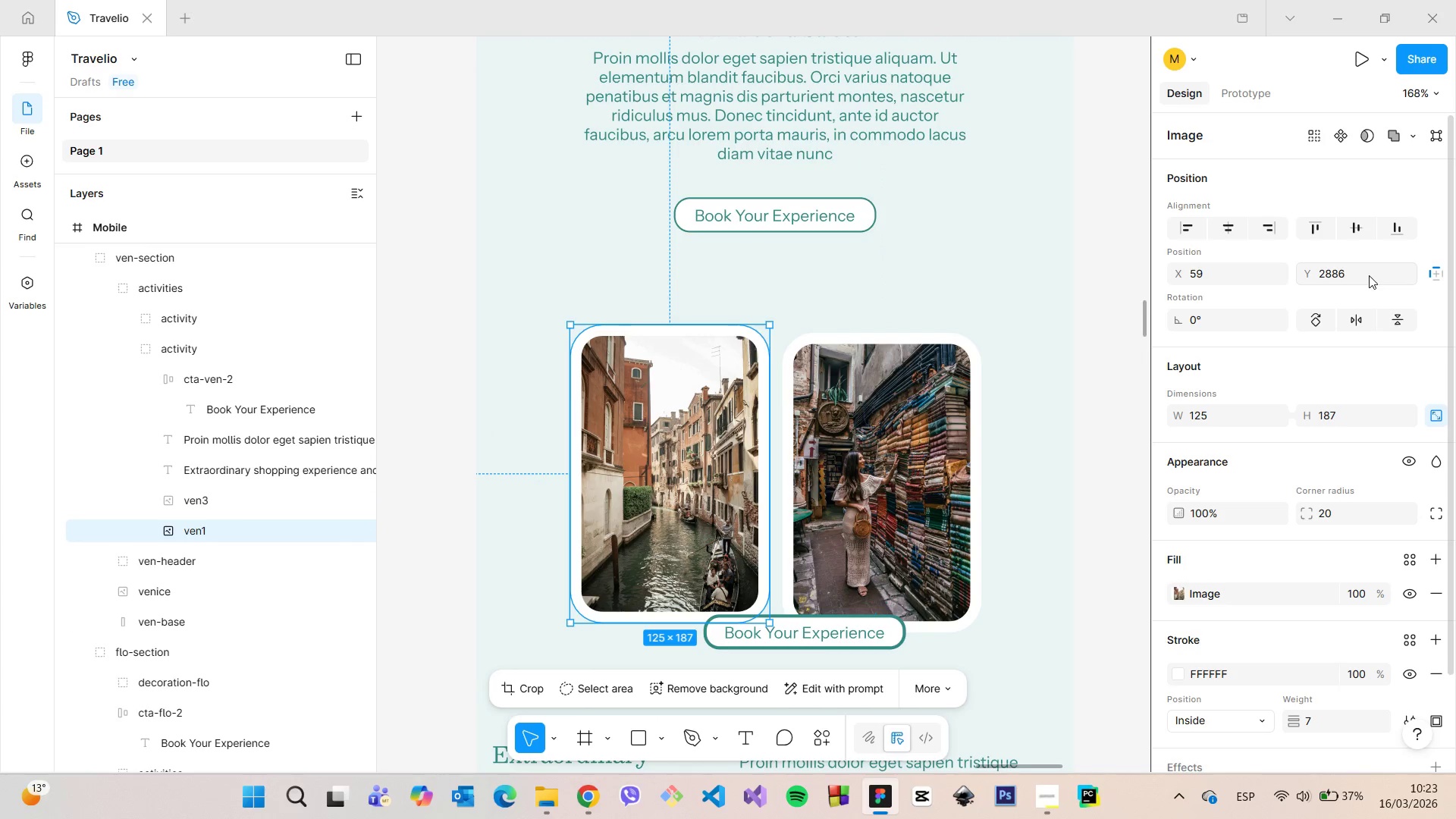 
left_click([902, 404])
 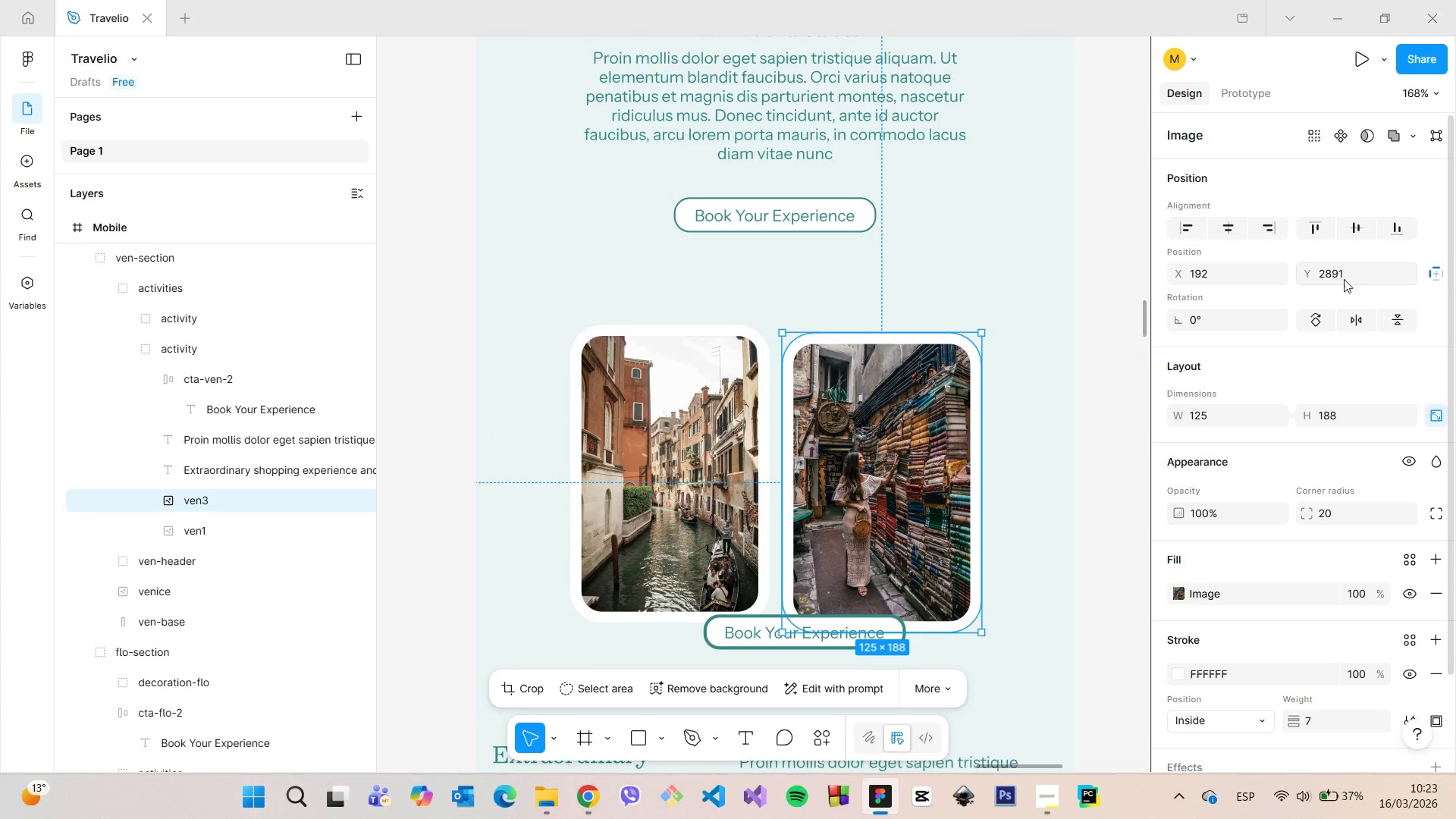 
left_click_drag(start_coordinate=[1344, 279], to_coordinate=[1334, 277])
 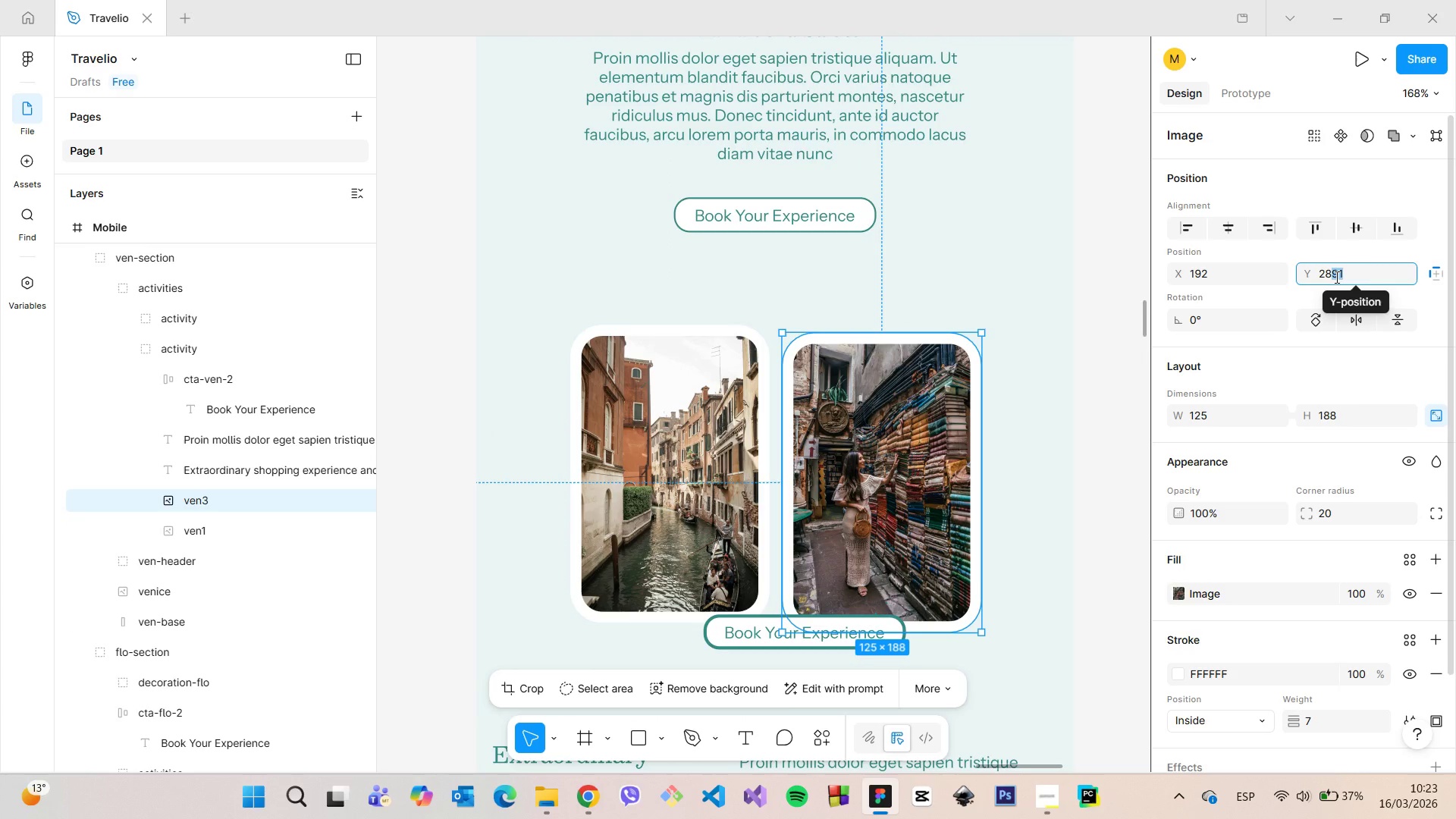 
type(86)
 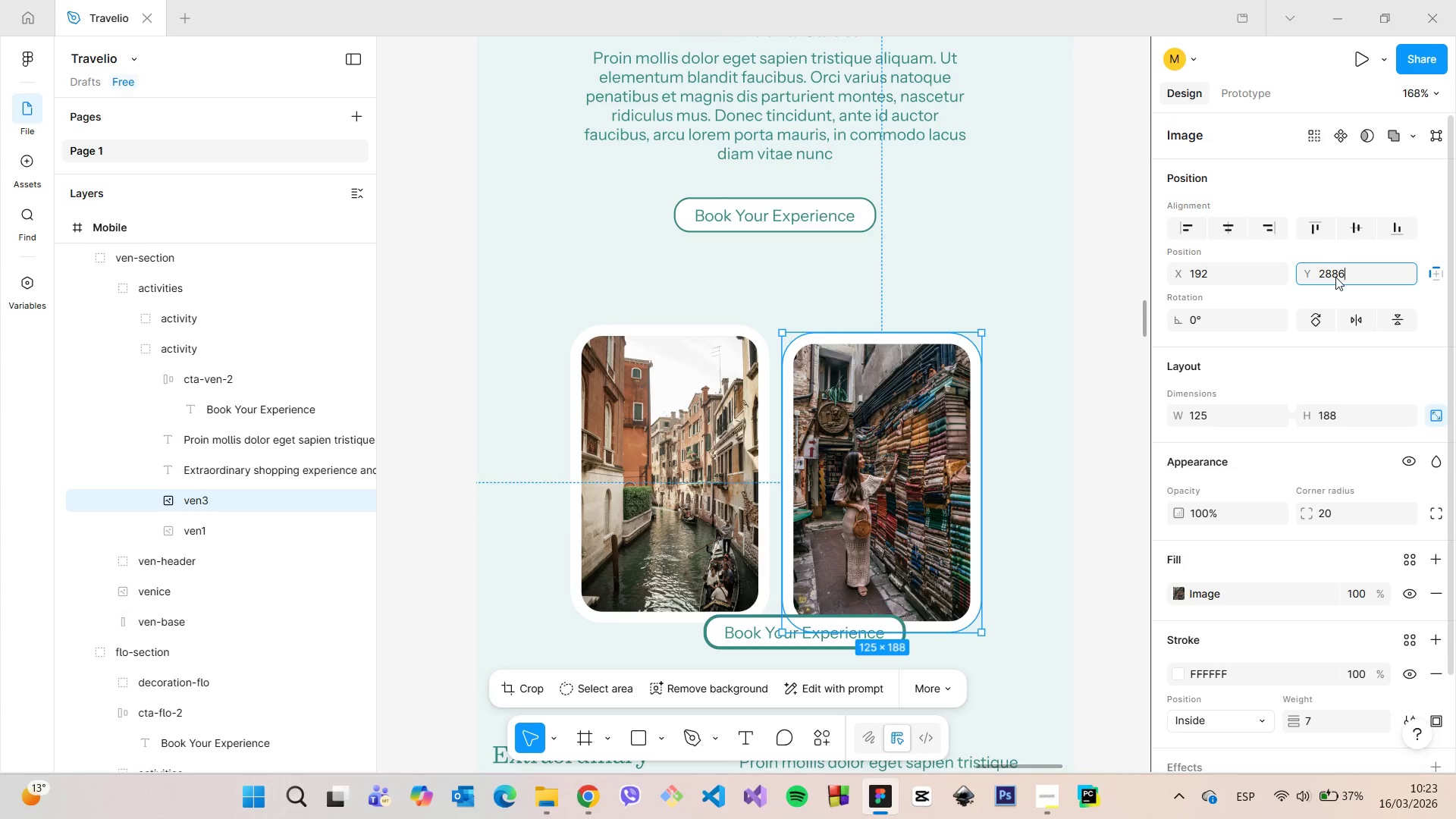 
key(Enter)
 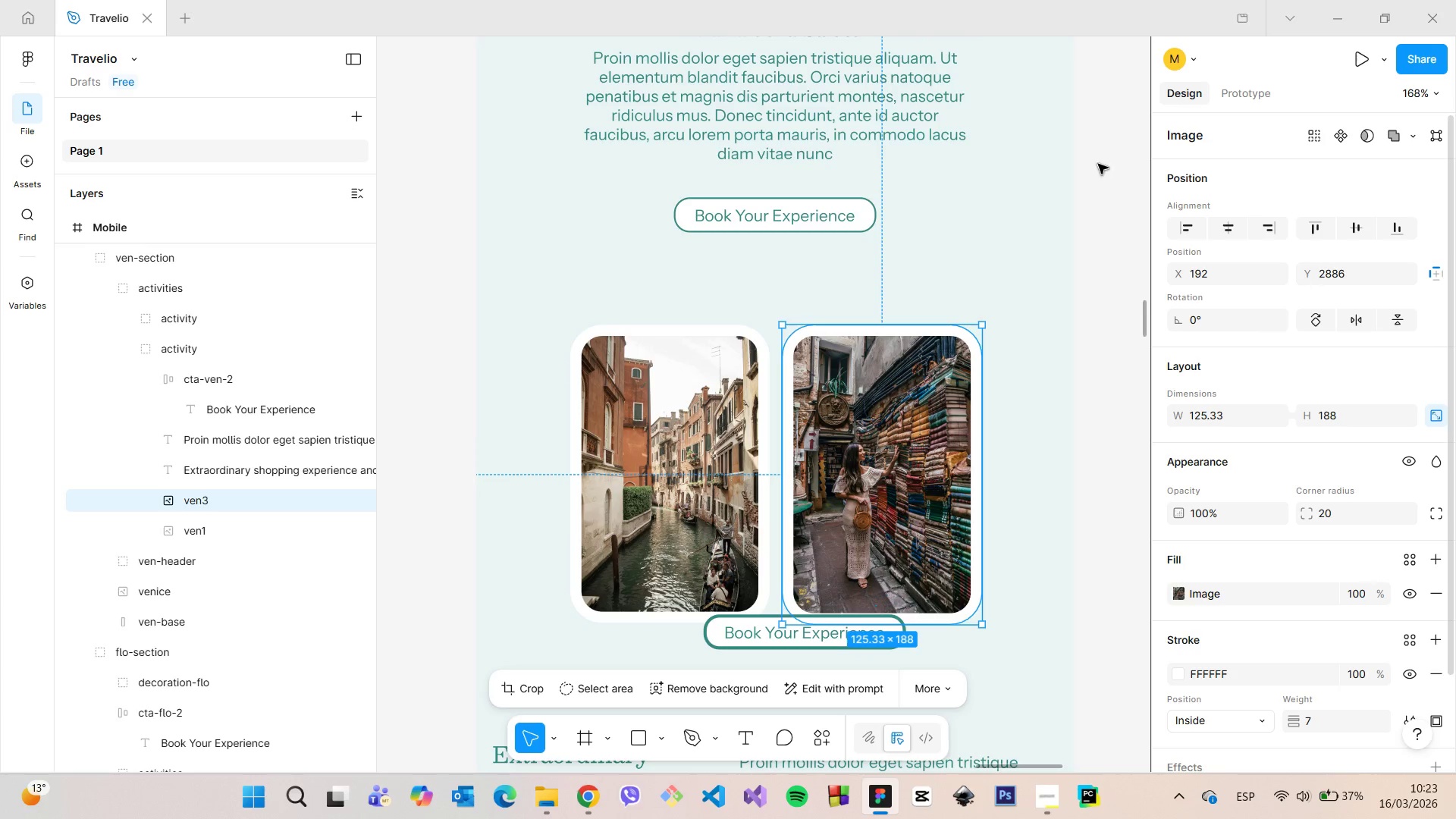 
hold_key(key=AltLeft, duration=0.88)
 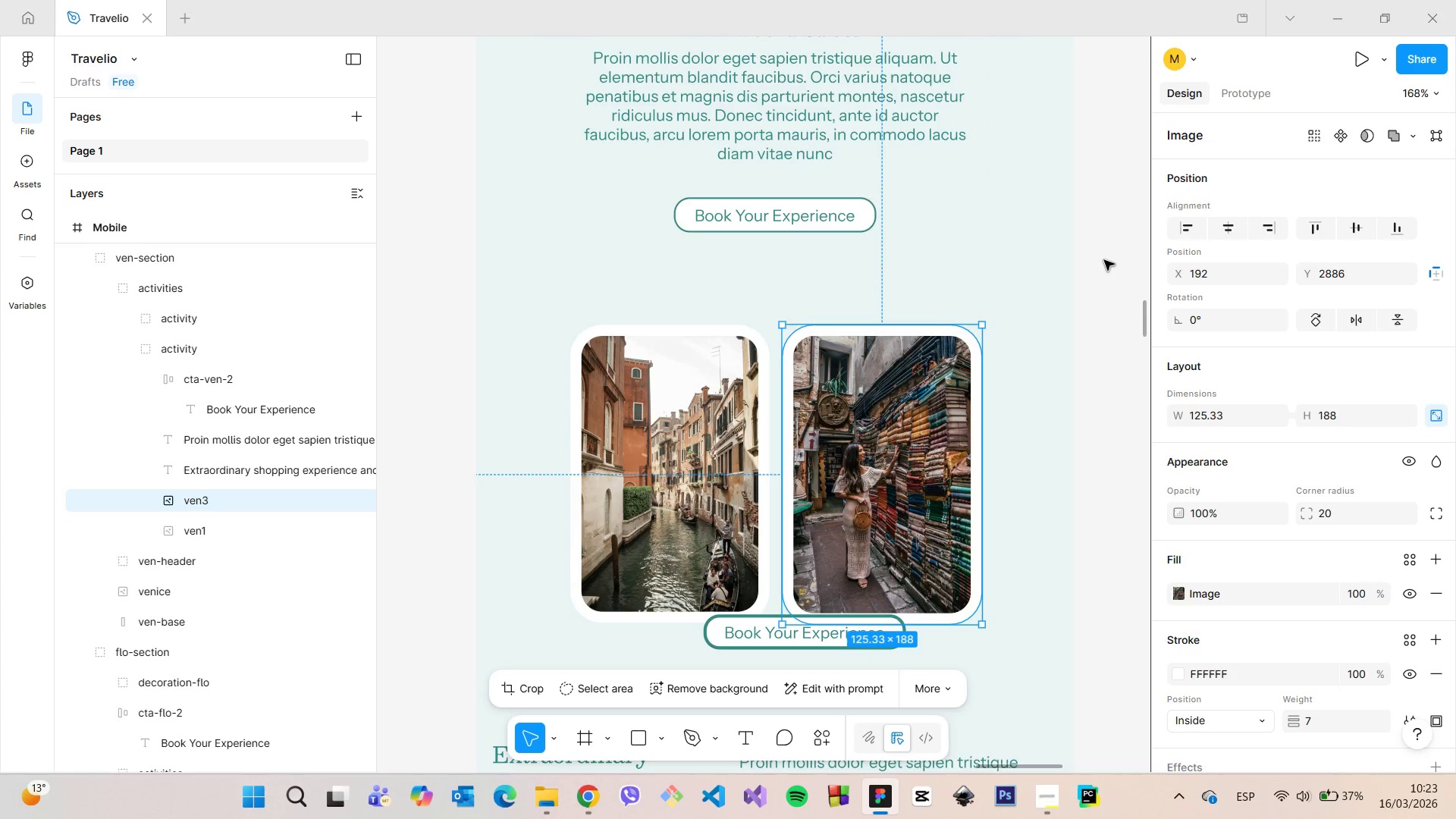 
left_click([1104, 260])
 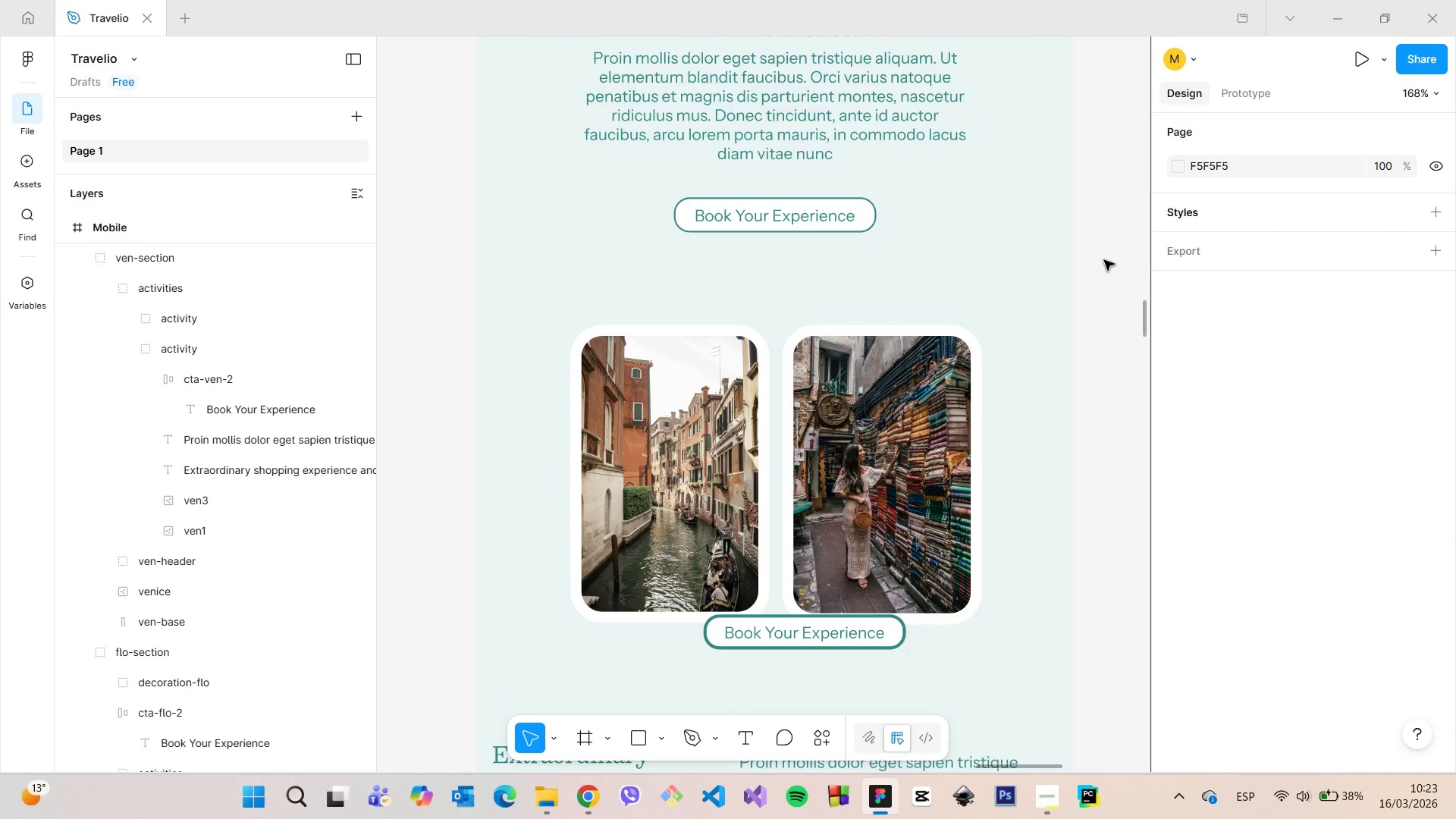 
scroll: coordinate [1104, 260], scroll_direction: down, amount: 5.0
 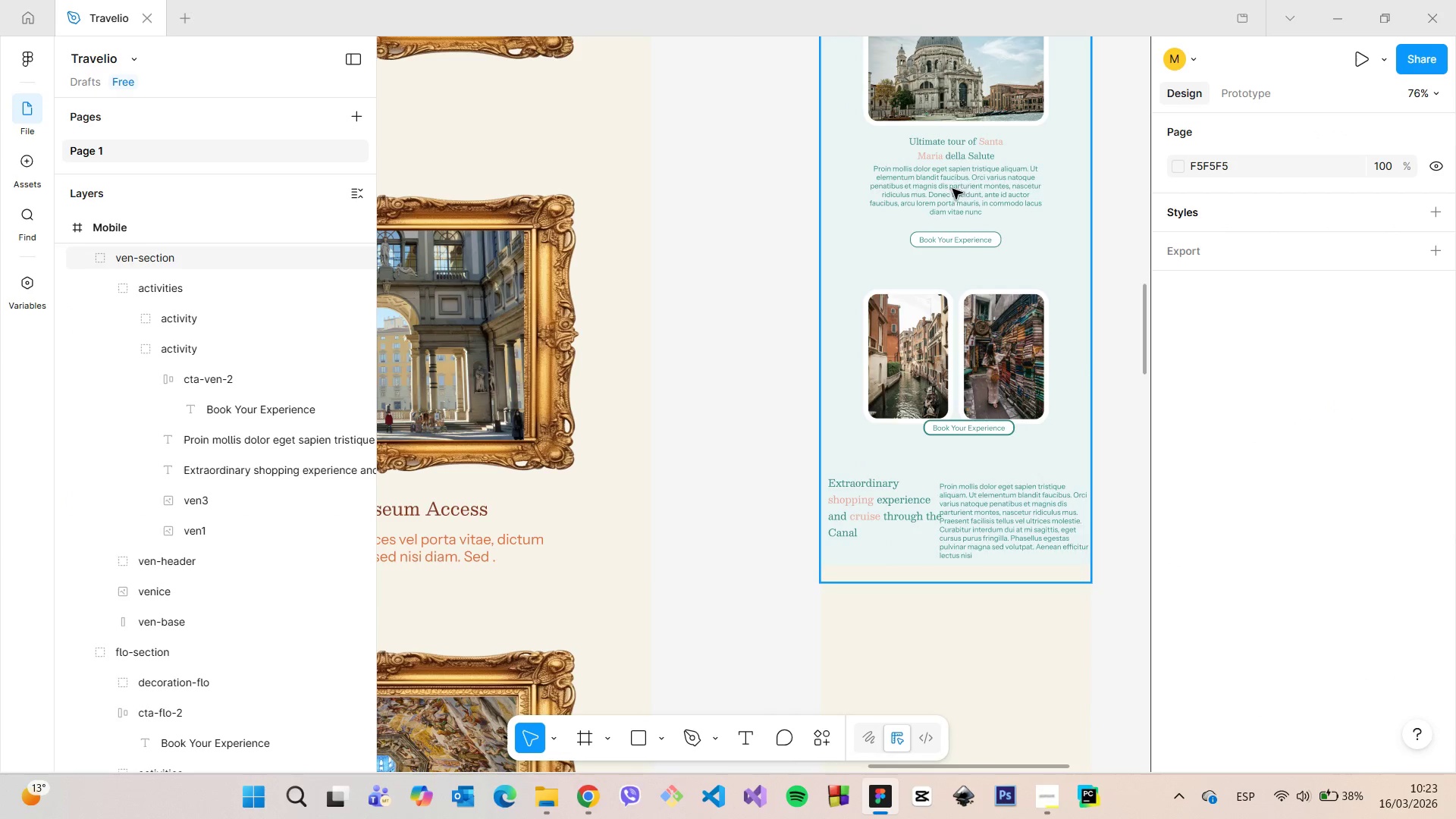 
double_click([956, 154])
 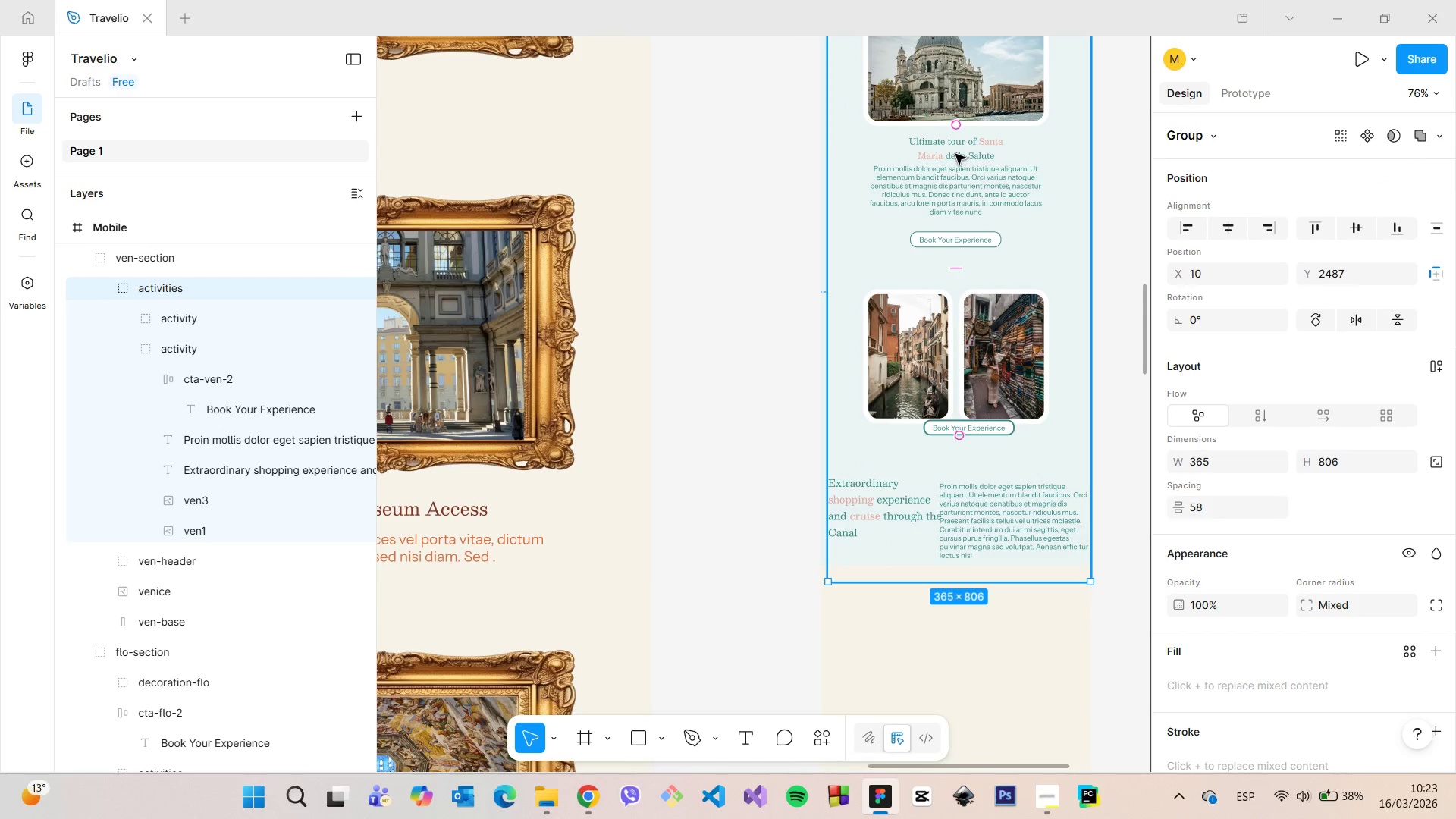 
triple_click([956, 154])
 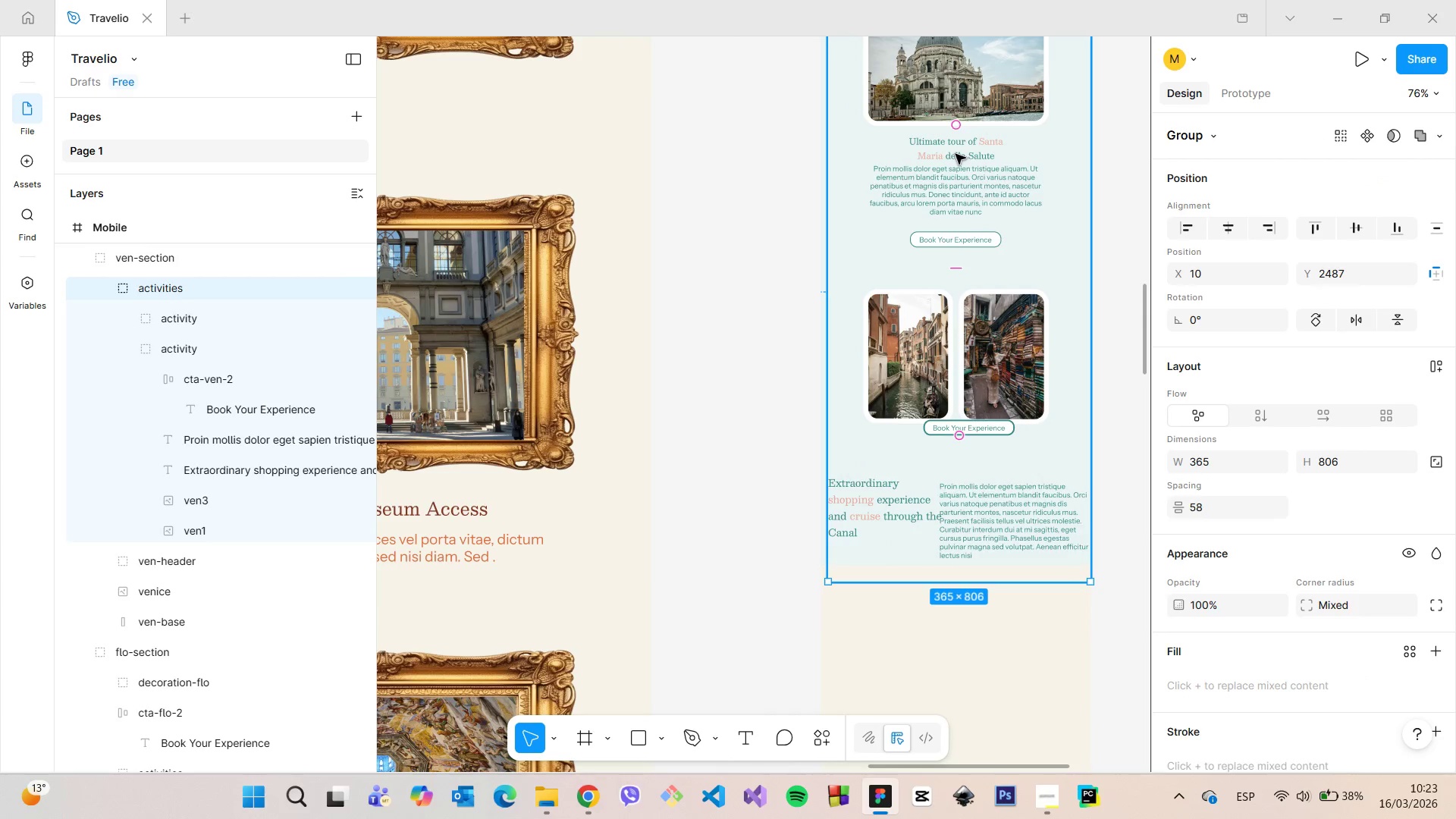 
triple_click([956, 154])
 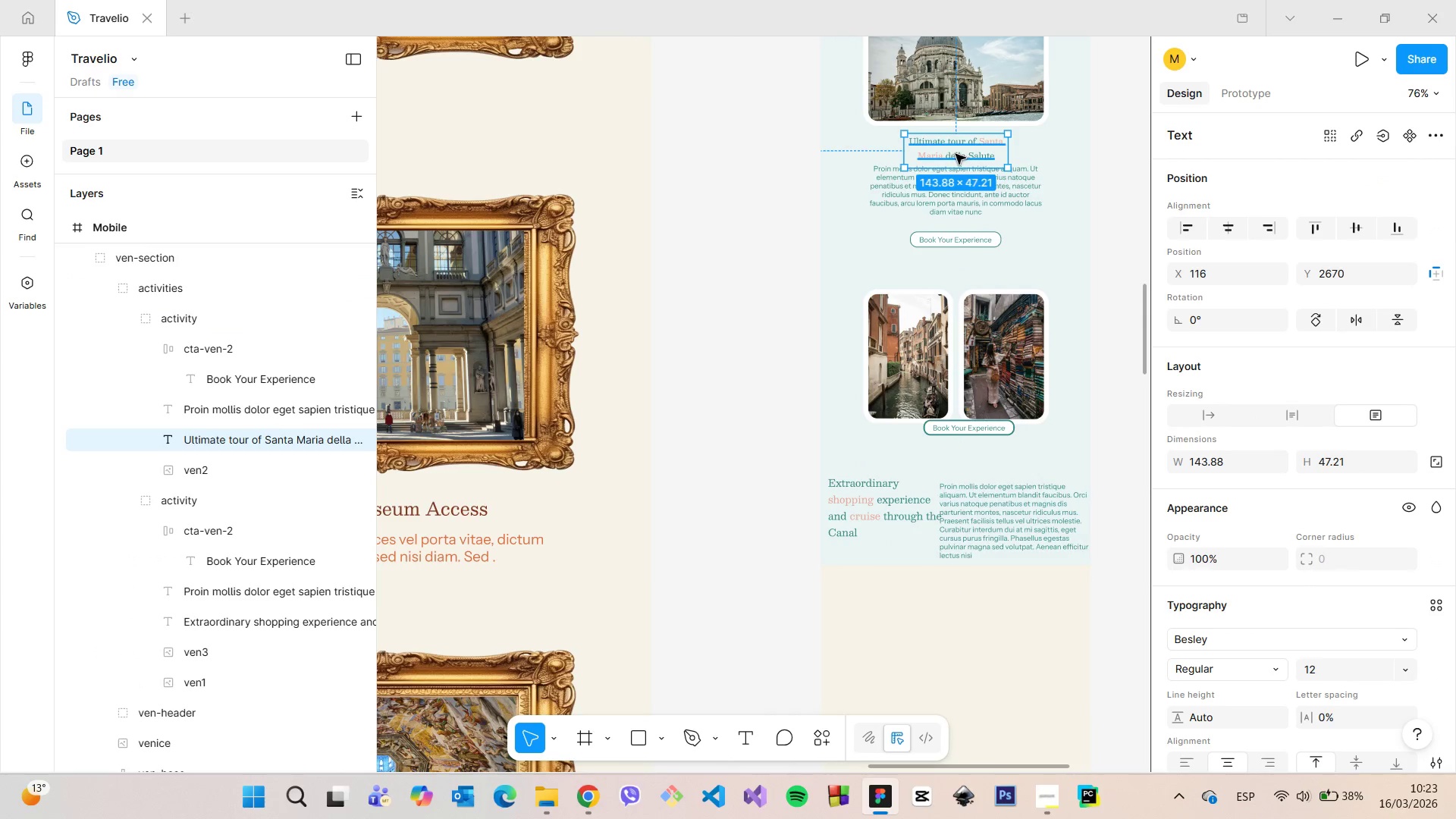 
hold_key(key=AltLeft, duration=0.73)
 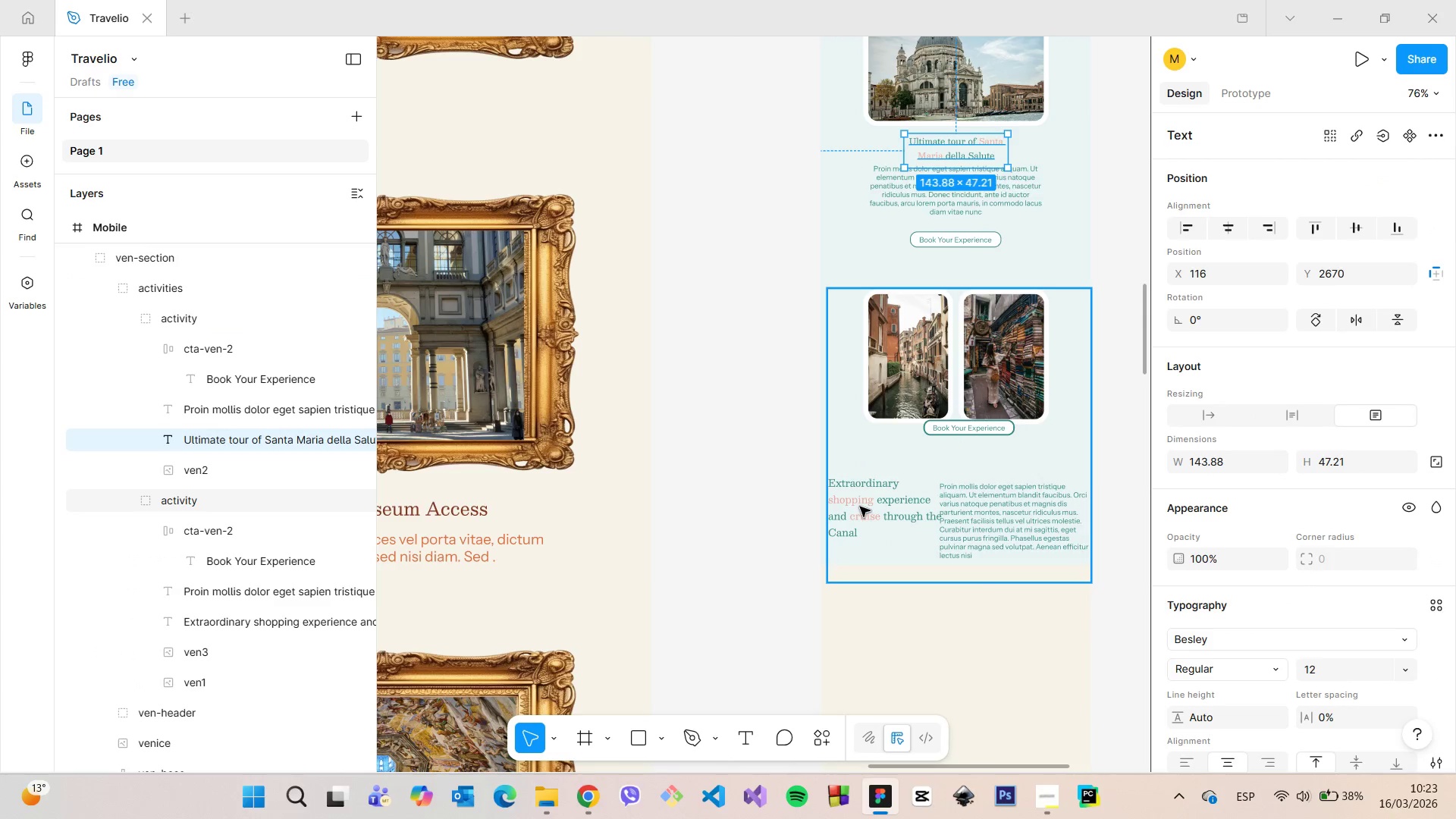 
double_click([860, 507])
 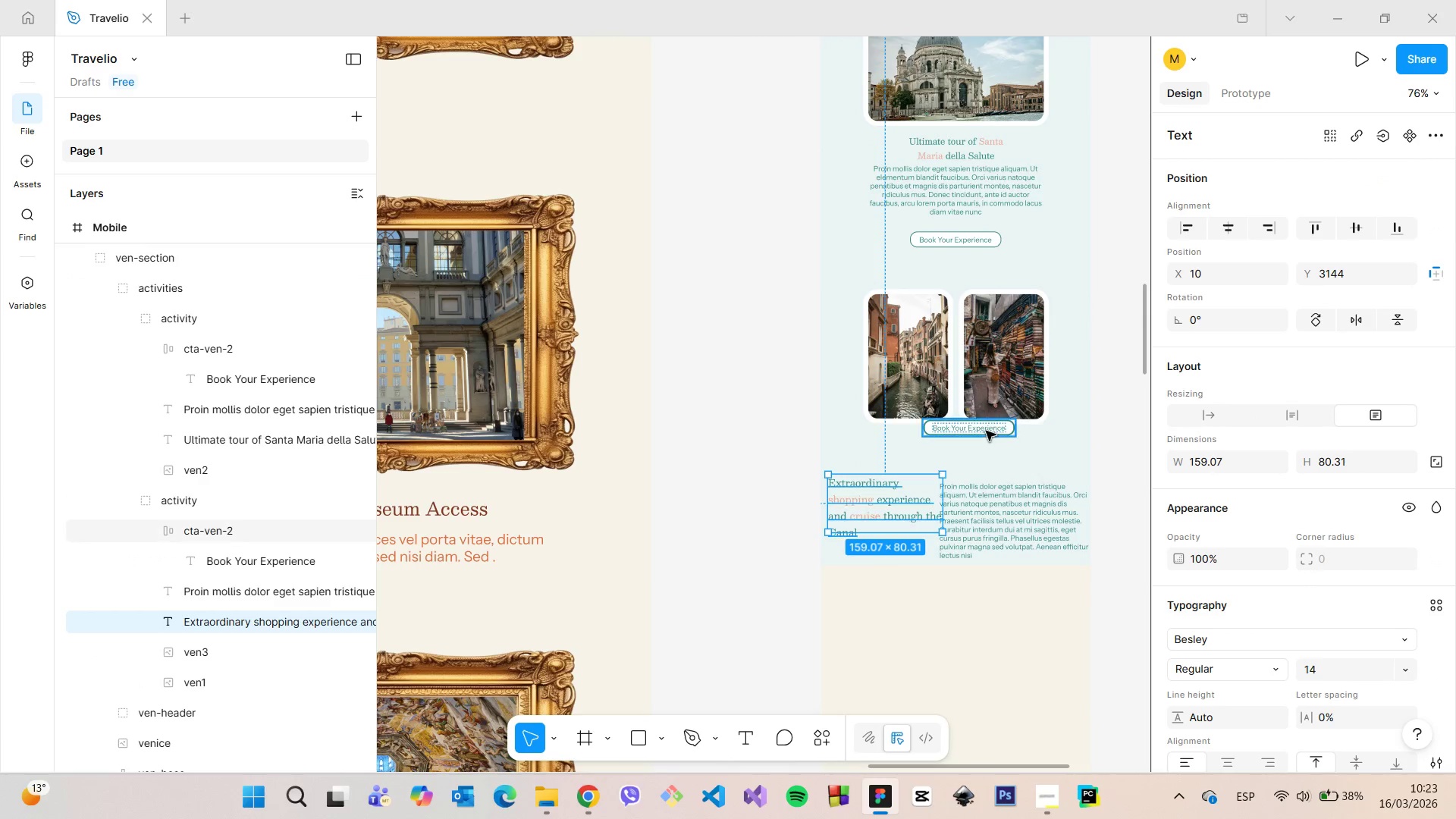 
left_click([986, 431])
 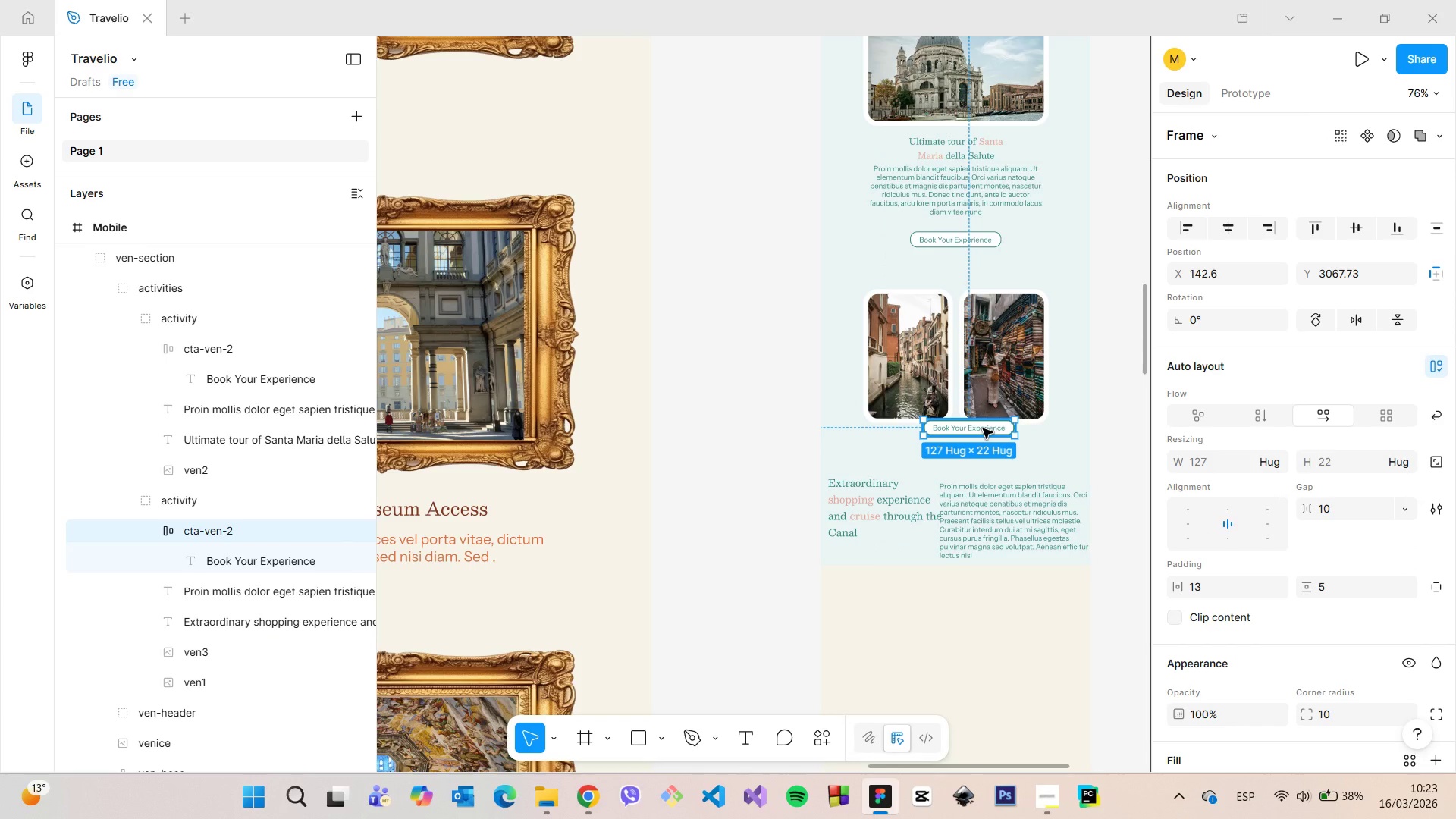 
left_click_drag(start_coordinate=[983, 428], to_coordinate=[926, 548])
 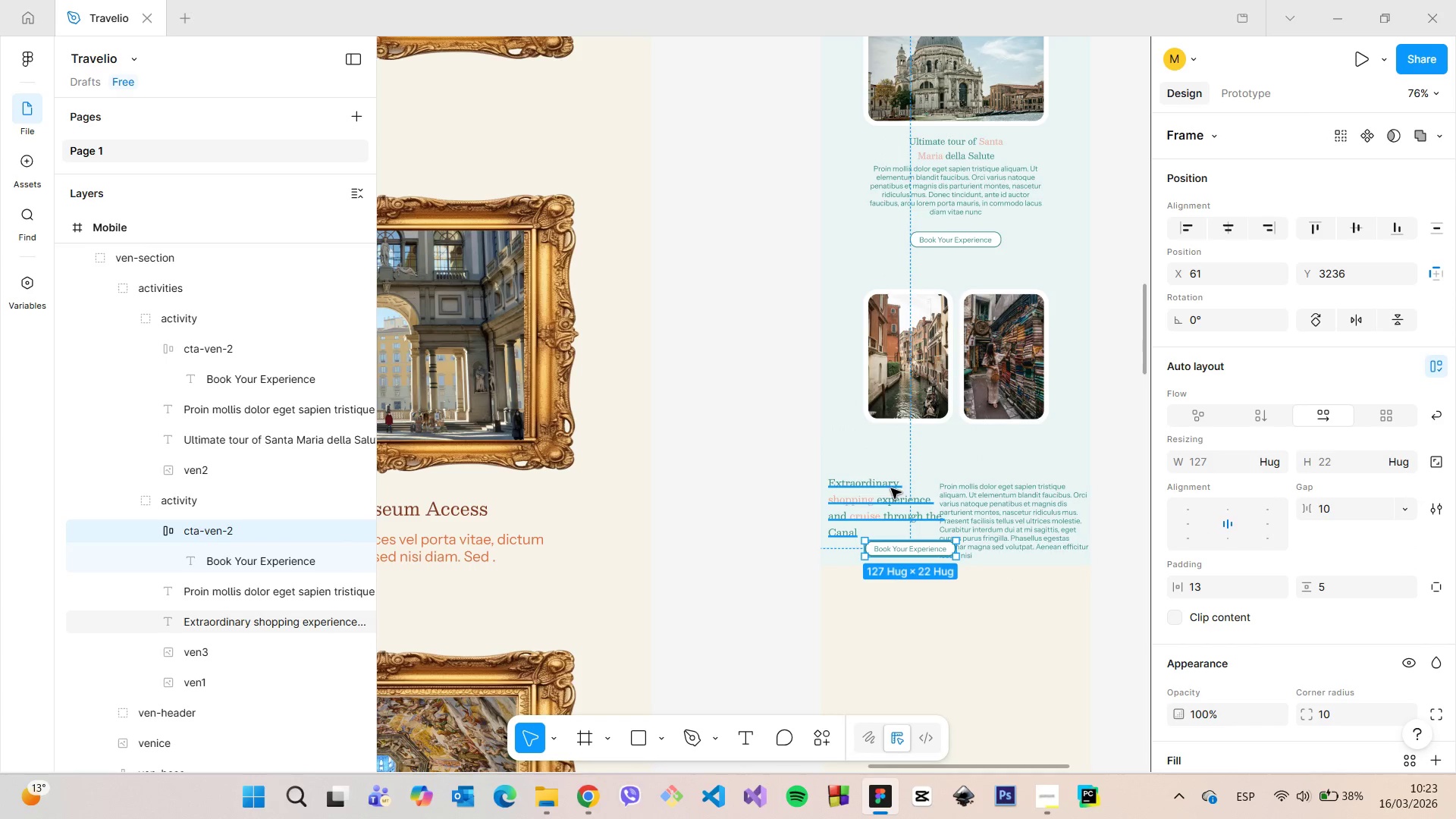 
left_click([891, 488])
 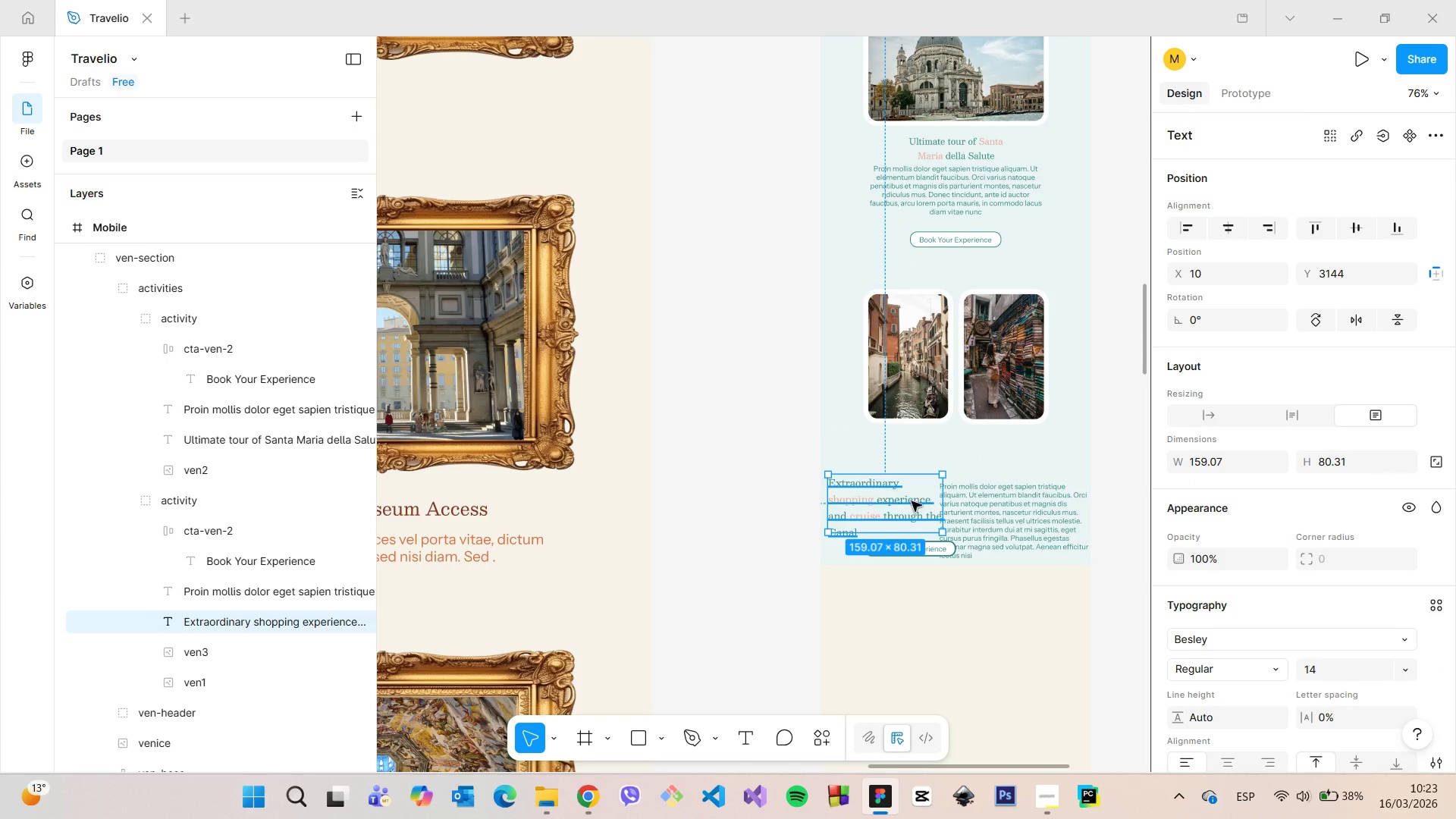 
left_click_drag(start_coordinate=[881, 493], to_coordinate=[924, 460])
 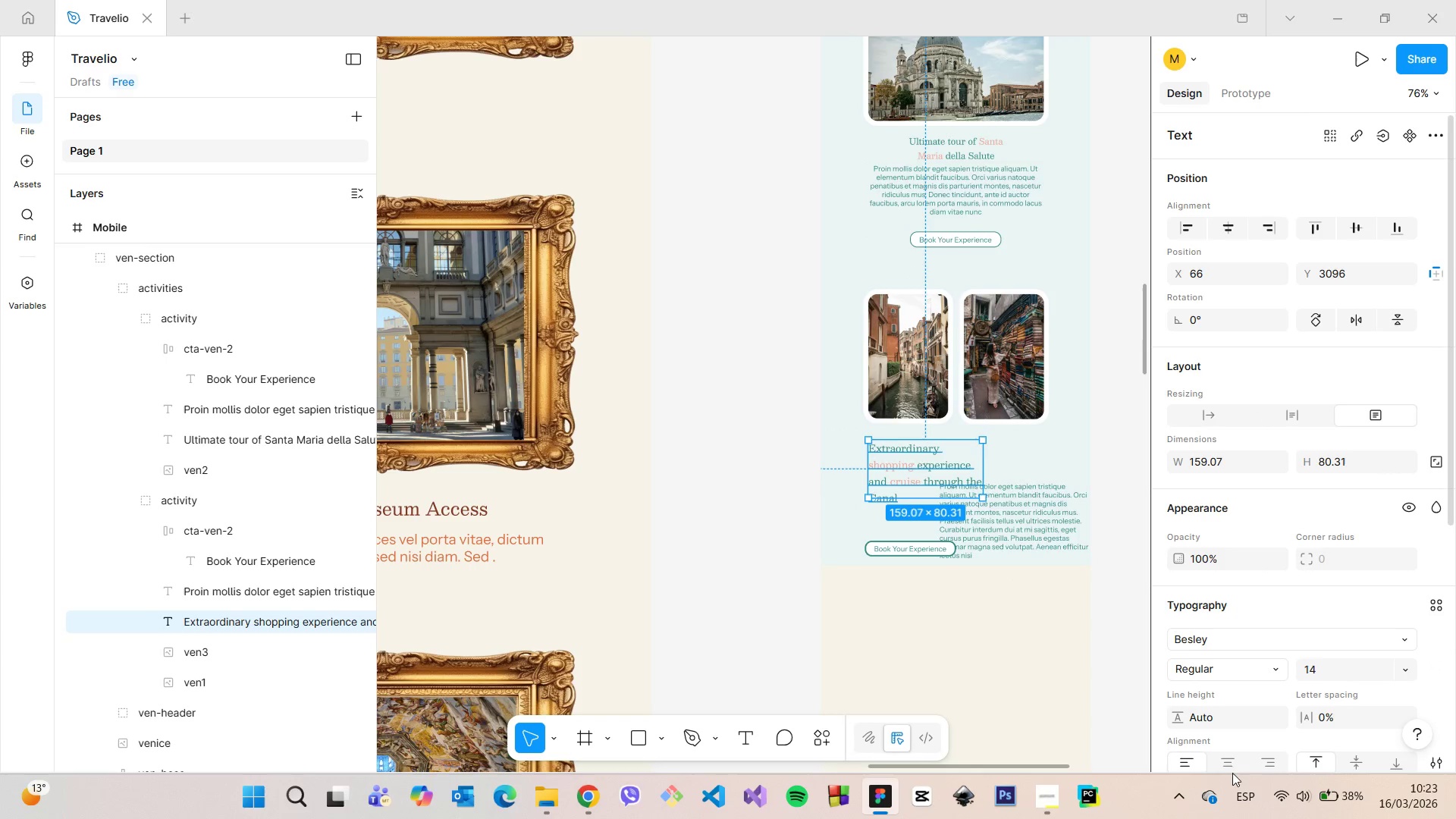 
left_click([1226, 764])
 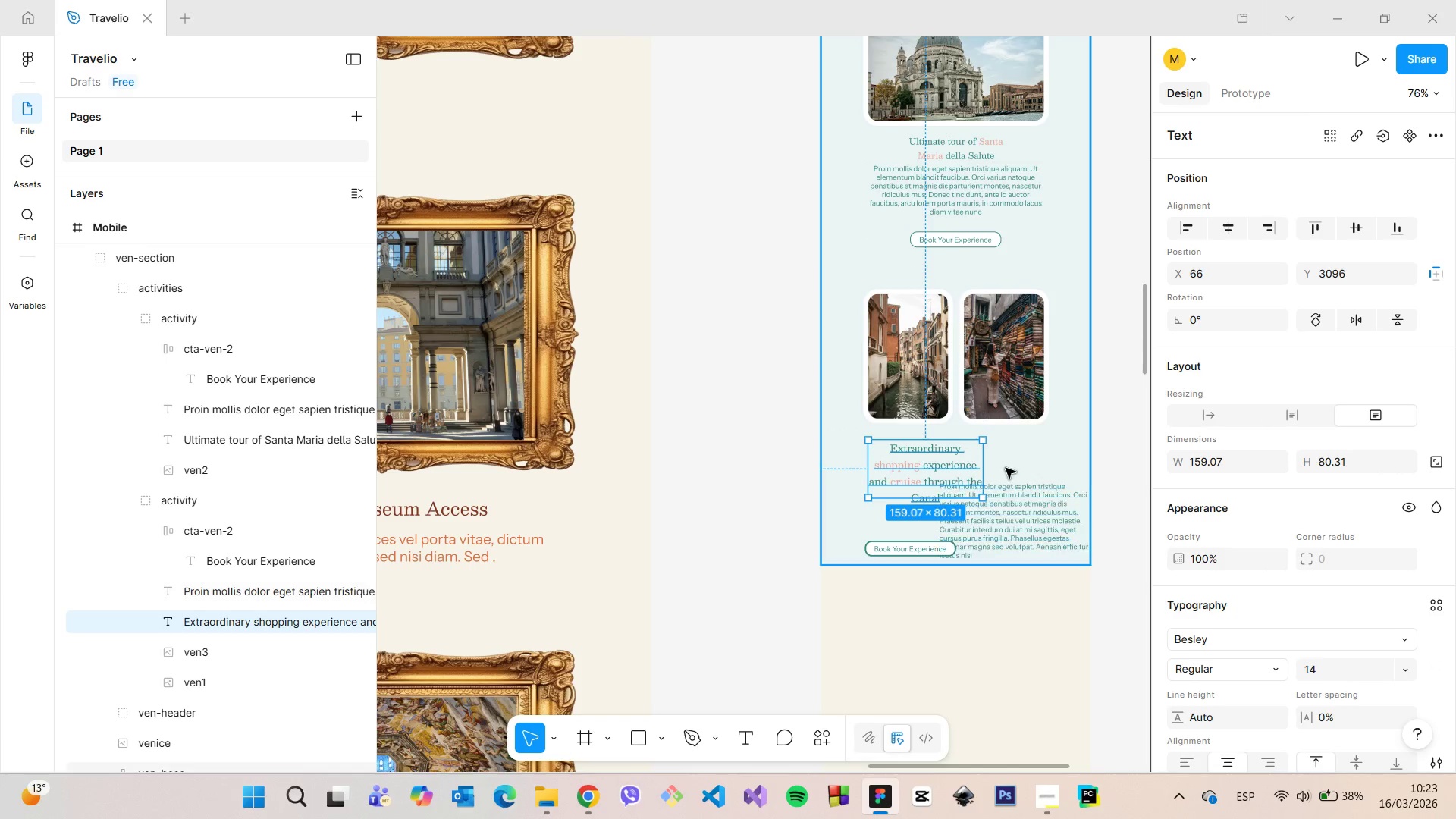 
scroll: coordinate [1006, 468], scroll_direction: up, amount: 3.0
 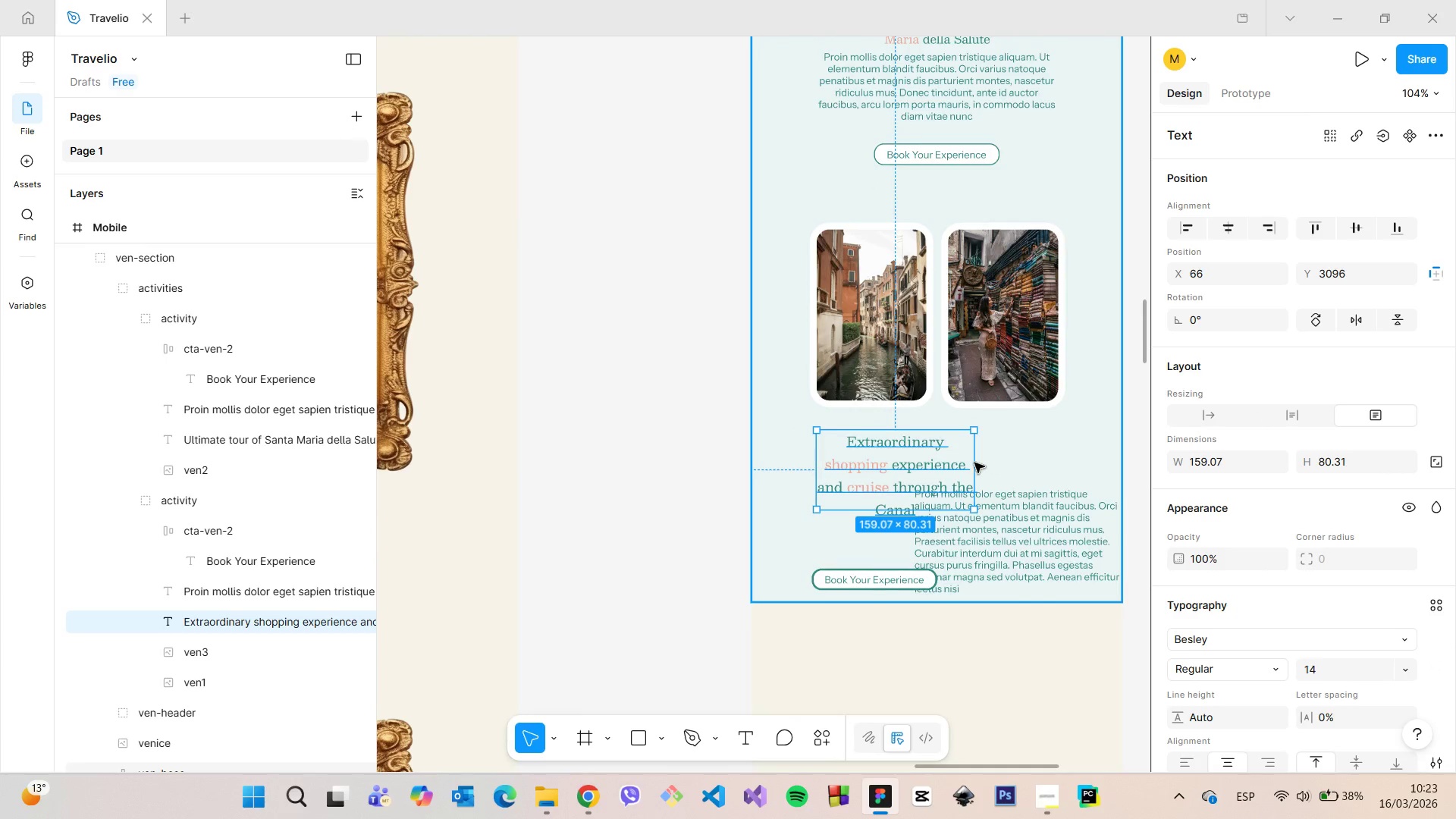 
left_click_drag(start_coordinate=[973, 463], to_coordinate=[987, 463])
 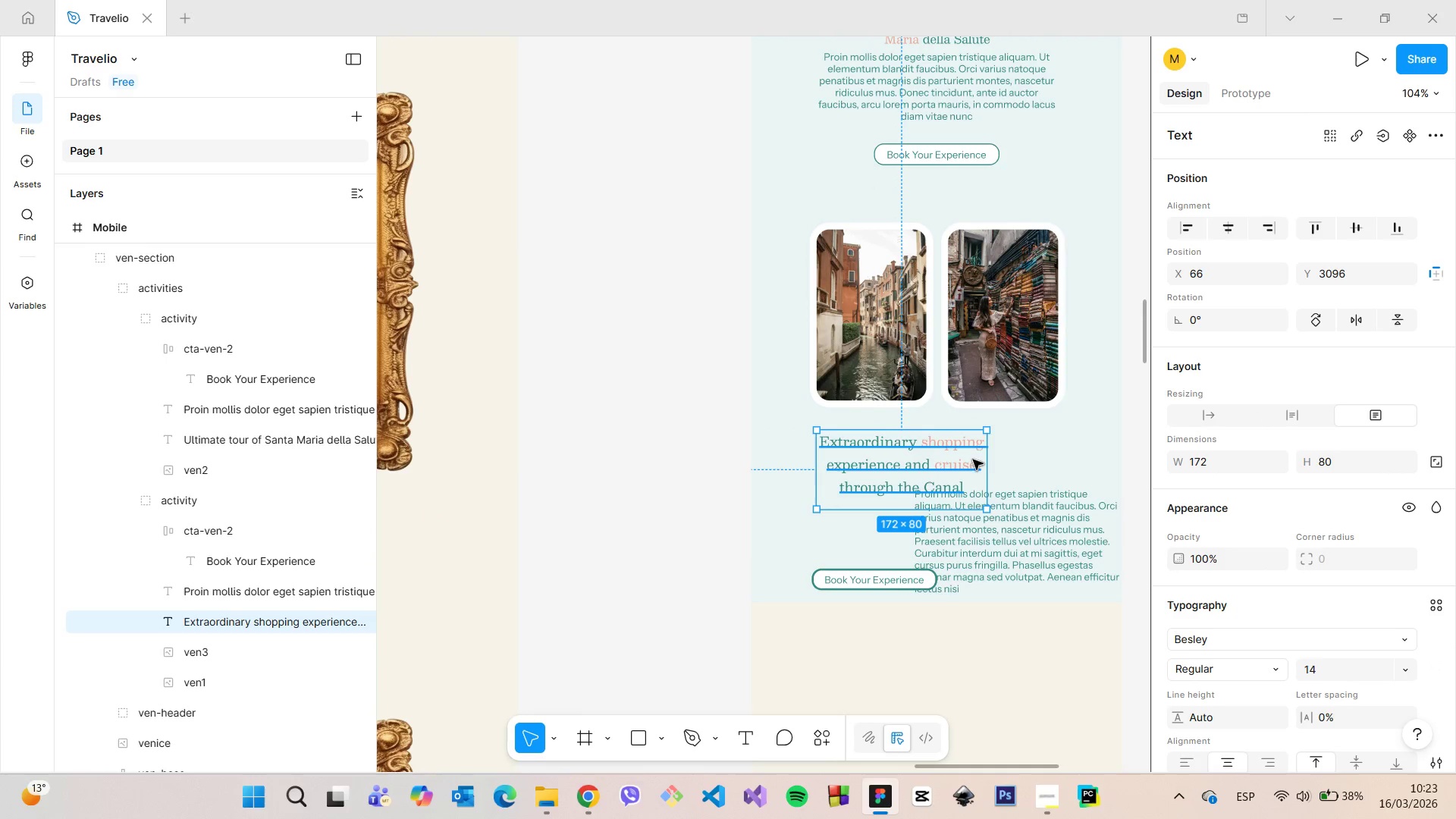 
left_click_drag(start_coordinate=[981, 463], to_coordinate=[1069, 467])
 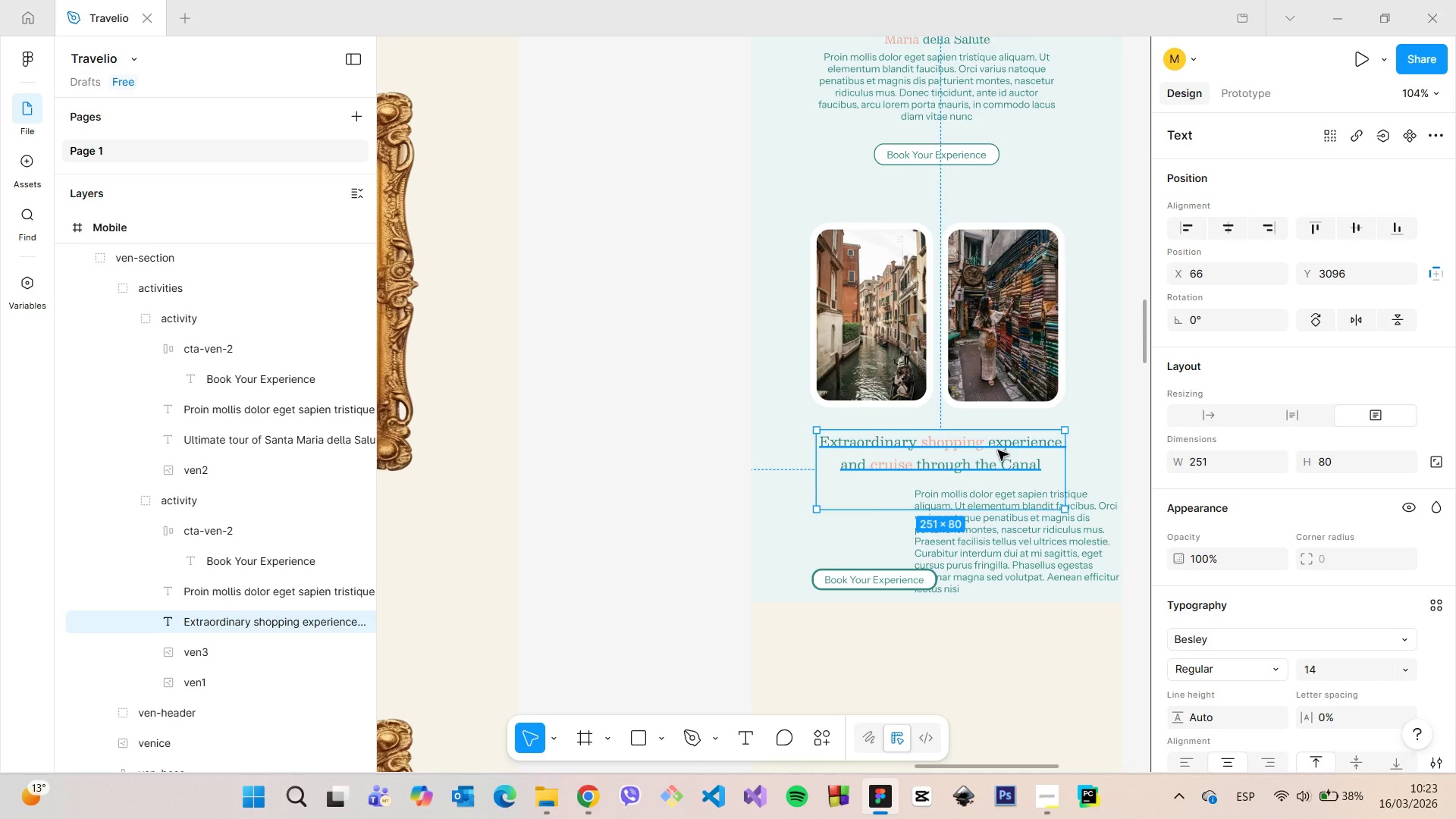 
left_click_drag(start_coordinate=[998, 450], to_coordinate=[999, 435])
 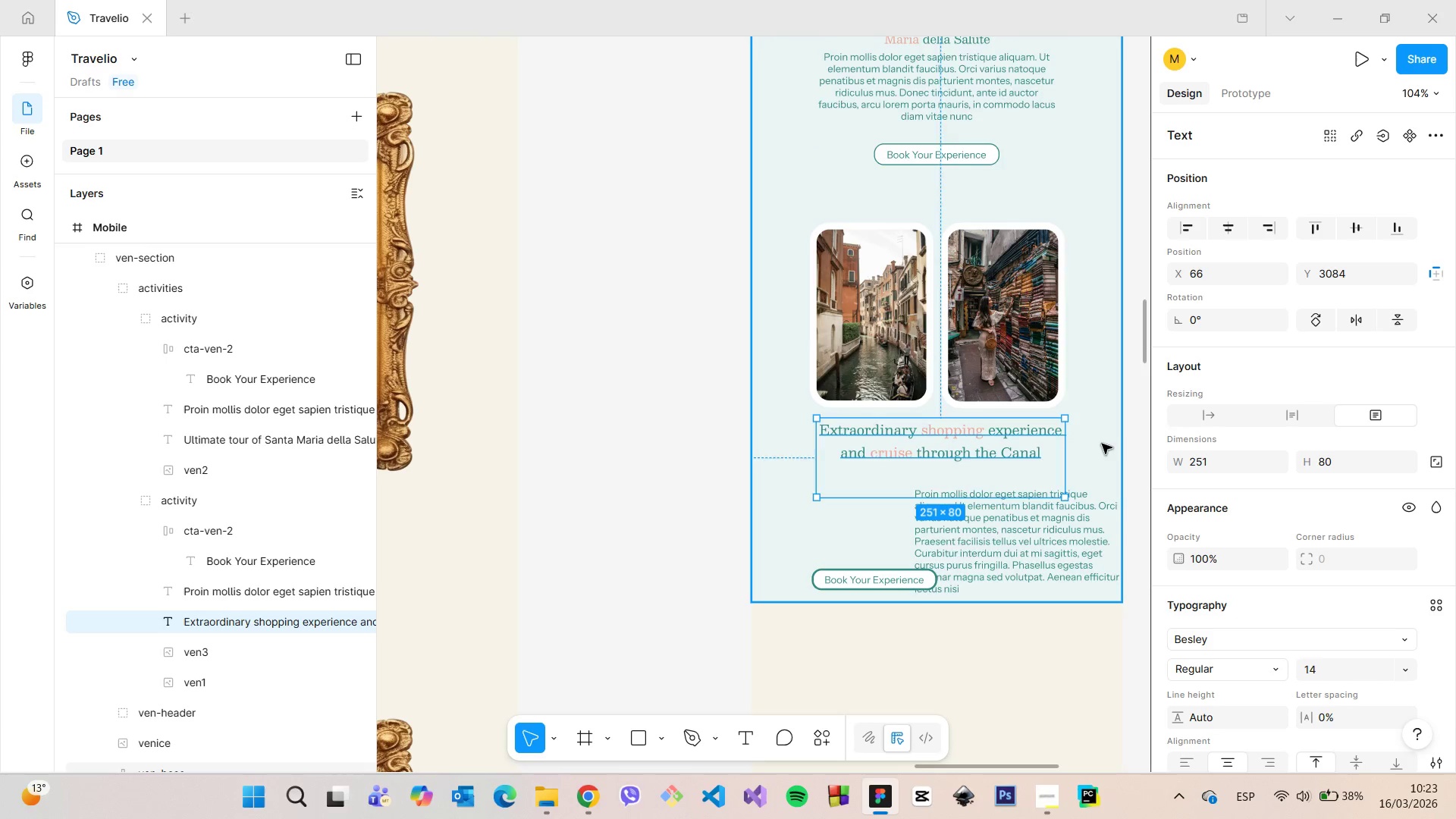 
hold_key(key=AltLeft, duration=1.33)
 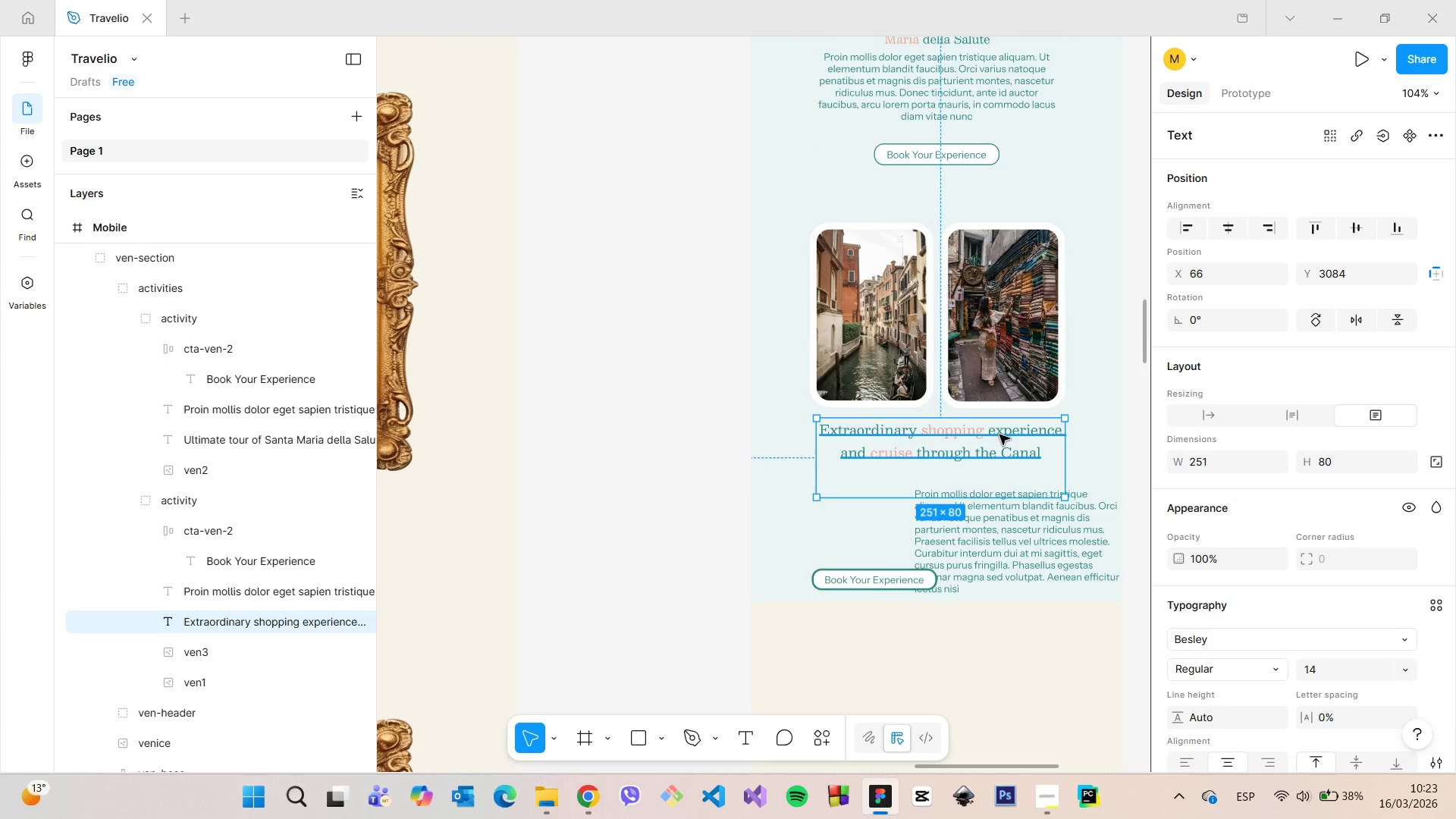 
left_click_drag(start_coordinate=[1001, 435], to_coordinate=[997, 435])
 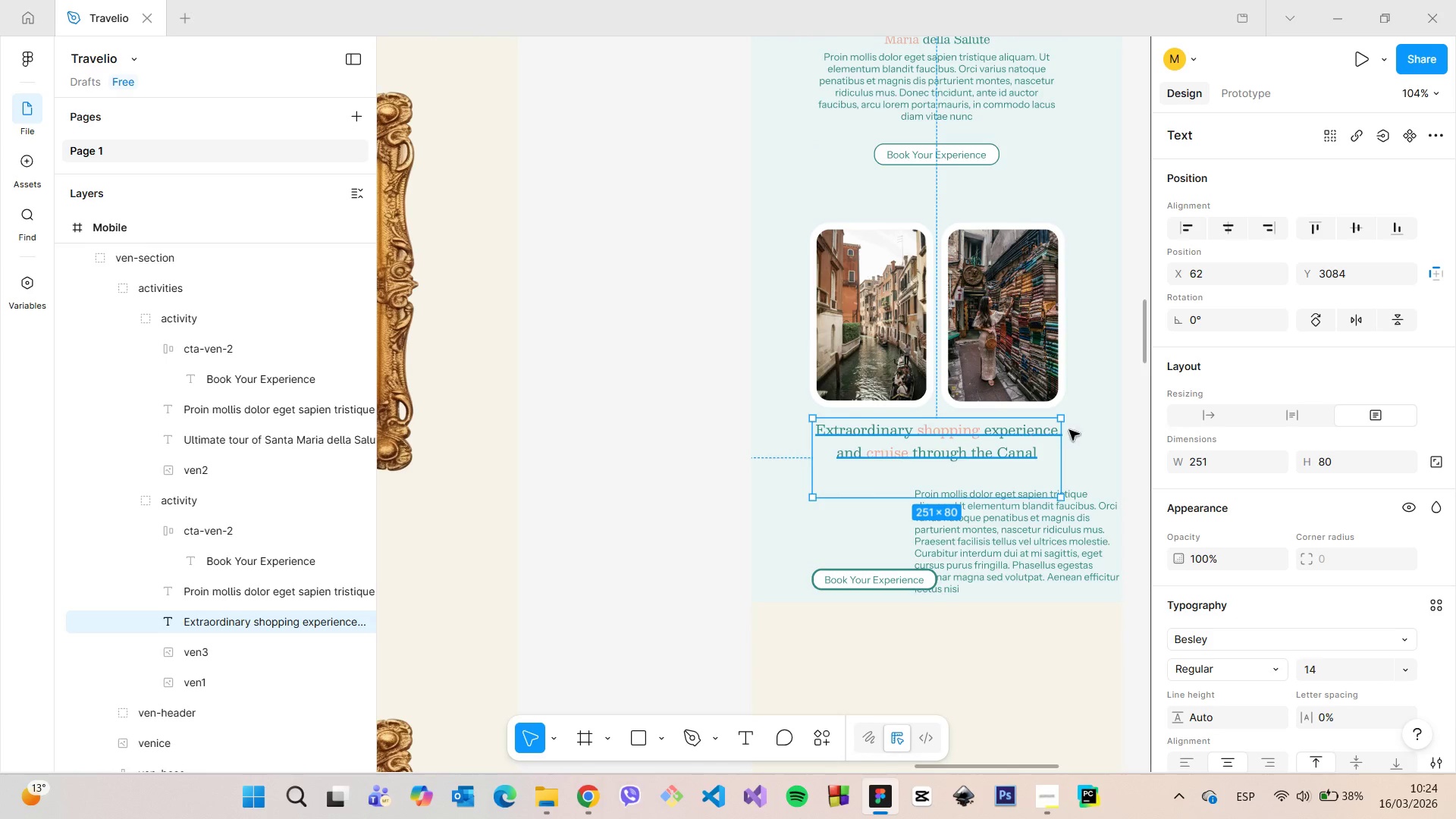 
hold_key(key=AltLeft, duration=1.03)
 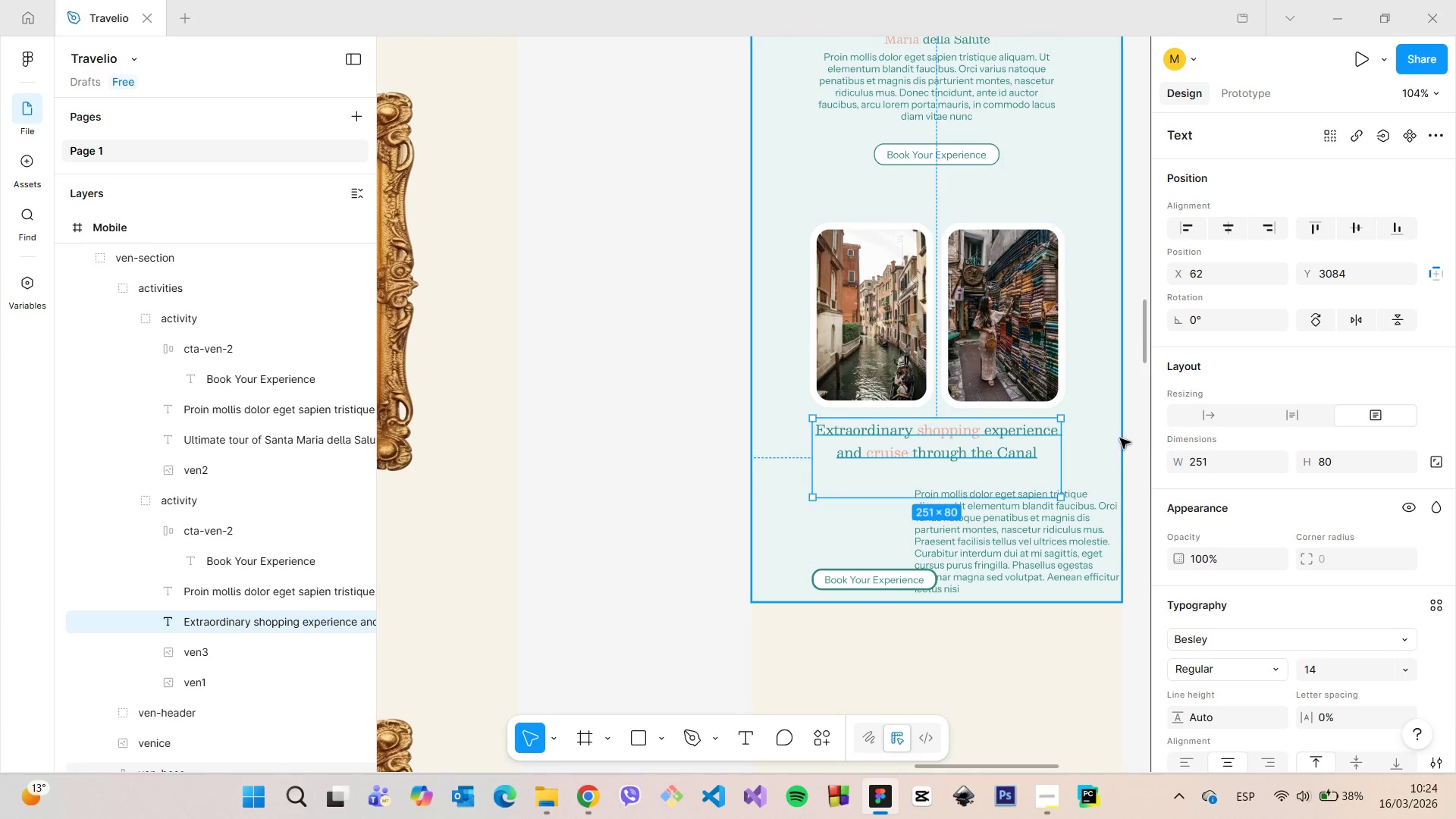 
left_click([1140, 438])
 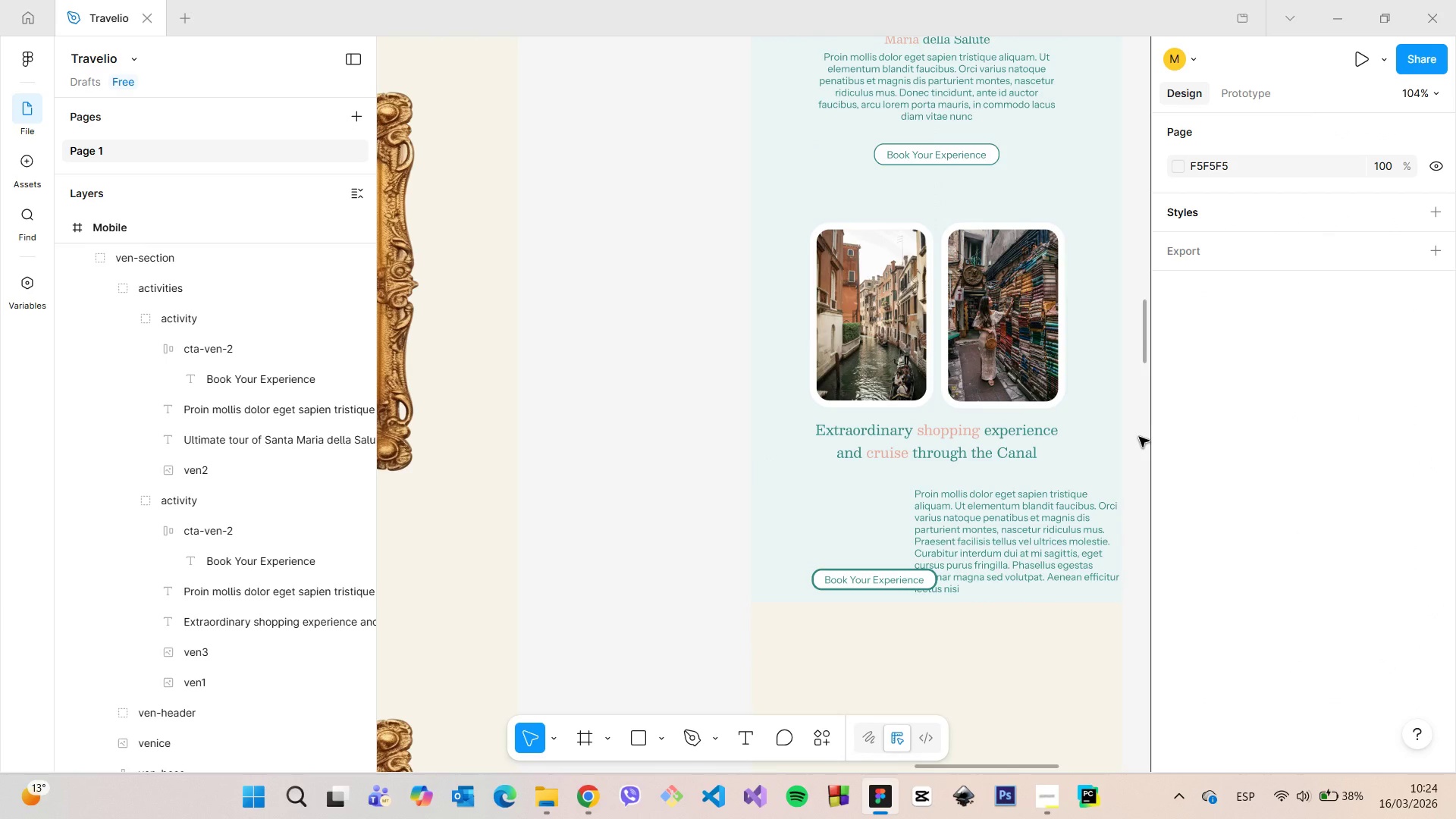 
scroll: coordinate [1136, 436], scroll_direction: down, amount: 4.0
 